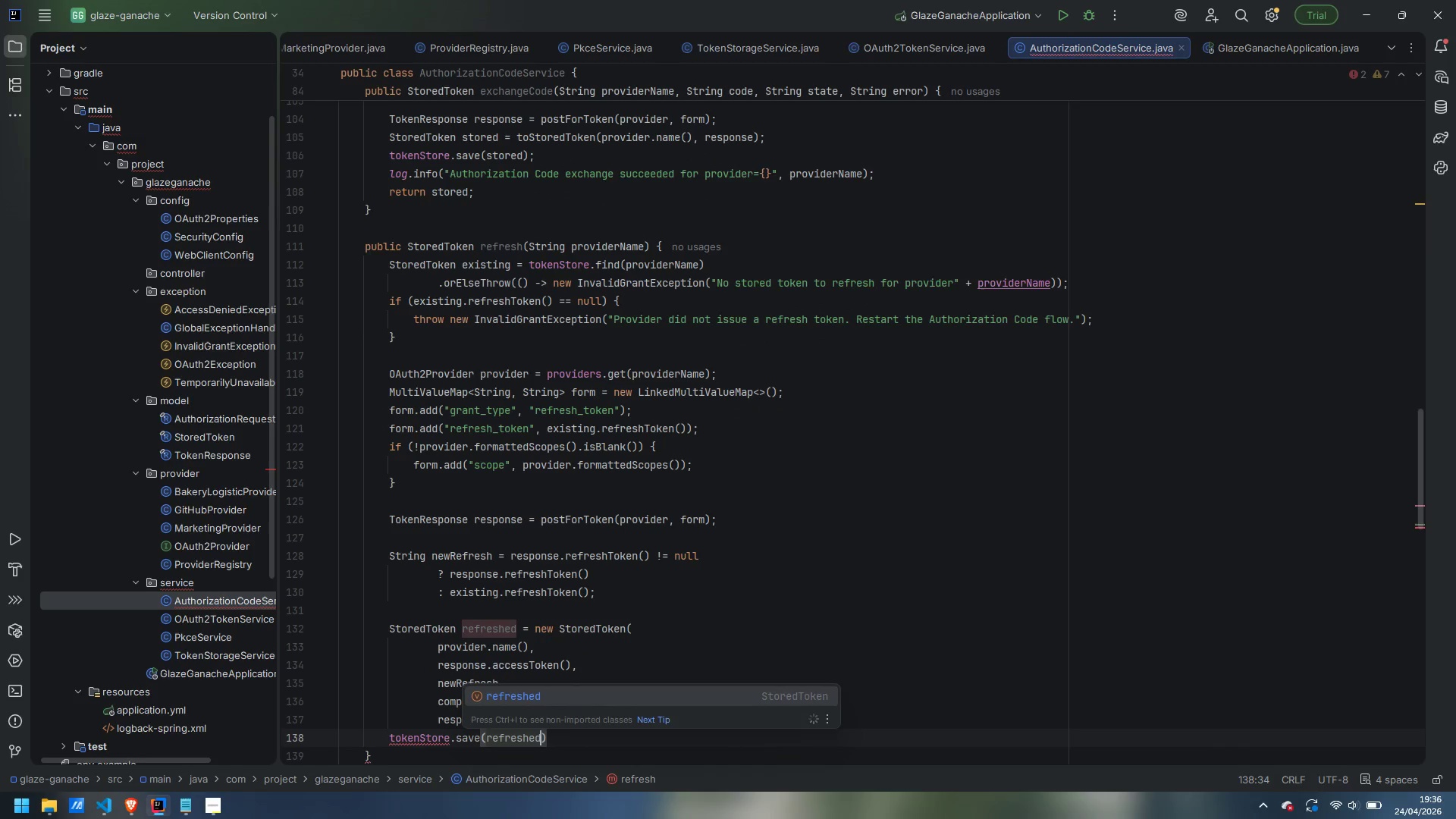 
key(ArrowRight)
 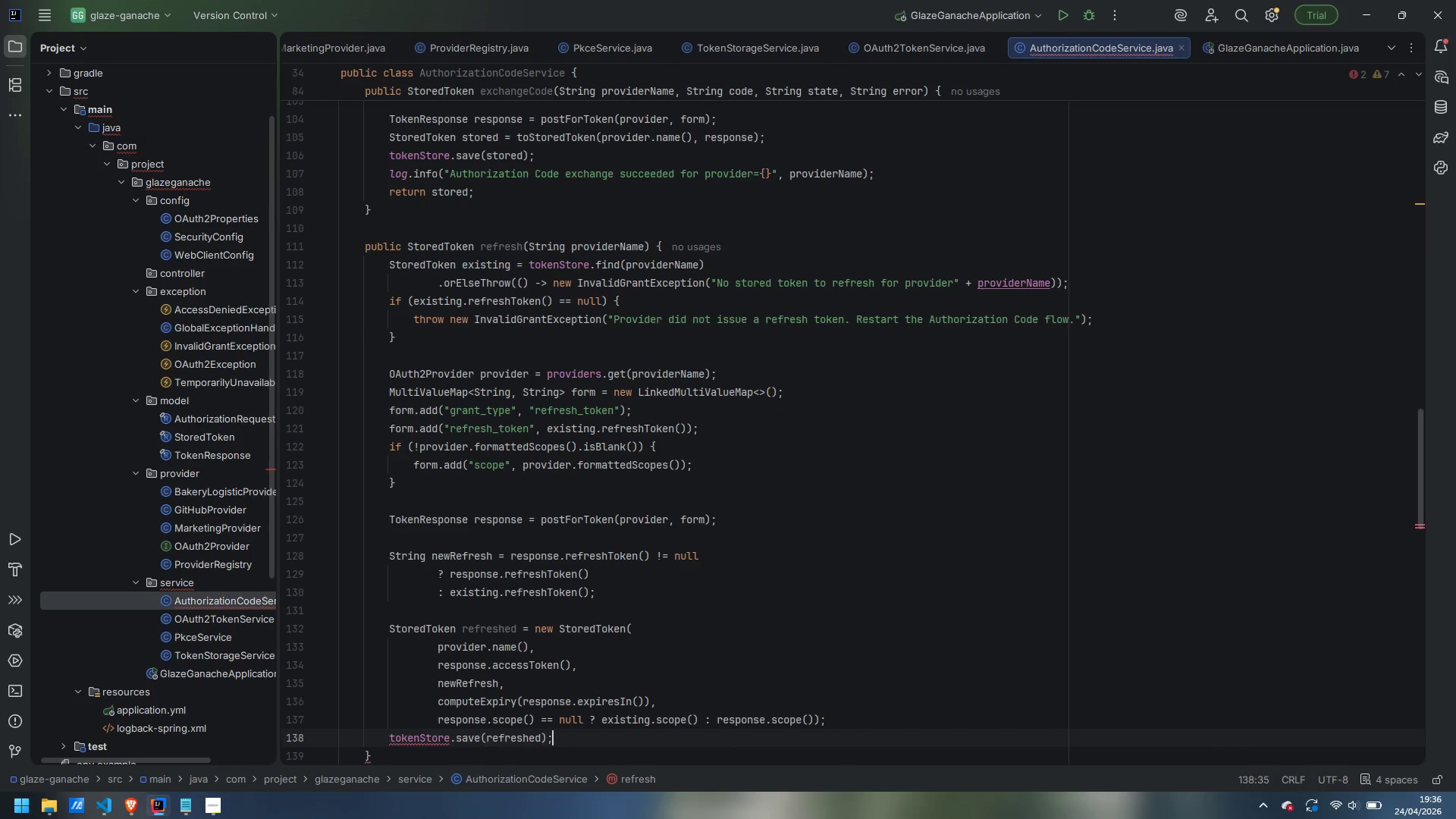 
key(Semicolon)
 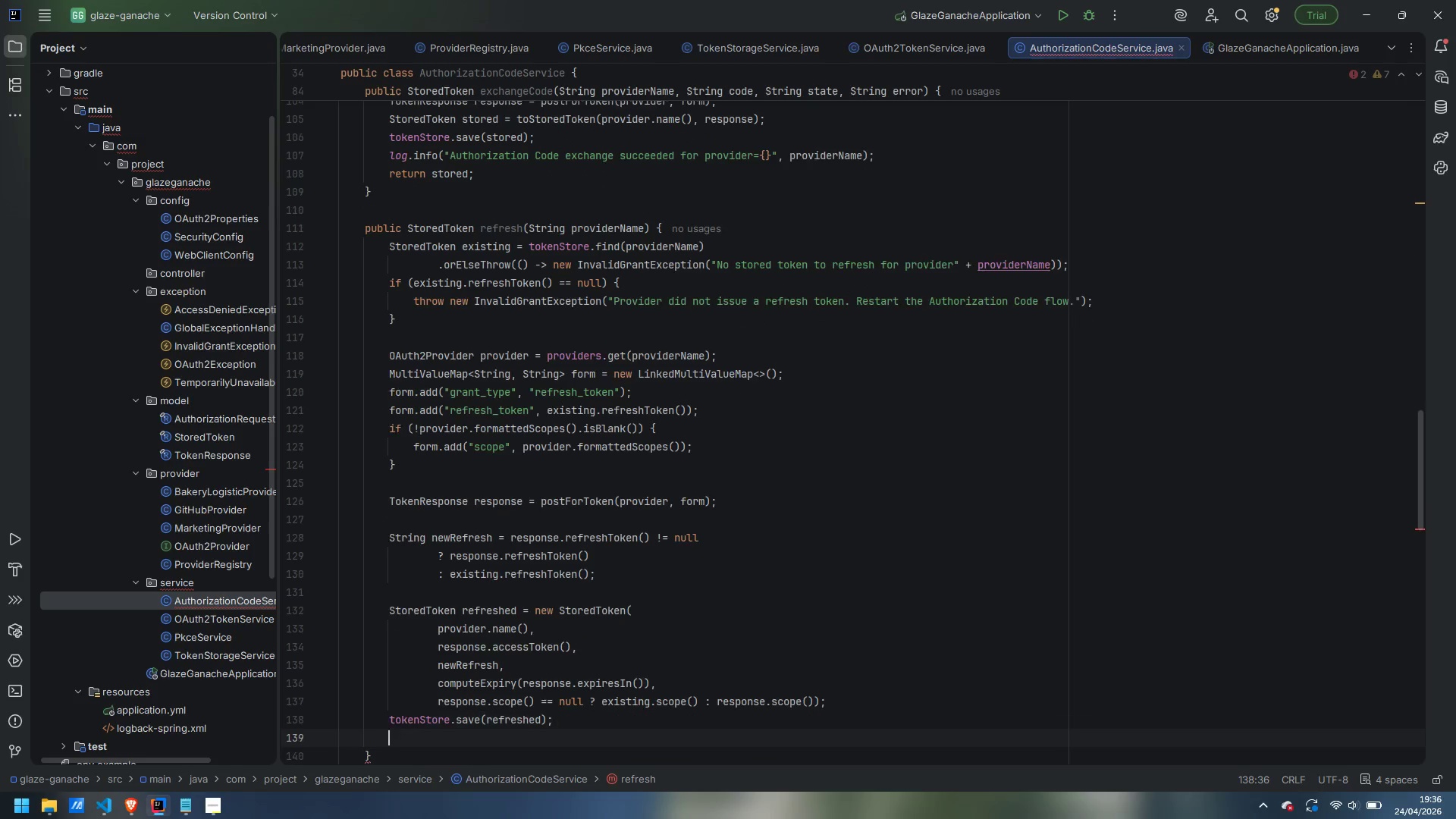 
key(Enter)
 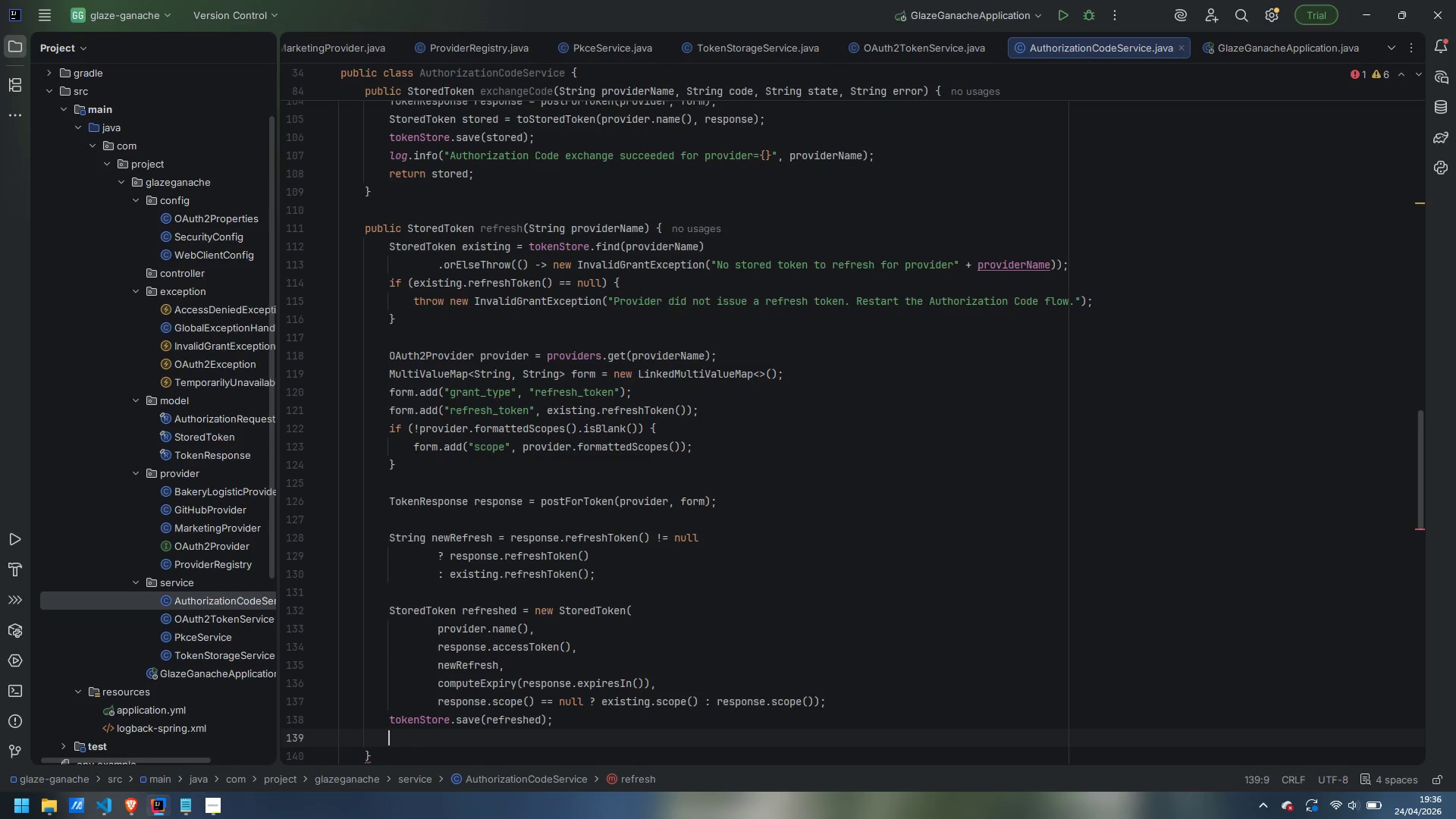 
type(log.info("Refresh Token flow succeeded for provider={} (rotated={}))
 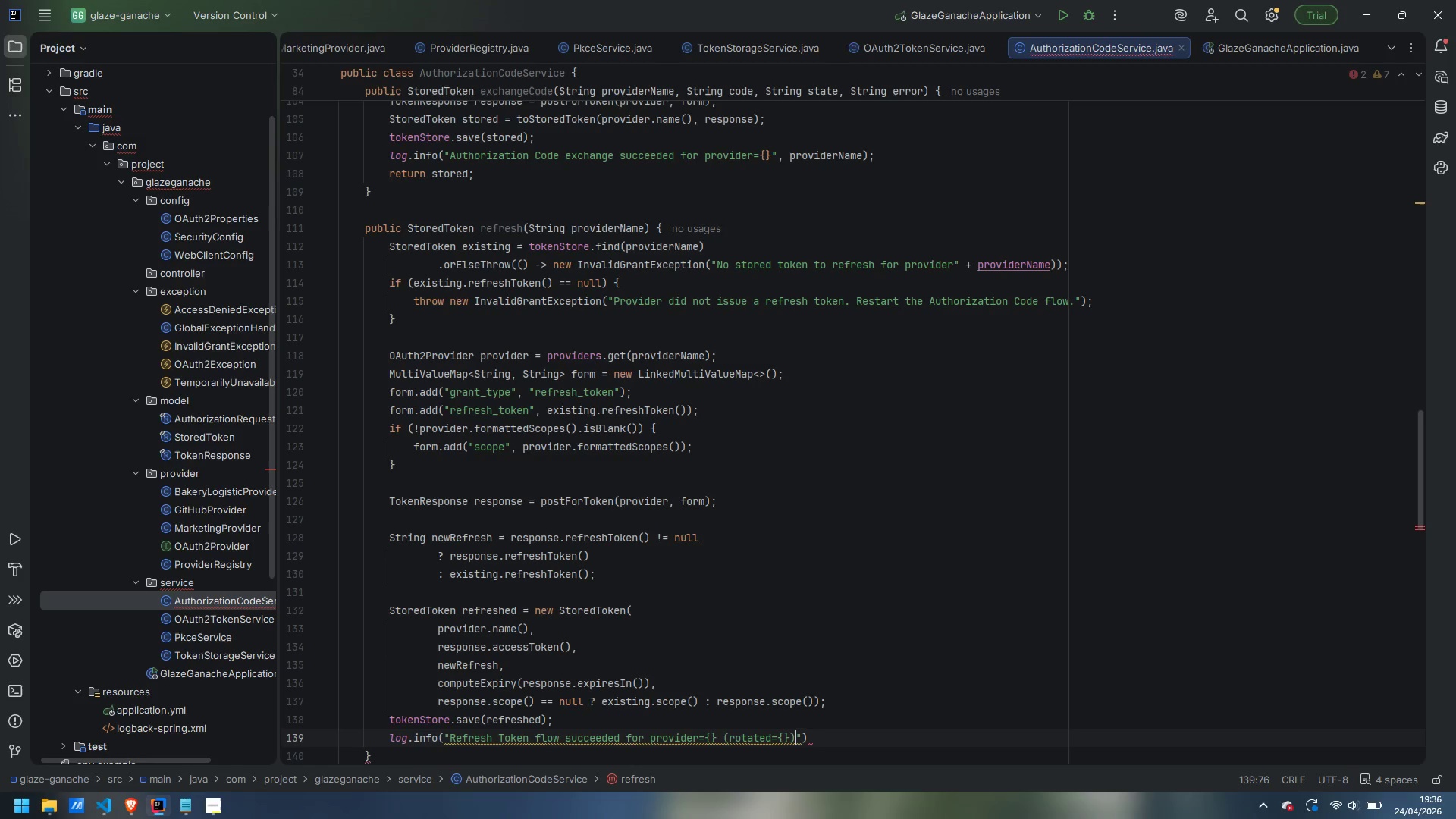 
key(ArrowRight)
 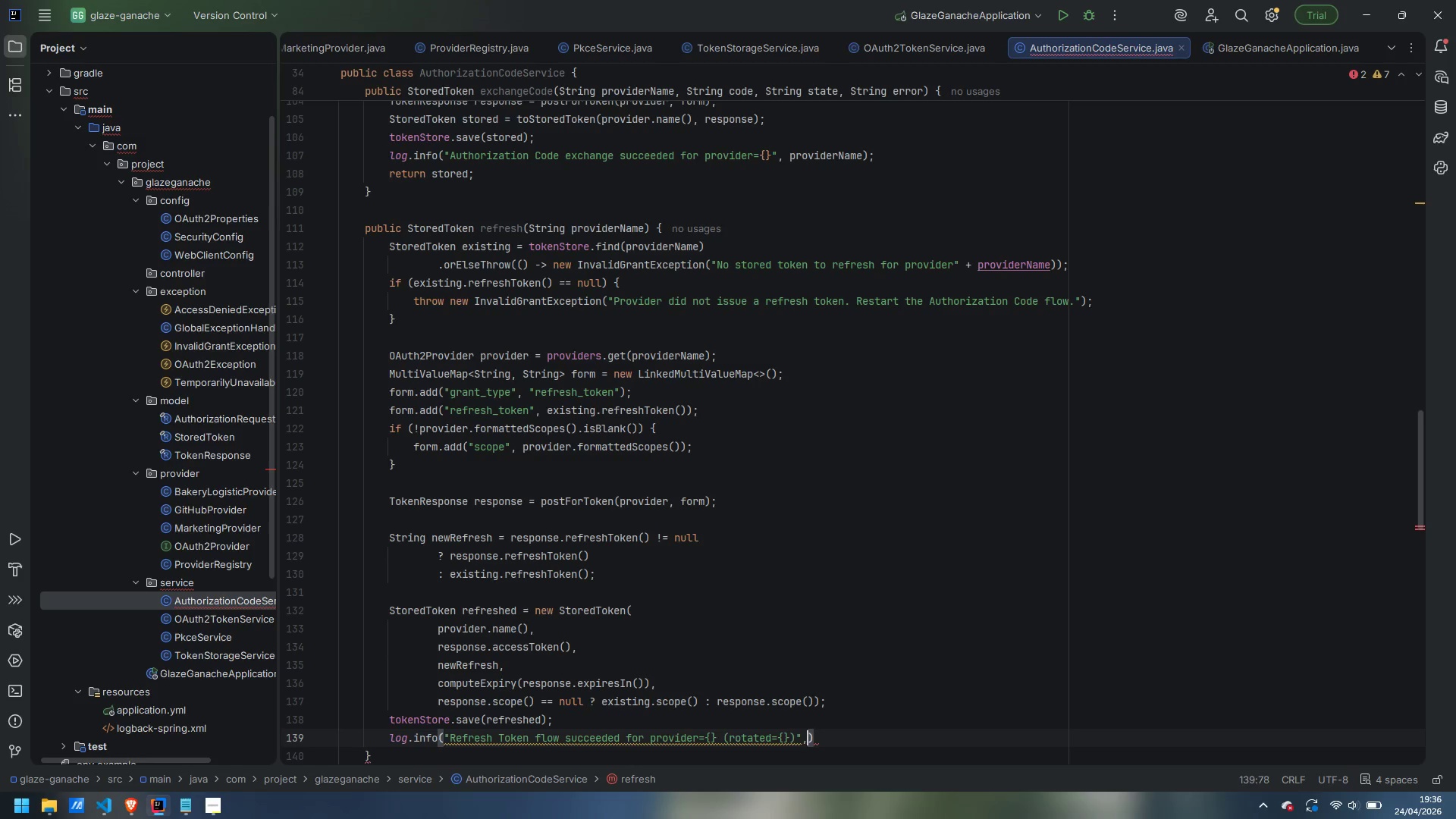 
type(, providerName, )
 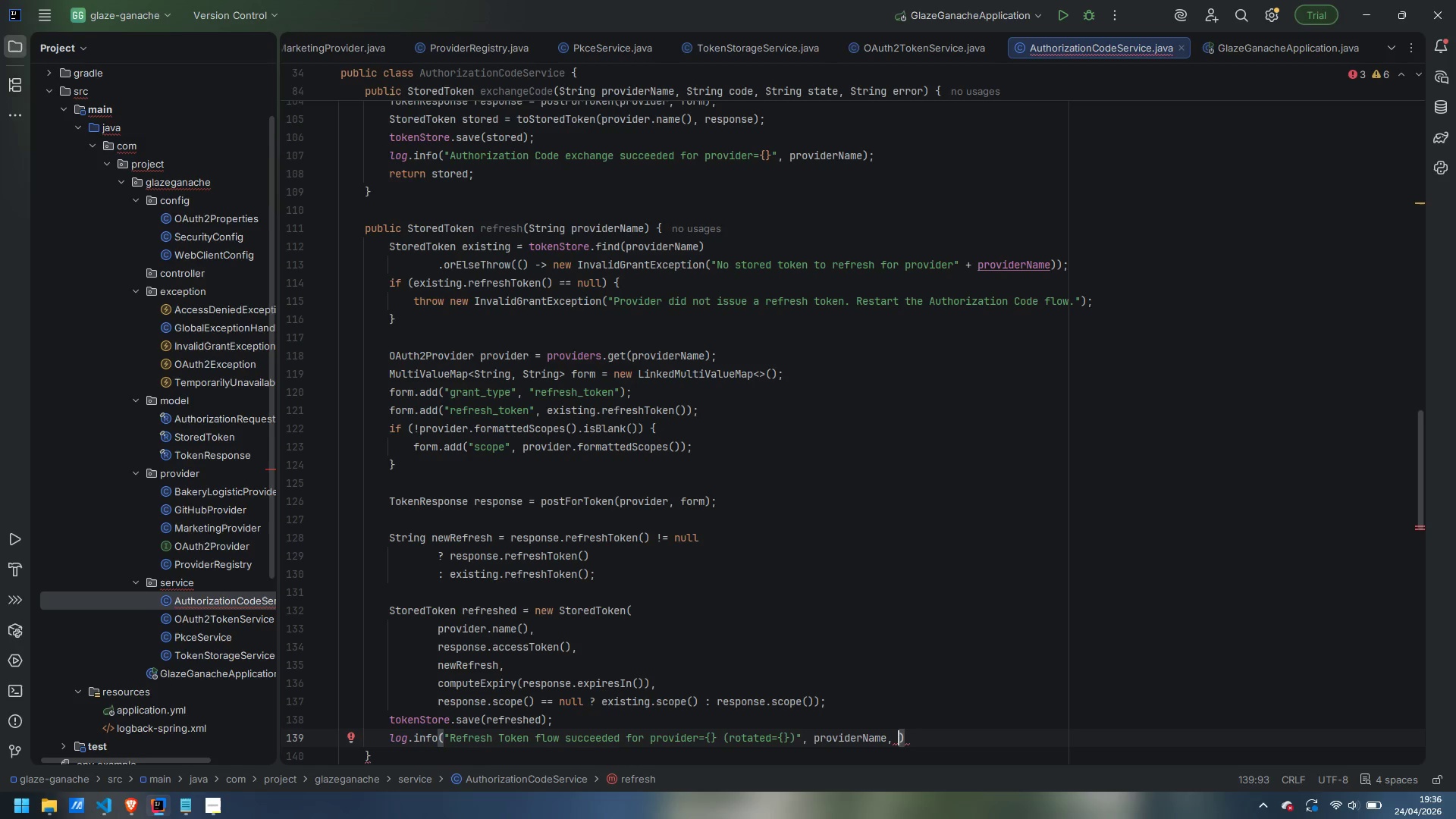 
type(!newRefresh.equi)
key(Backspace)
type(als)
 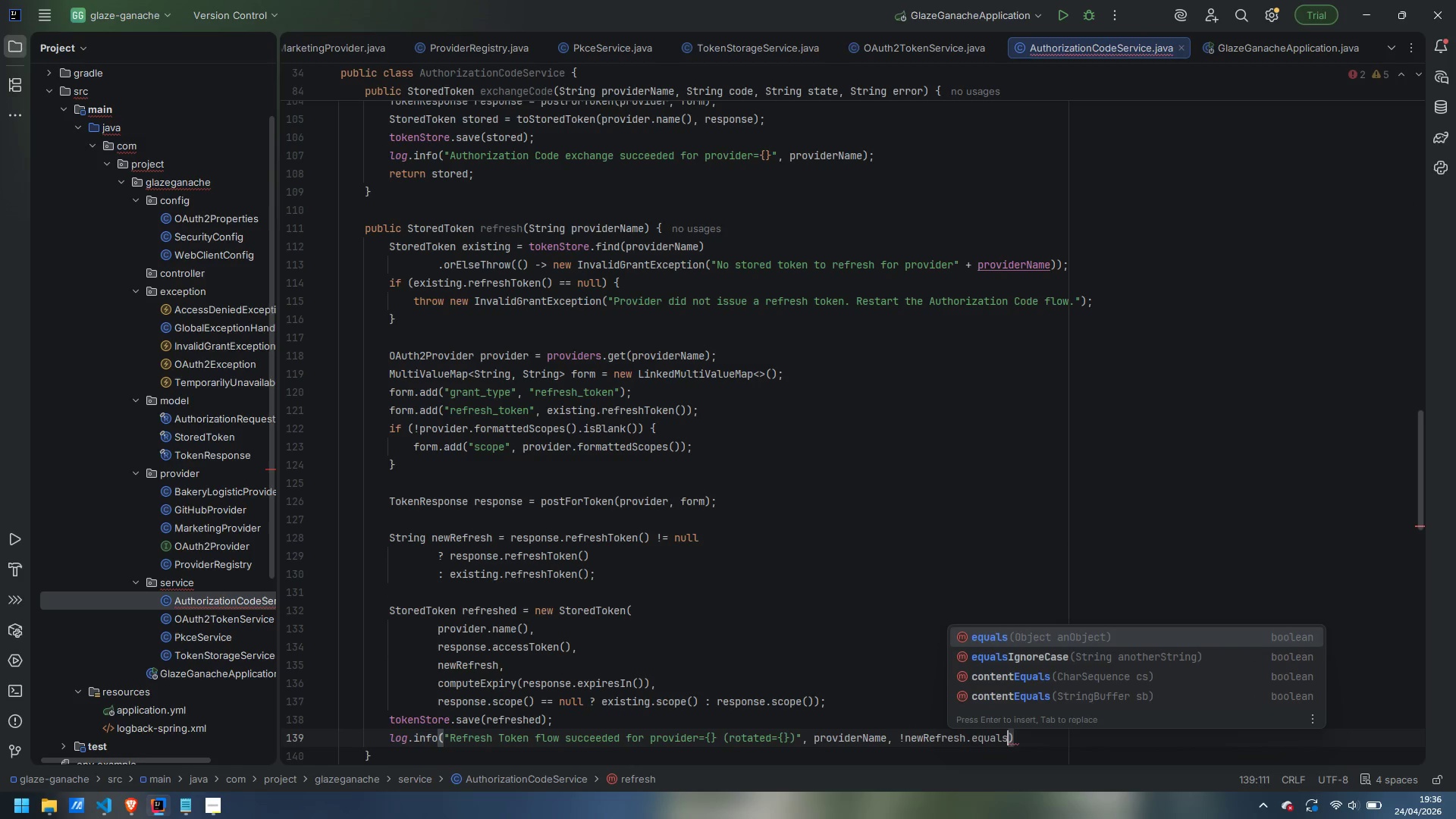 
type((existing.refreshTokeb)
key(Backspace)
type(n())
 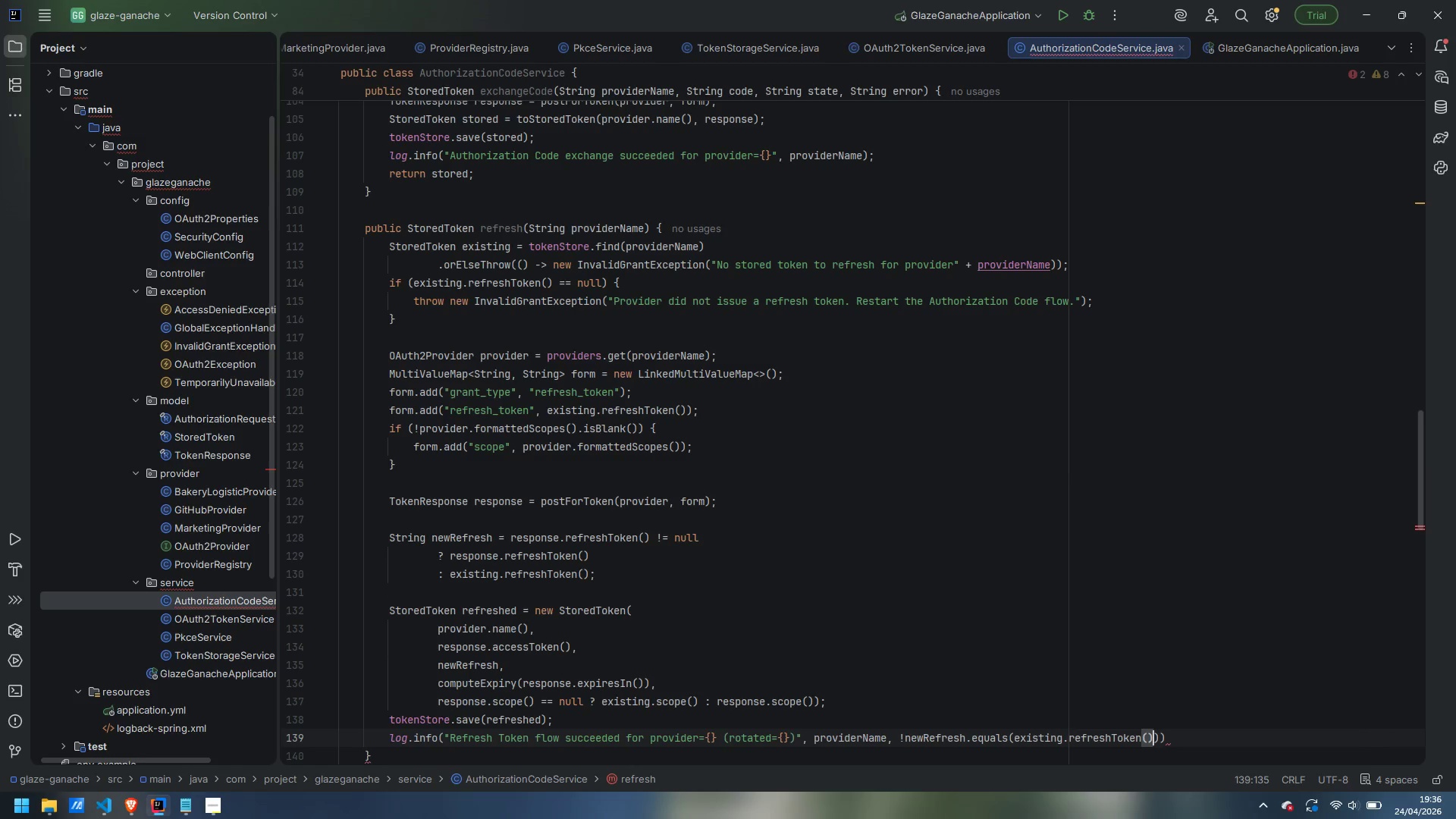 
key(ArrowRight)
 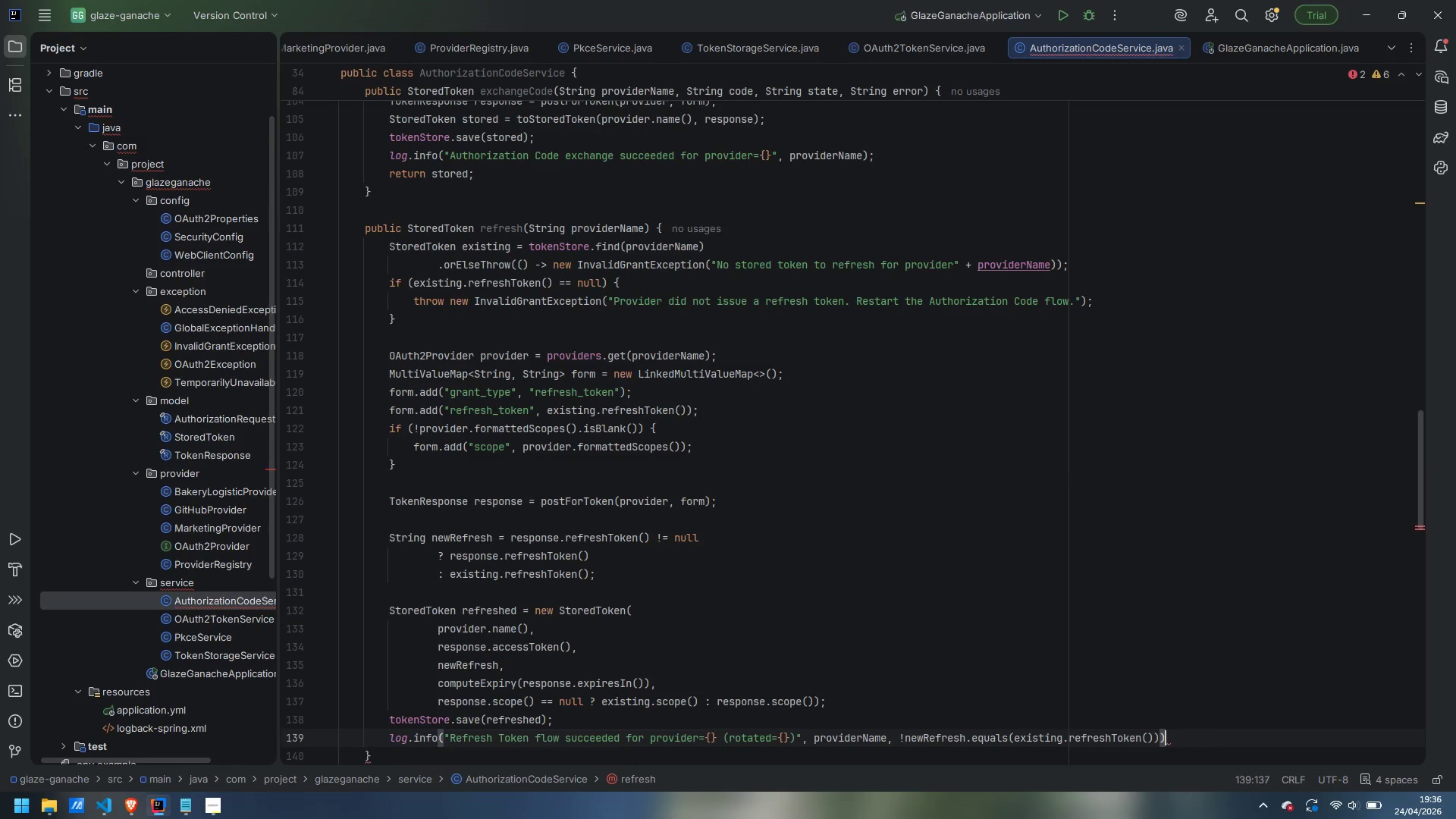 
key(ArrowRight)
 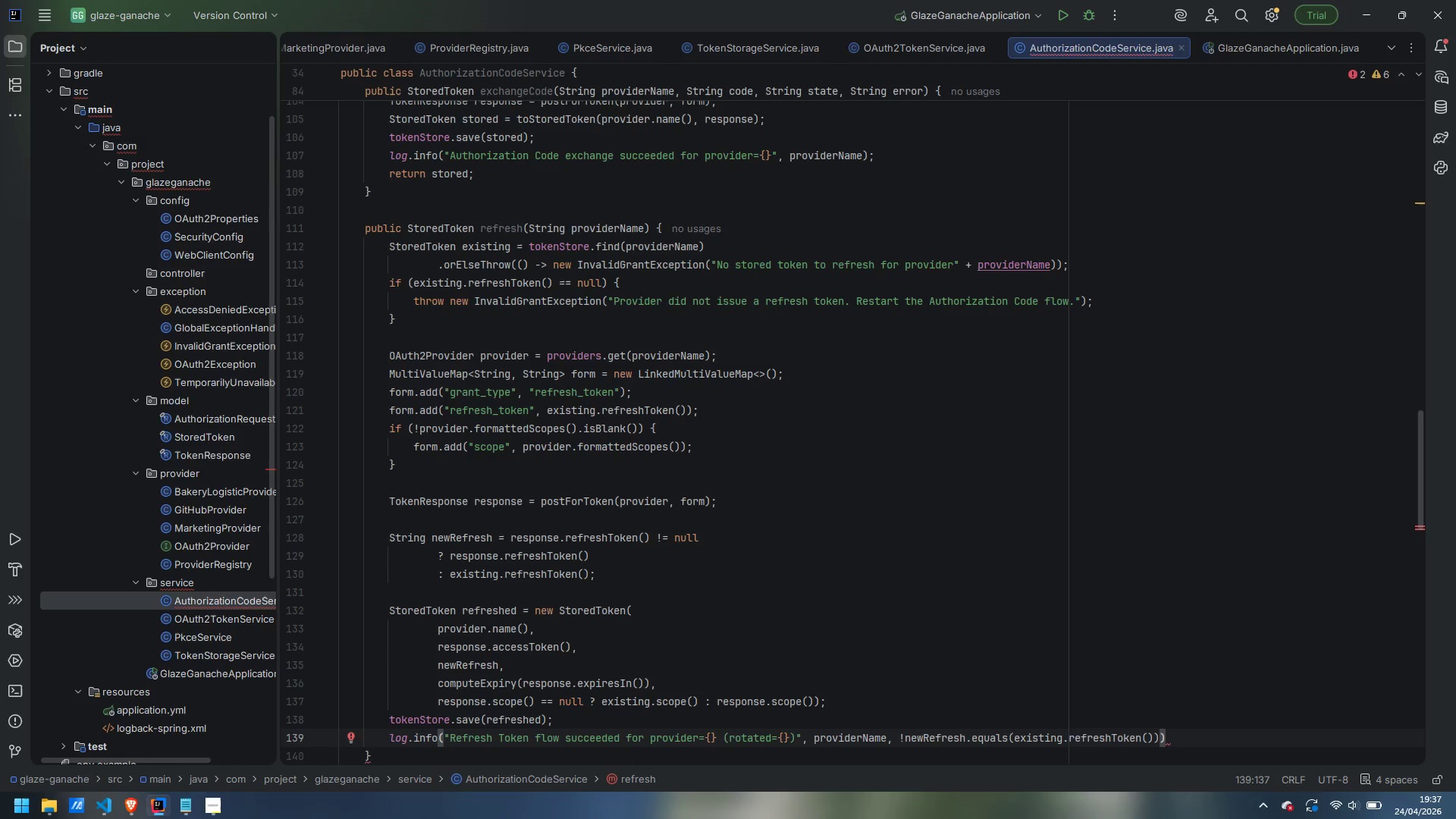 
key(Semicolon)
 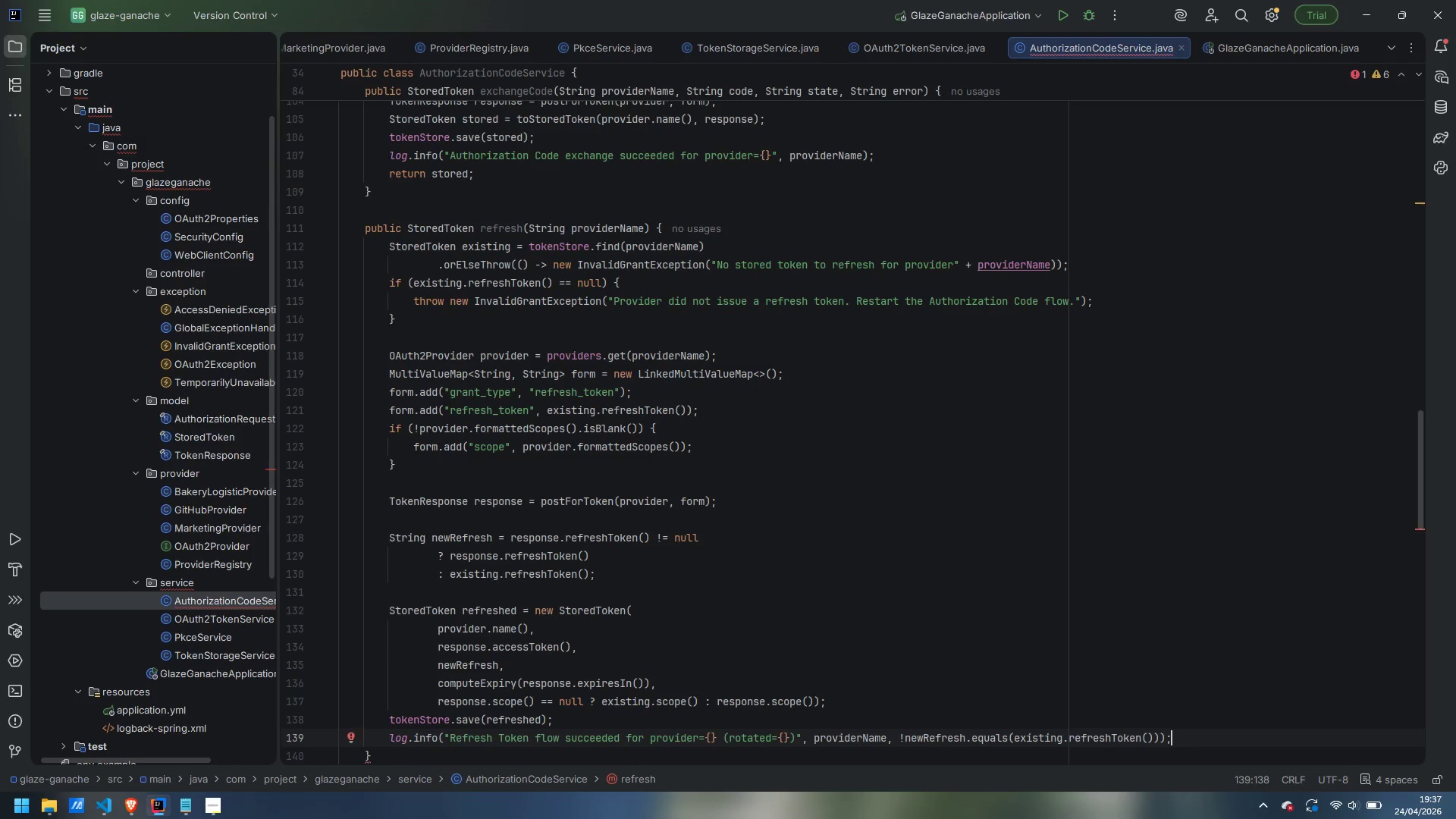 
key(Enter)
 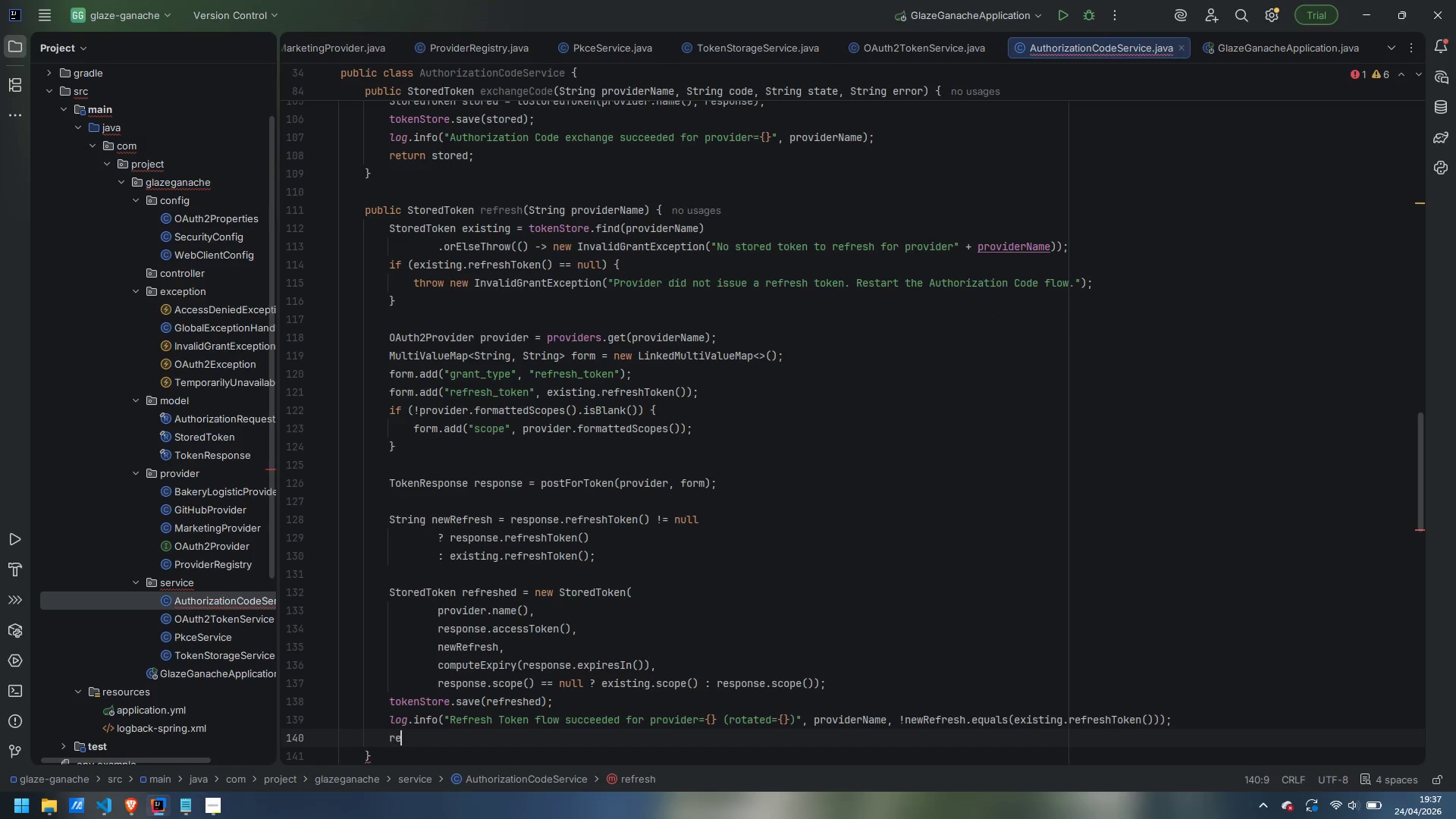 
type(return refreshed;)
 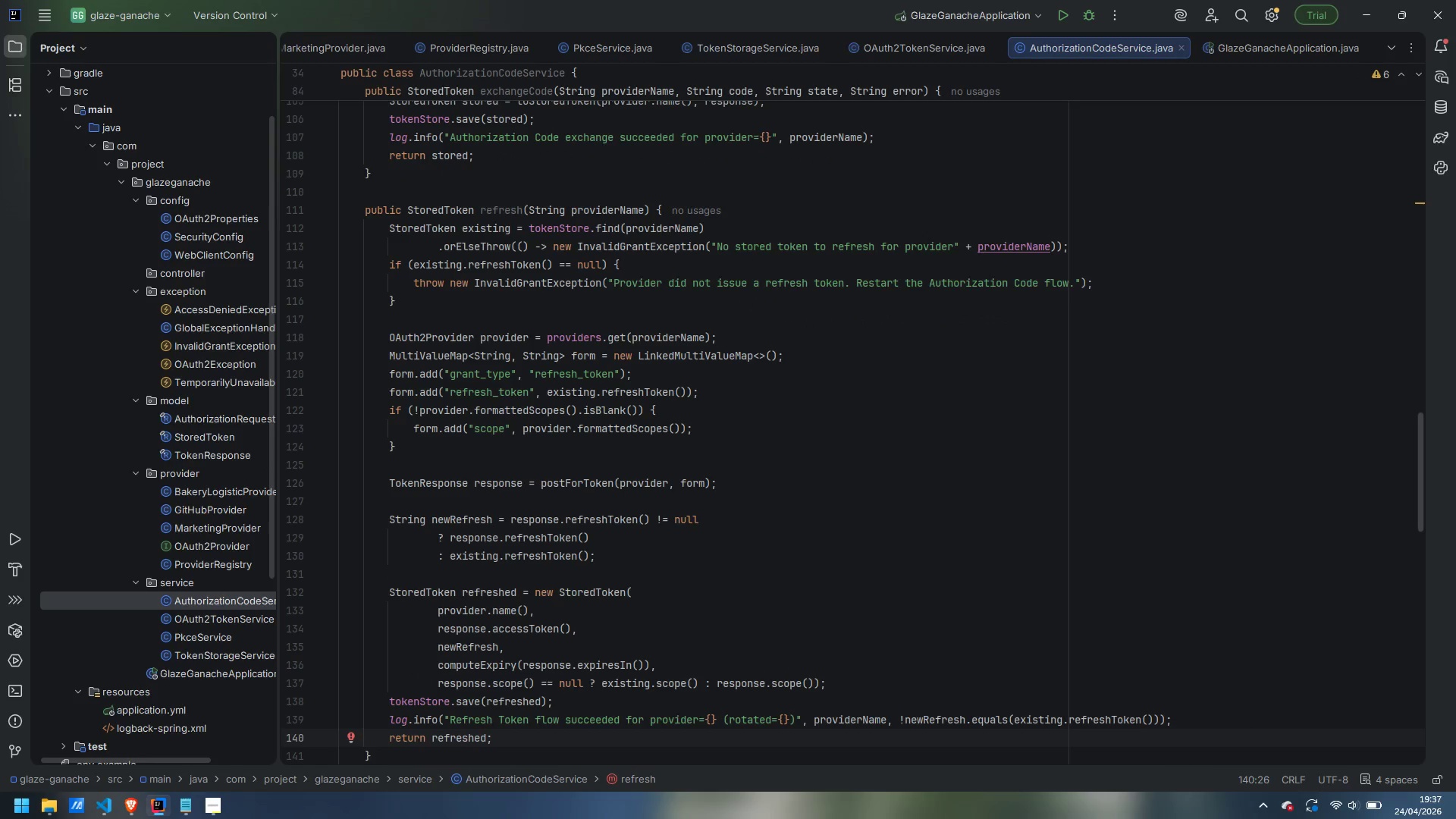 
key(ArrowDown)
 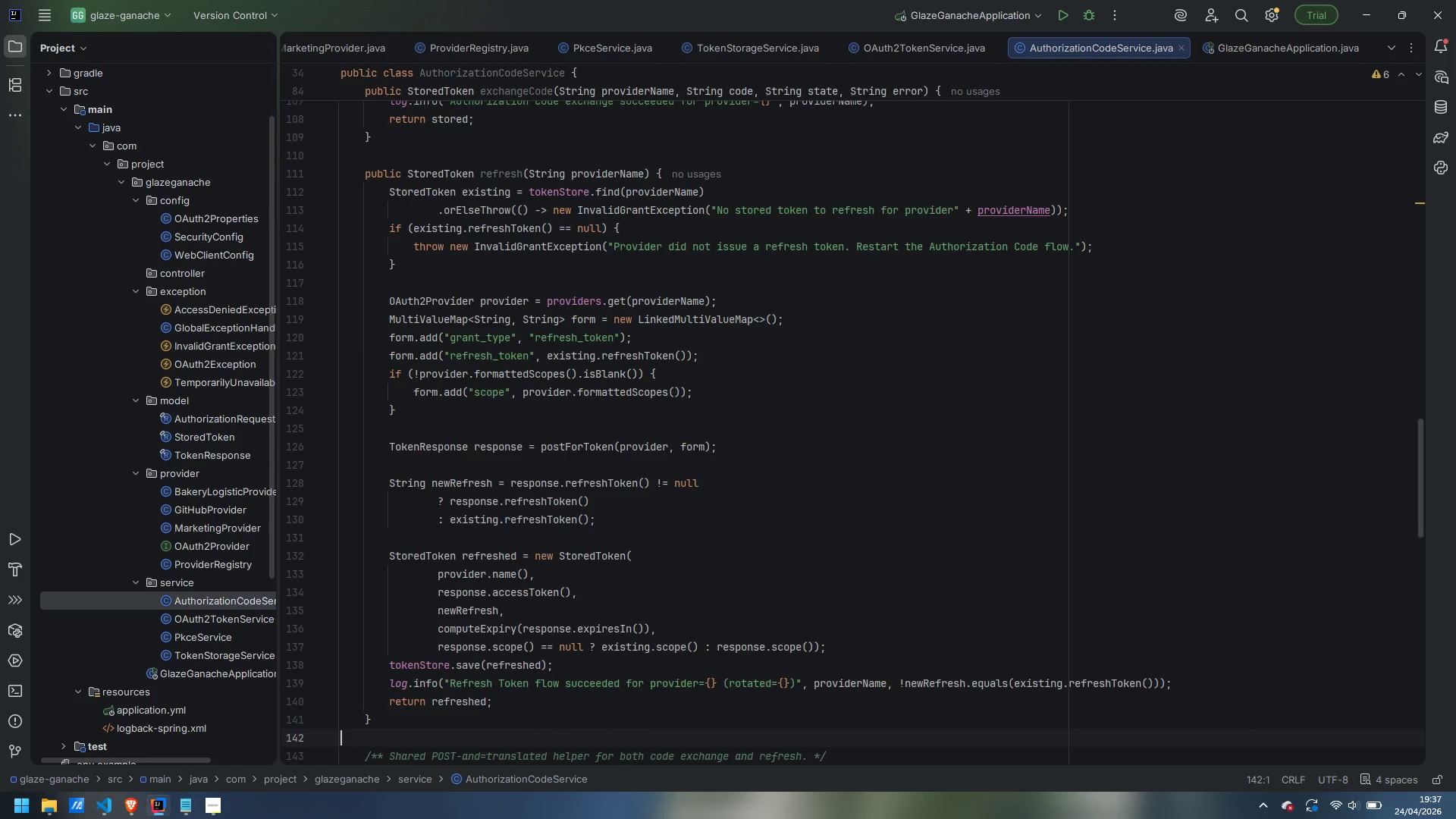 
key(ArrowDown)
 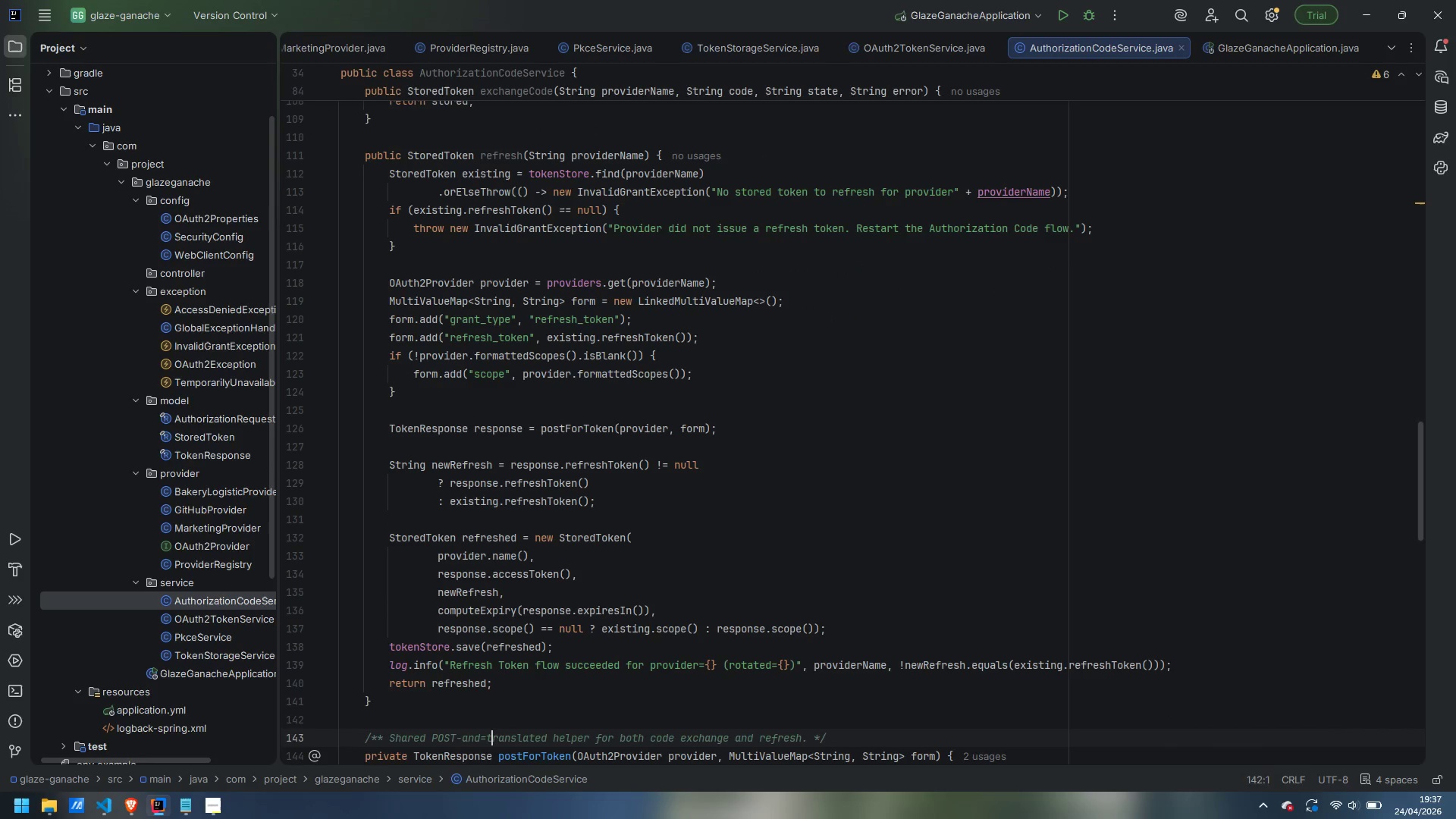 
key(ArrowDown)
 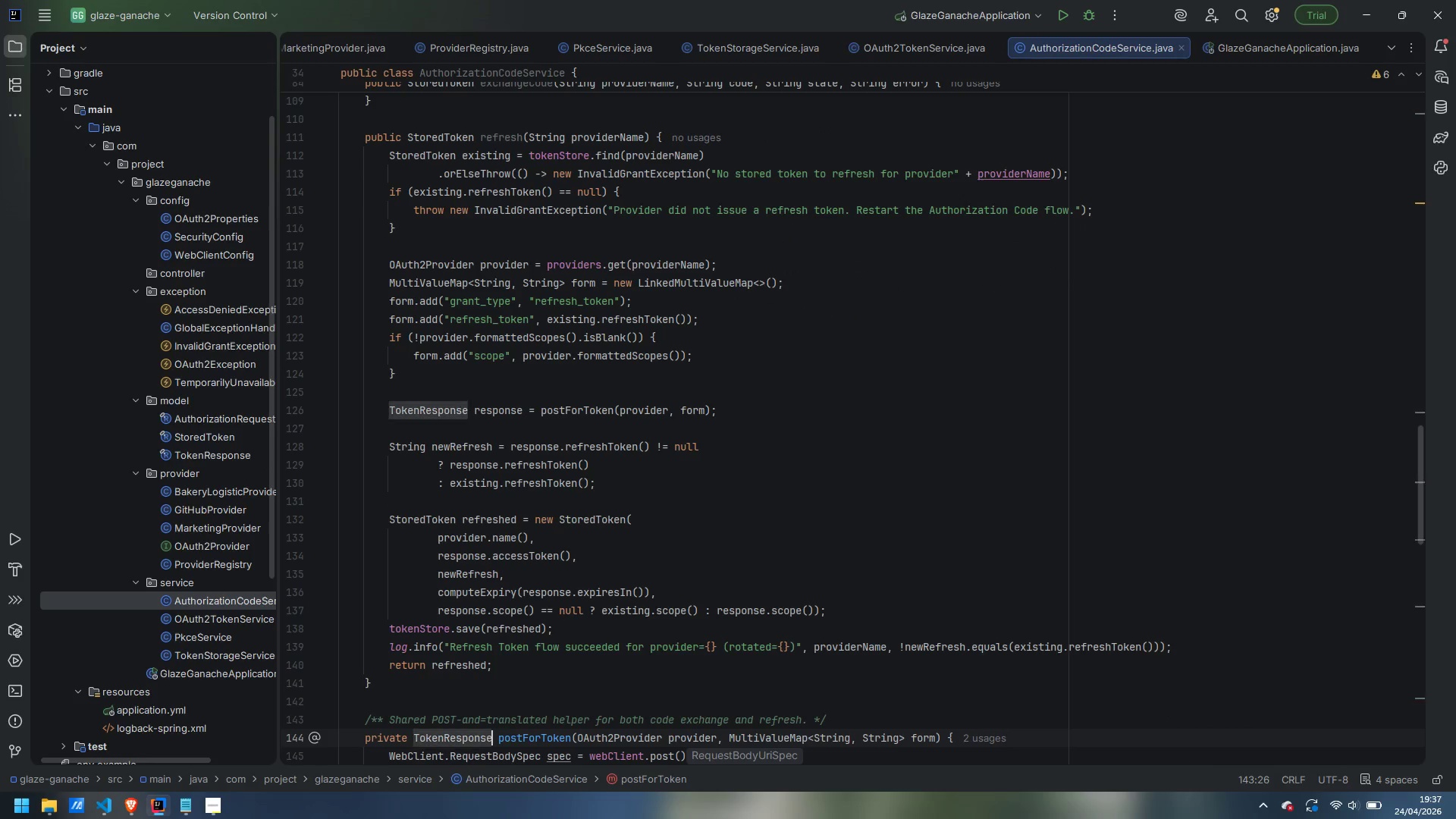 
key(ArrowDown)
 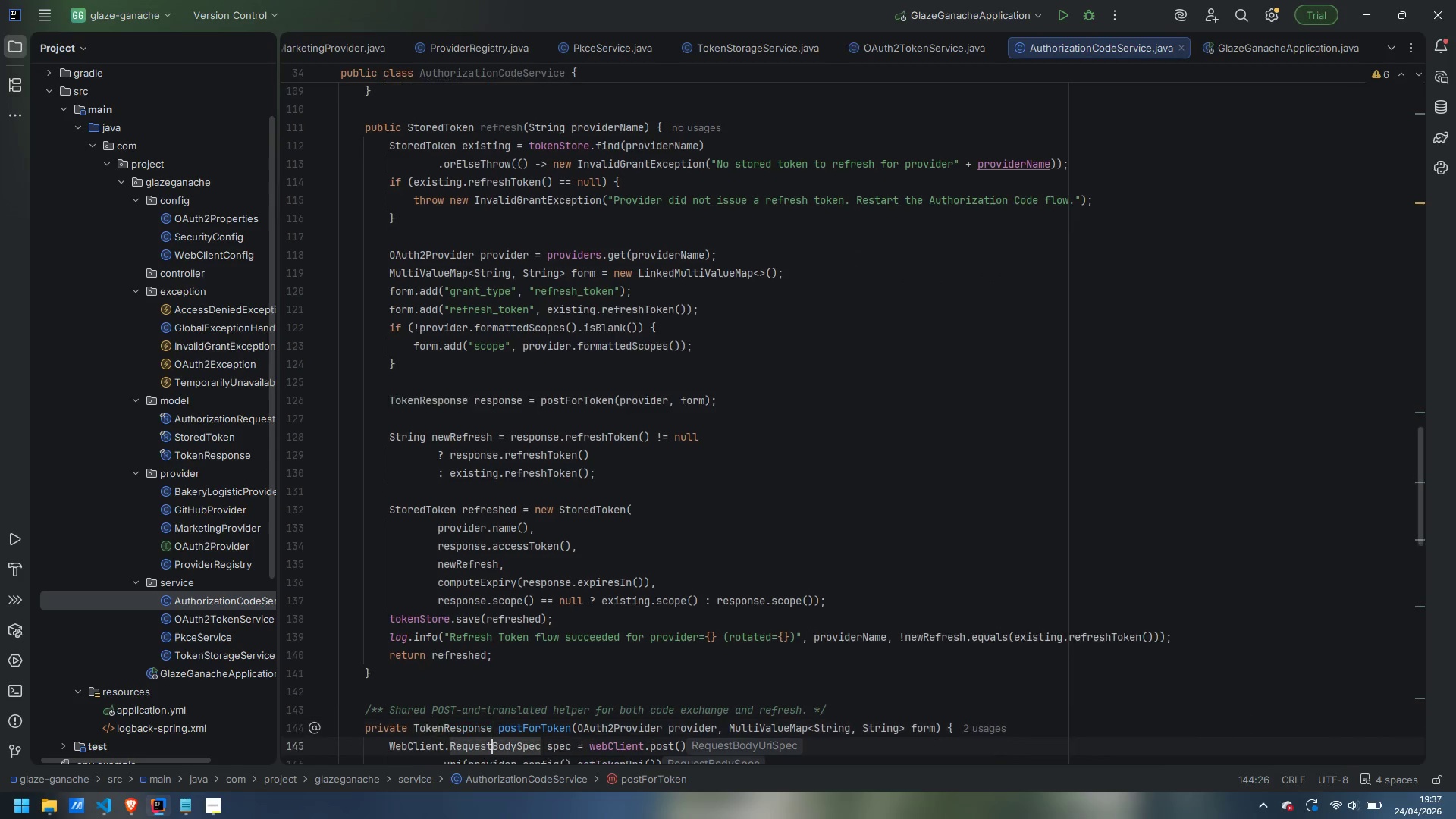 
key(ArrowDown)
 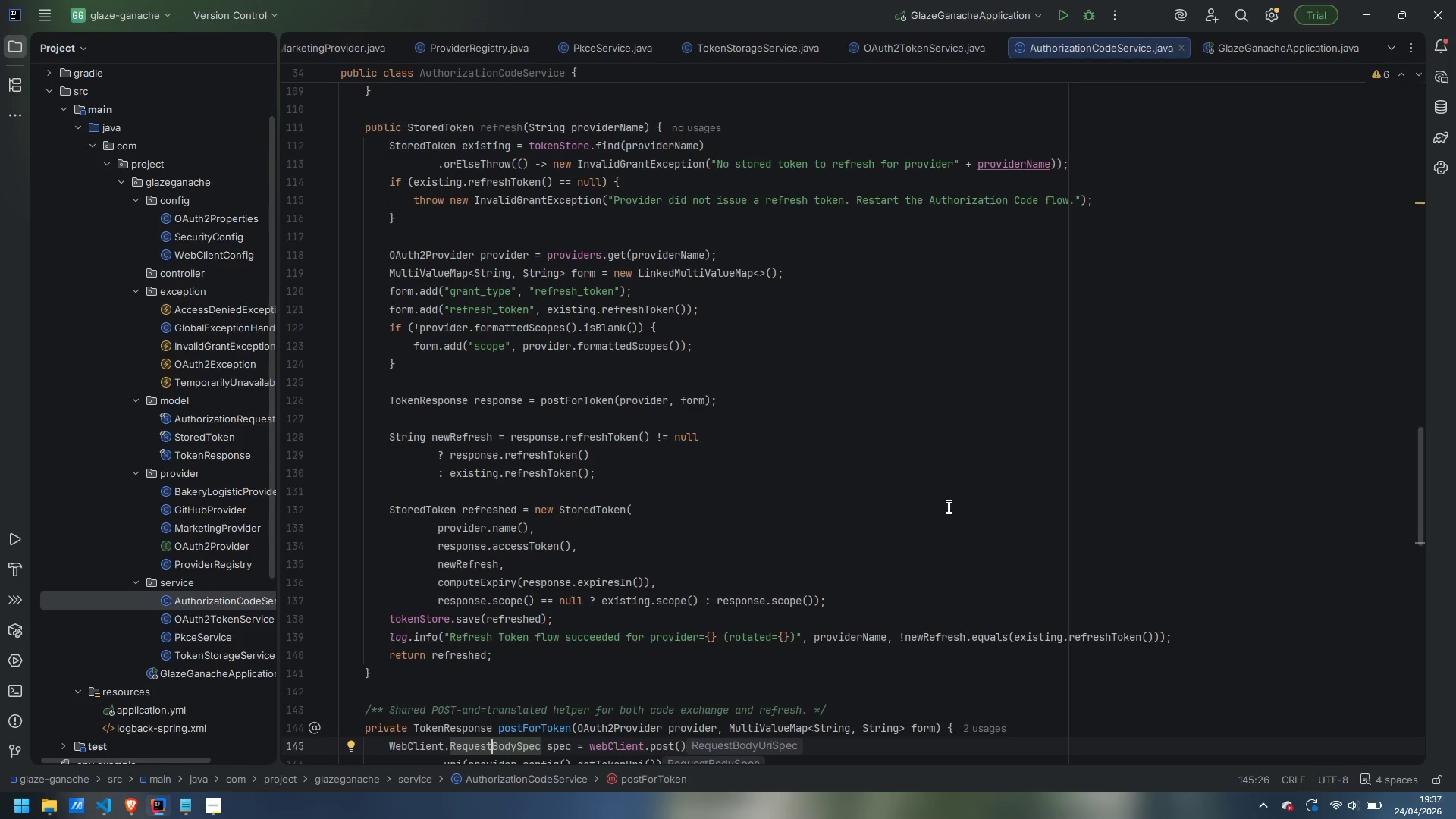 
scroll: coordinate [941, 538], scroll_direction: down, amount: 24.0
 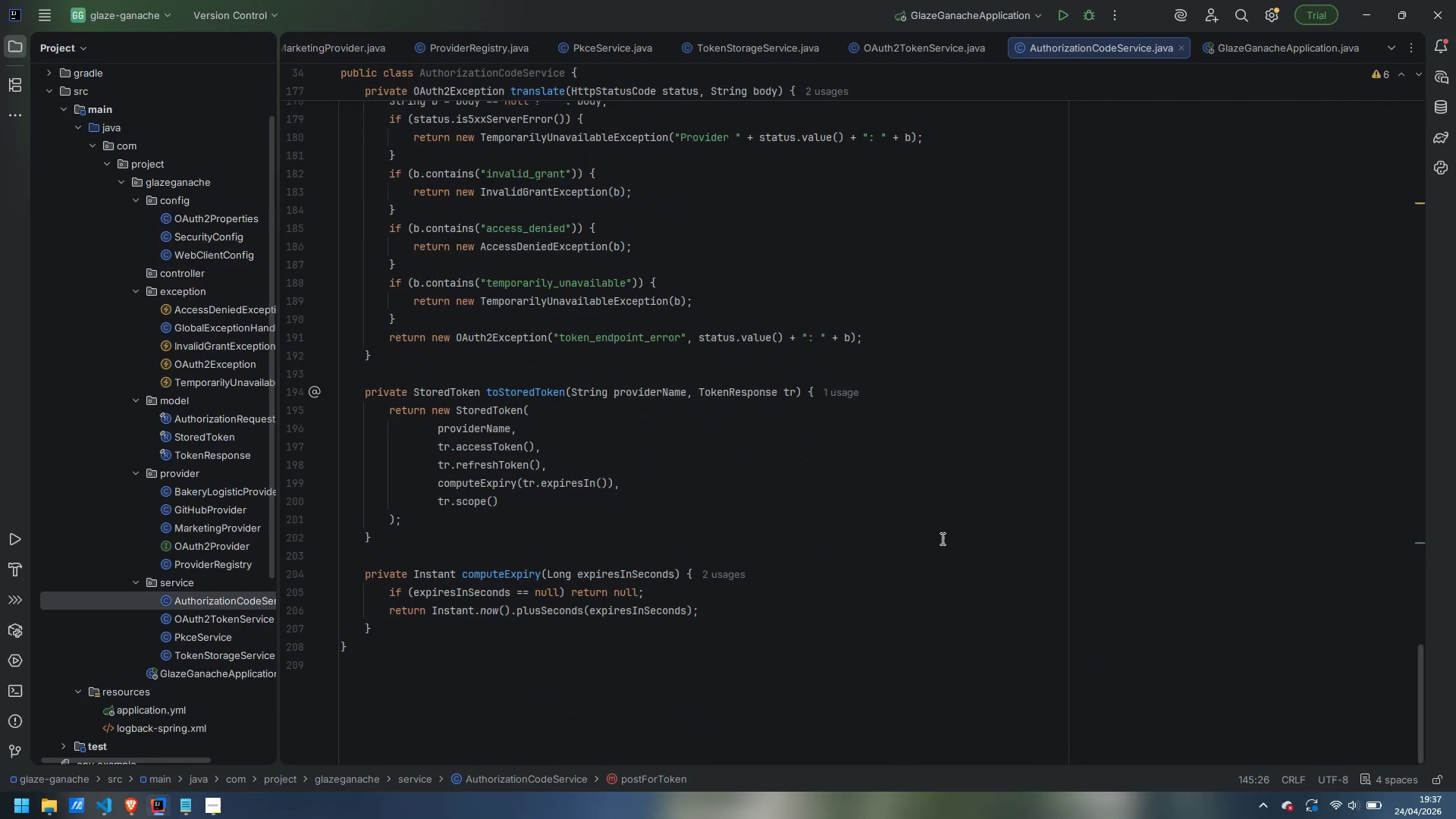 
wait(9.32)
 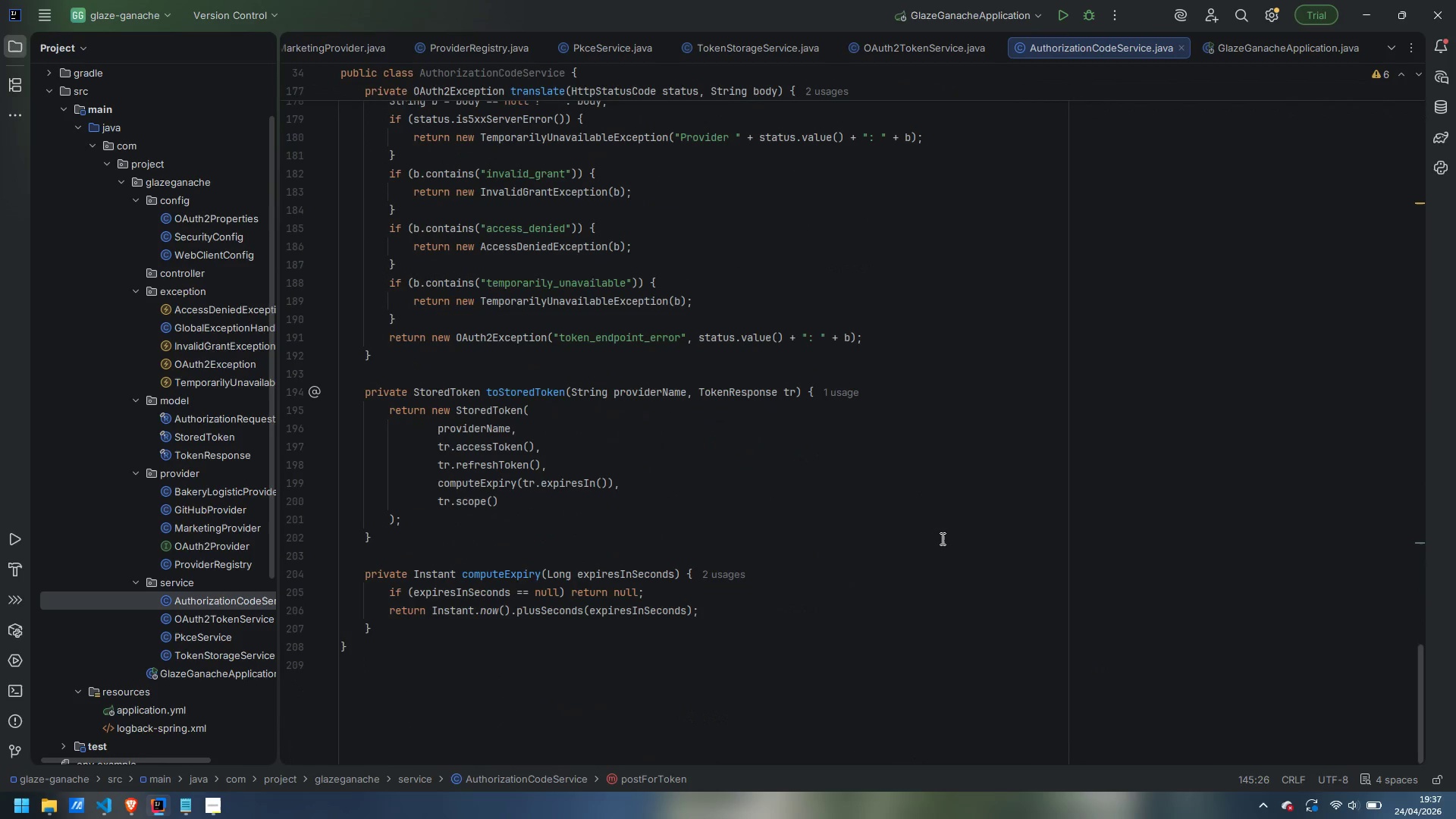 
scroll: coordinate [613, 428], scroll_direction: up, amount: 54.0
 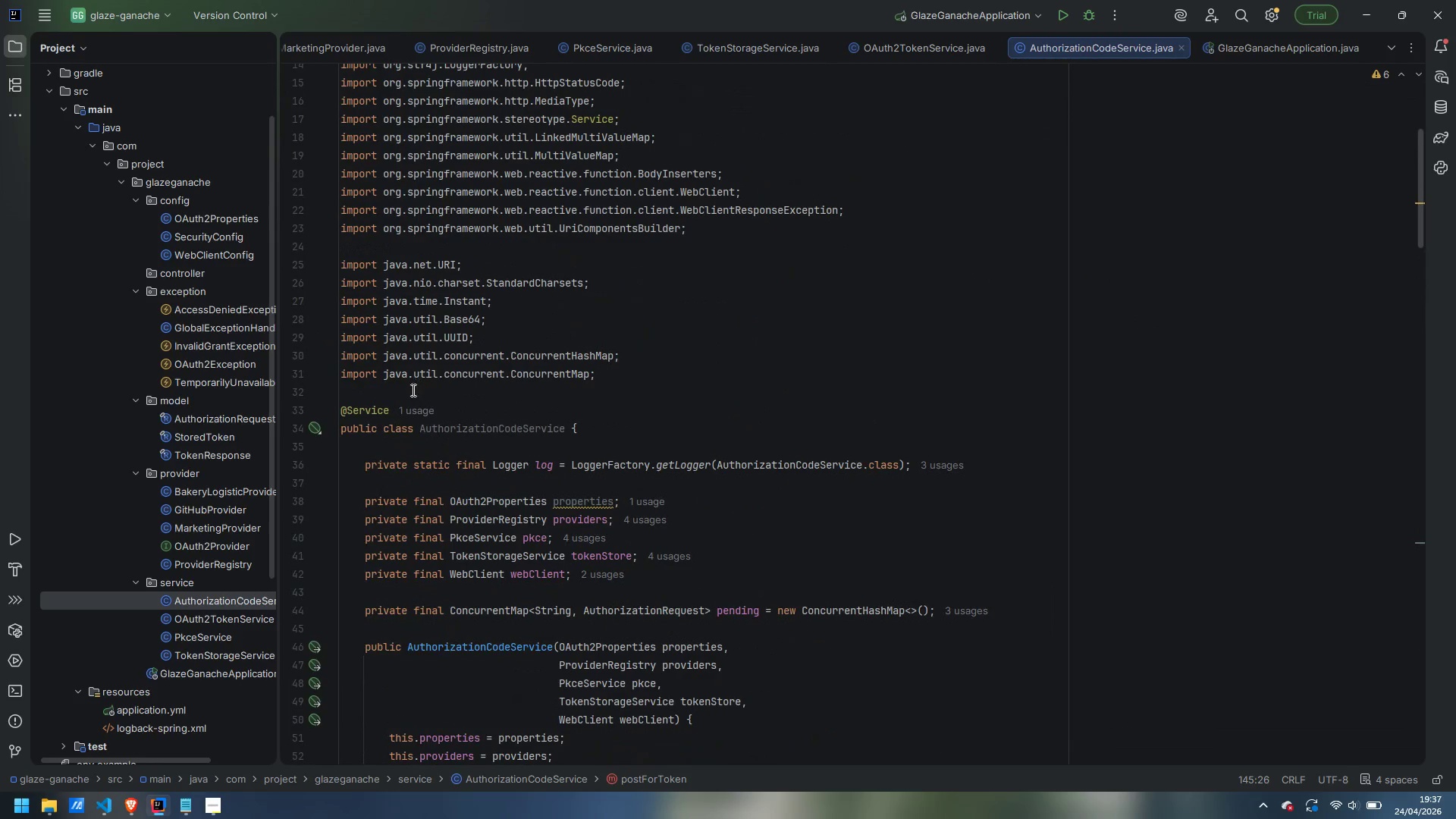 
left_click([412, 390])
 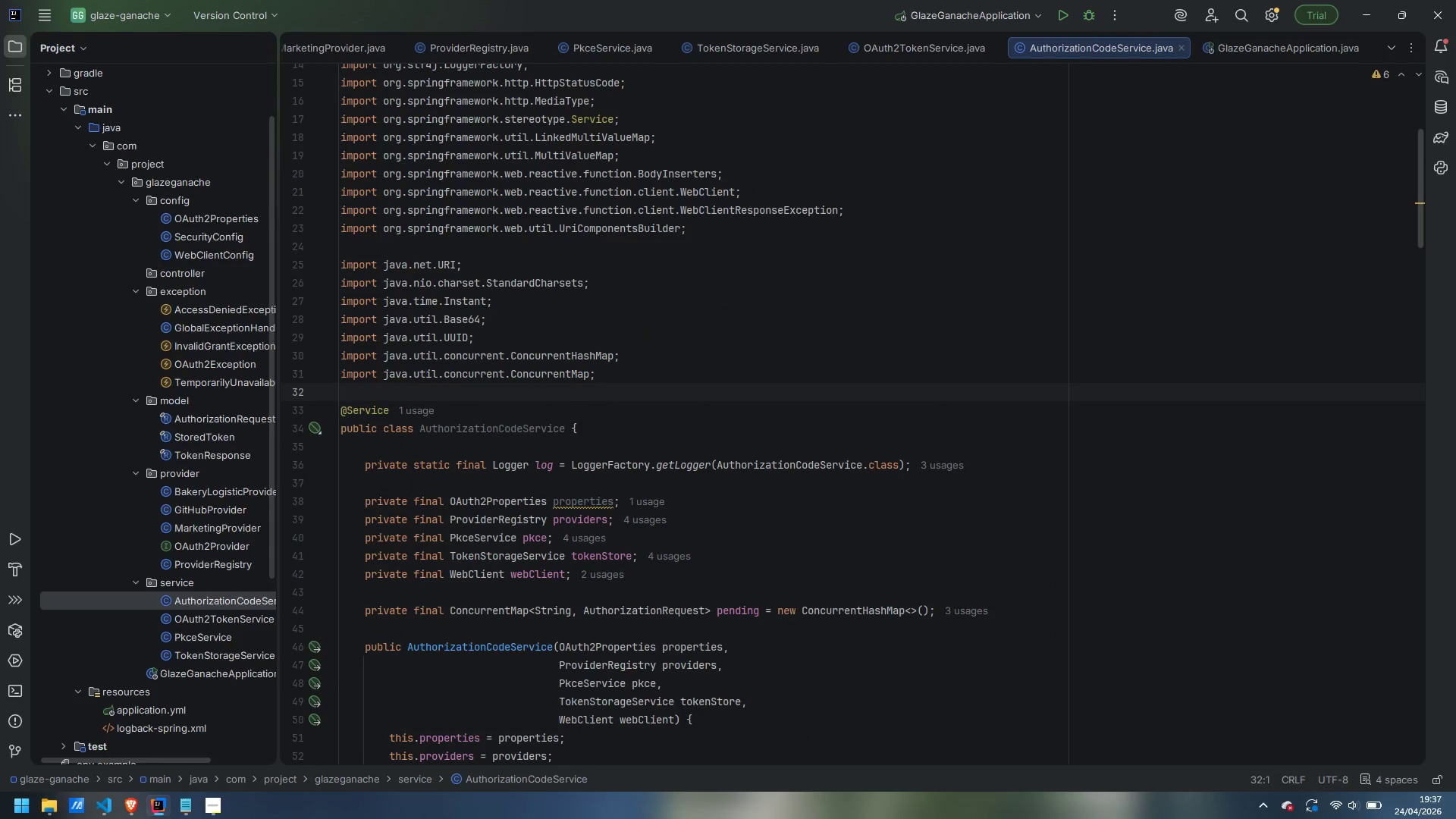 
key(Enter)
 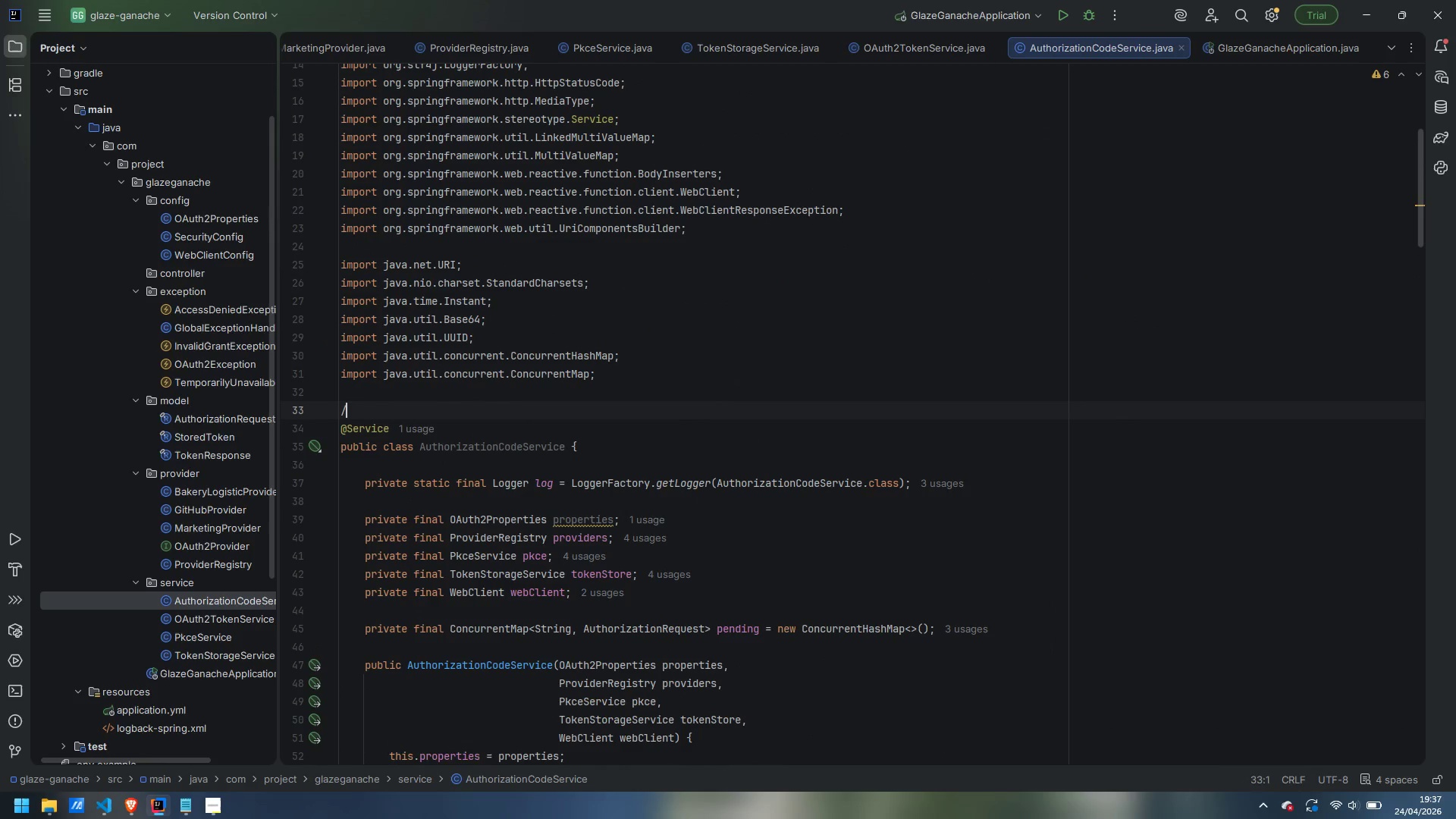 
key(Slash)
 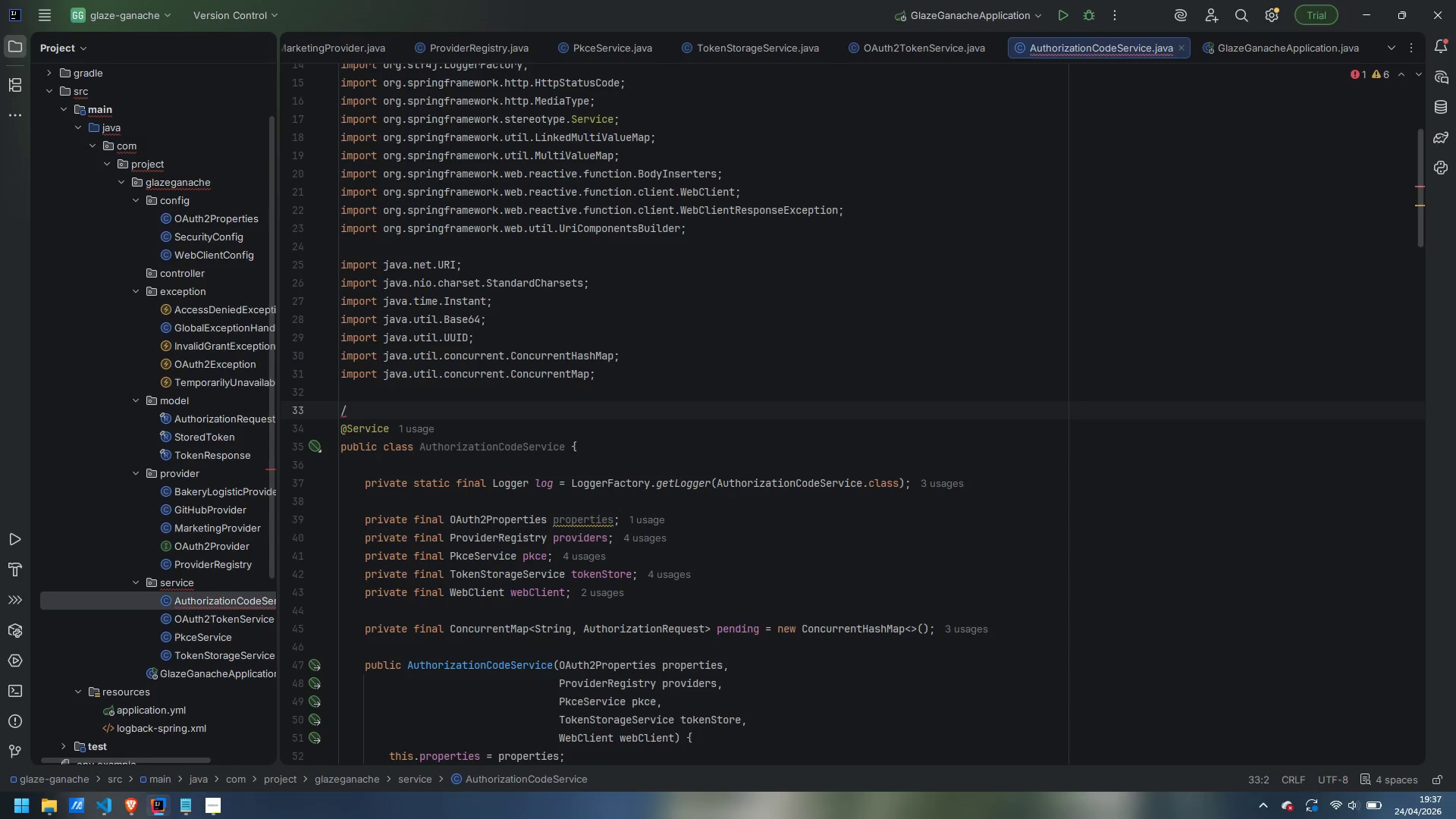 
type(**)
 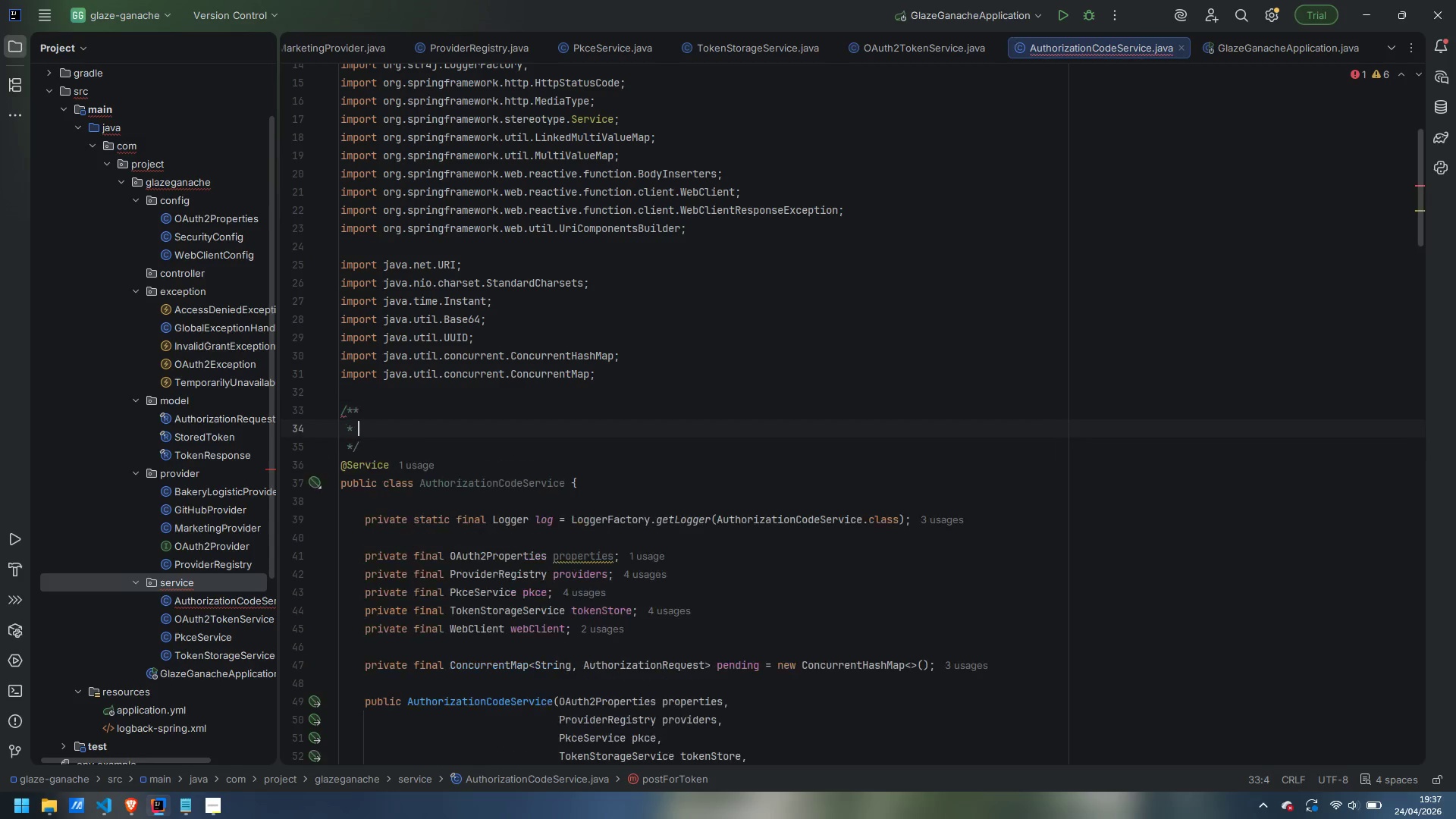 
key(Enter)
 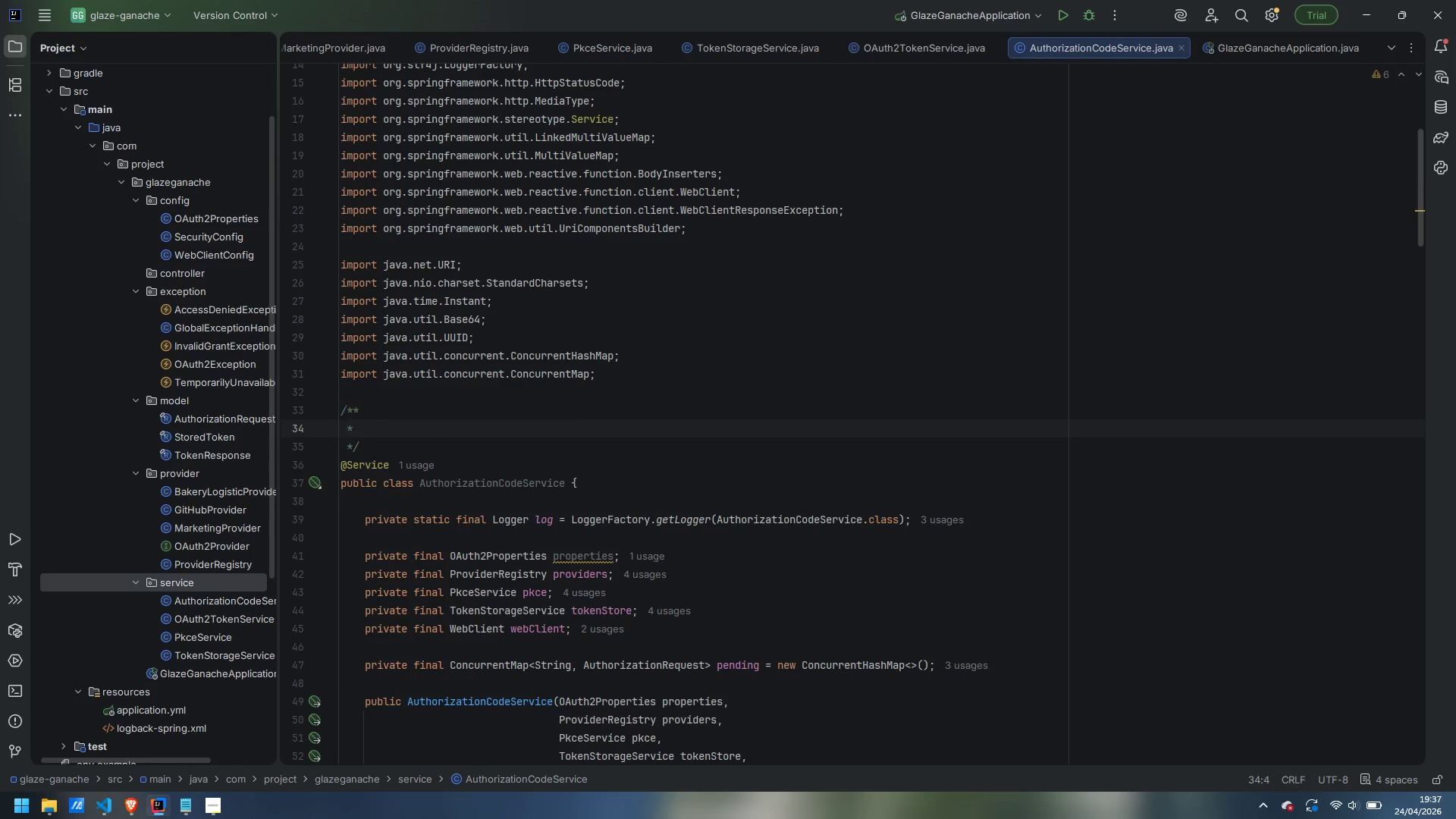 
type(Implements the RFC 6749 4.1 Authorization Code flow with PKCE)
 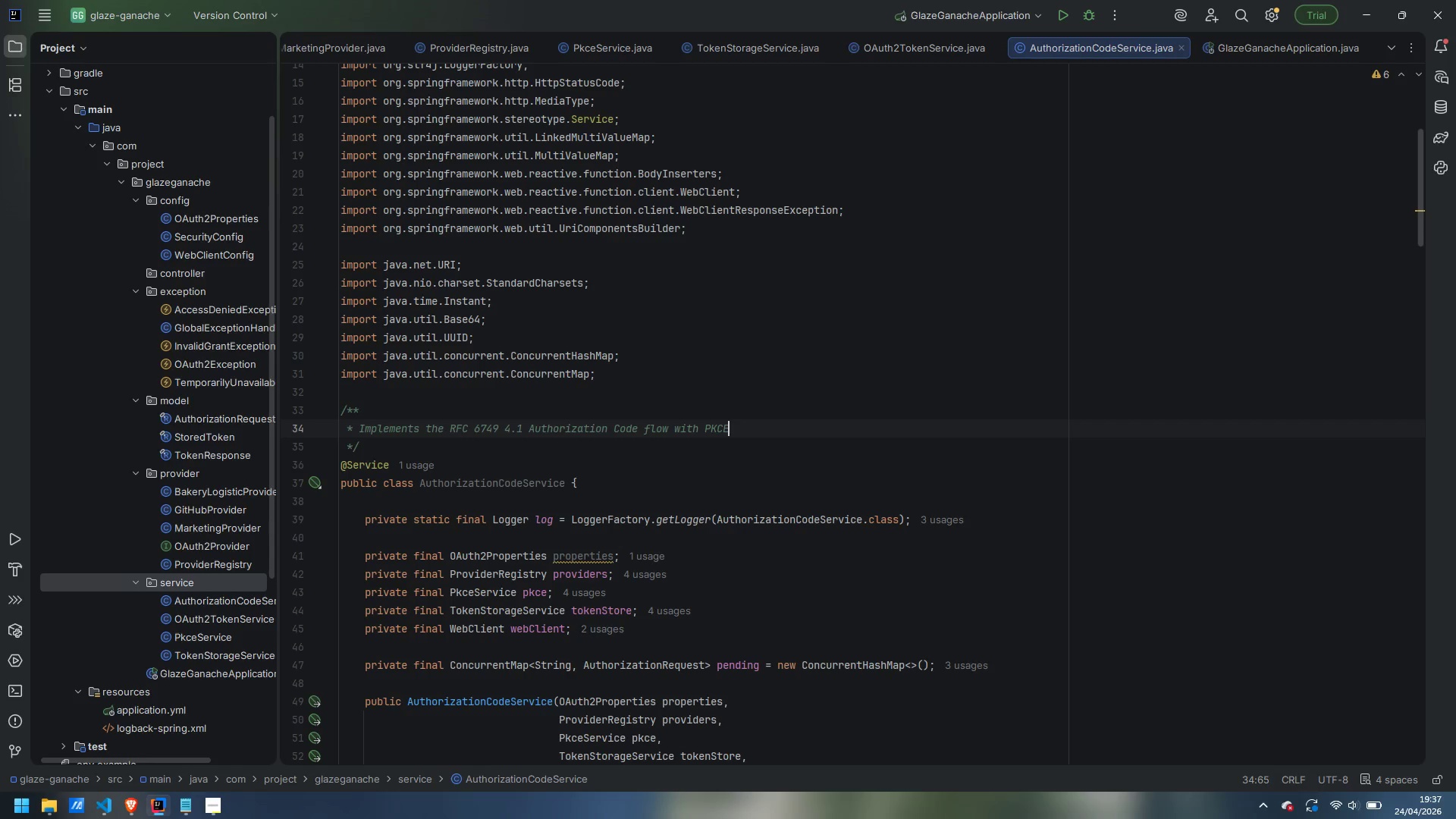 
key(Enter)
 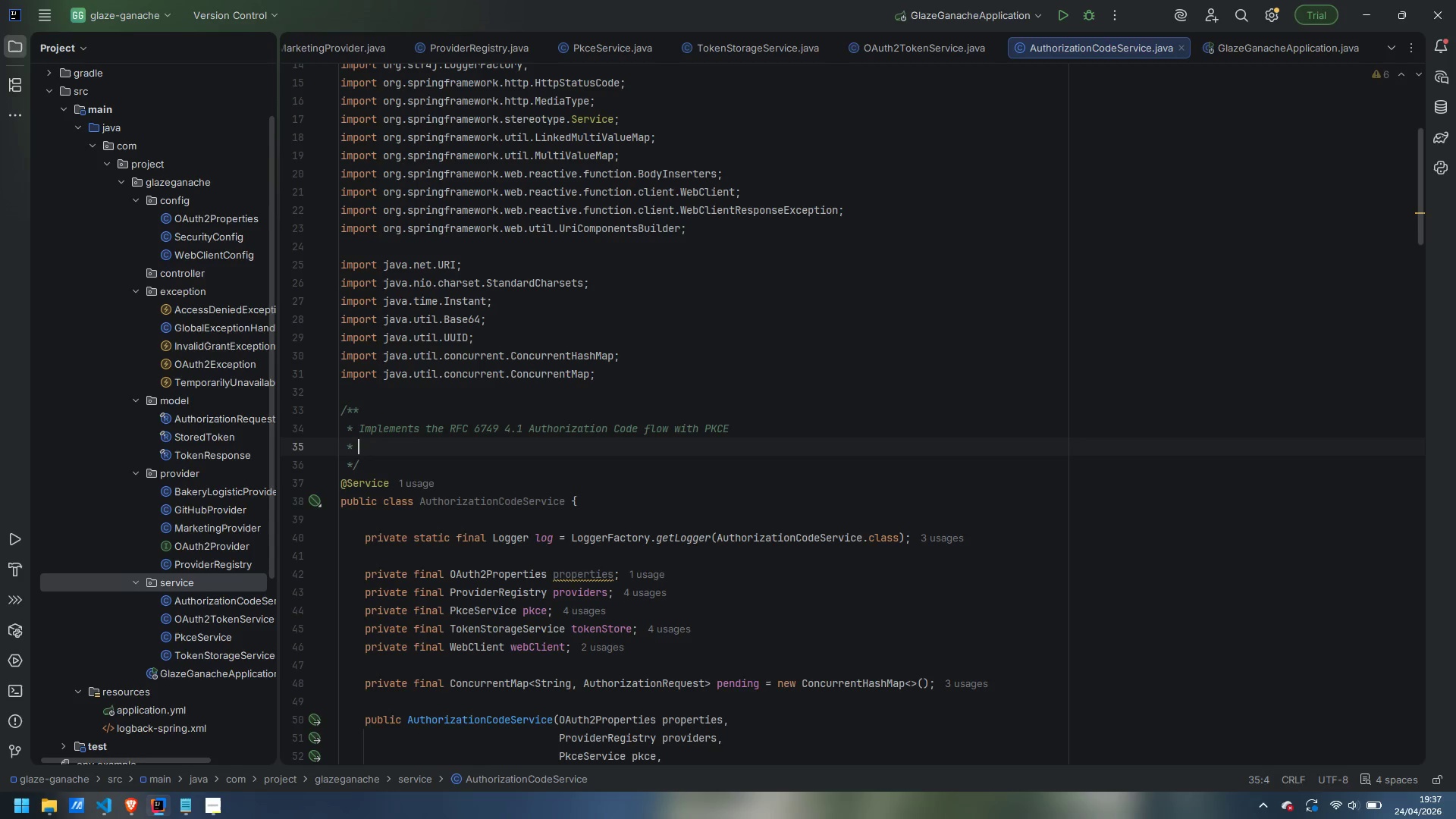 
type((RFC 7634)
key(Backspace)
type(6).)
 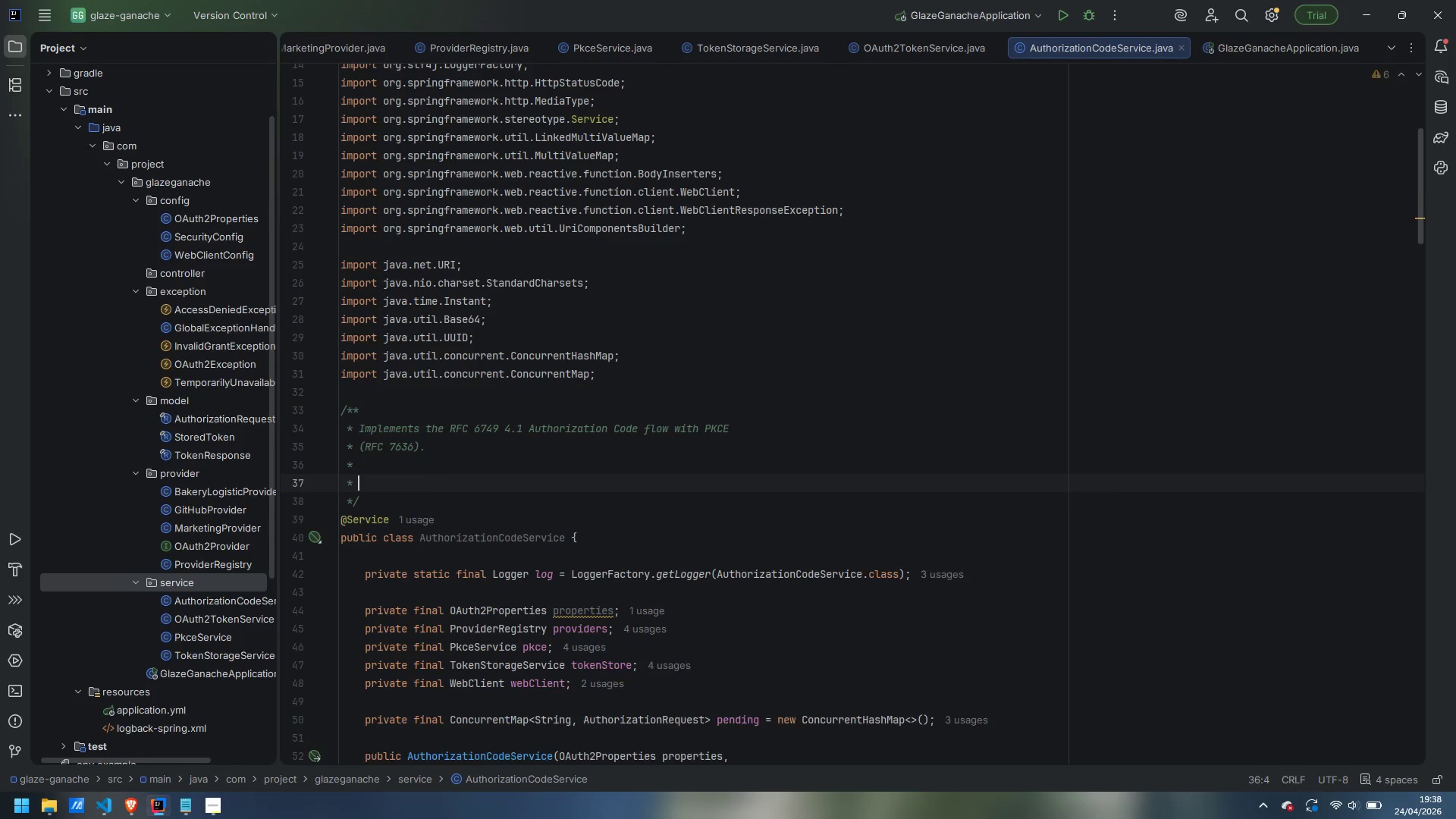 
 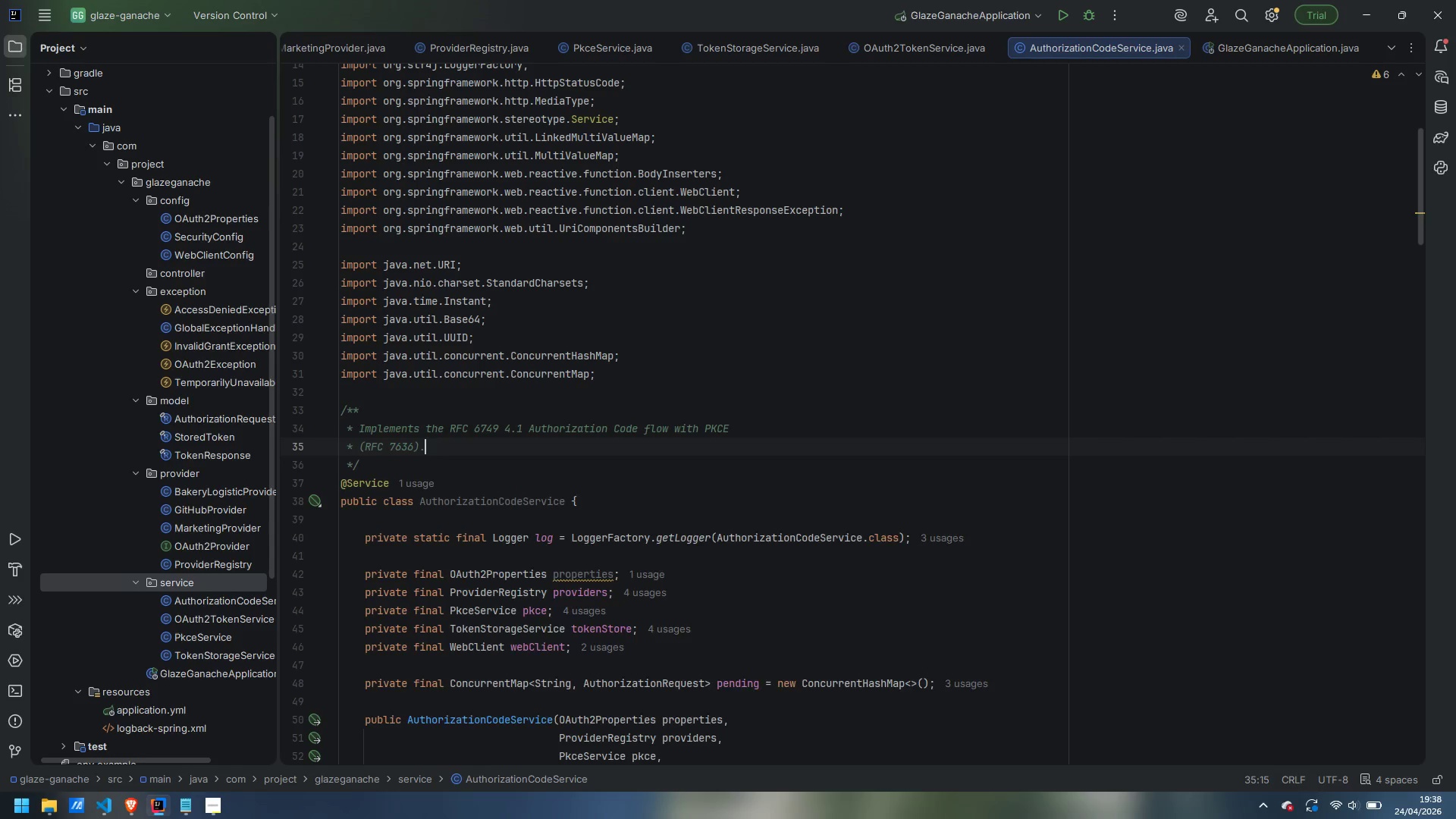 
key(Enter)
 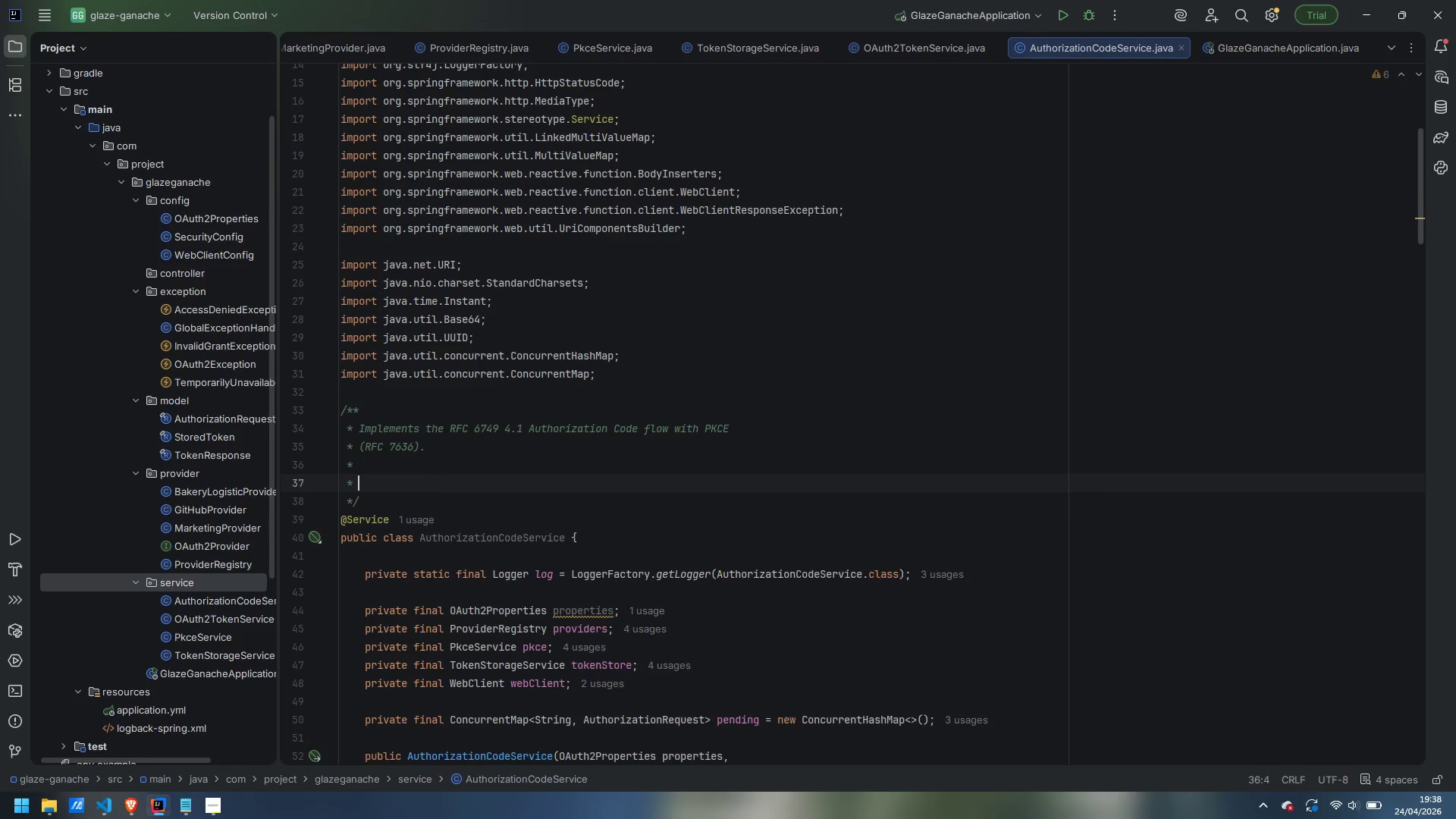 
key(Enter)
 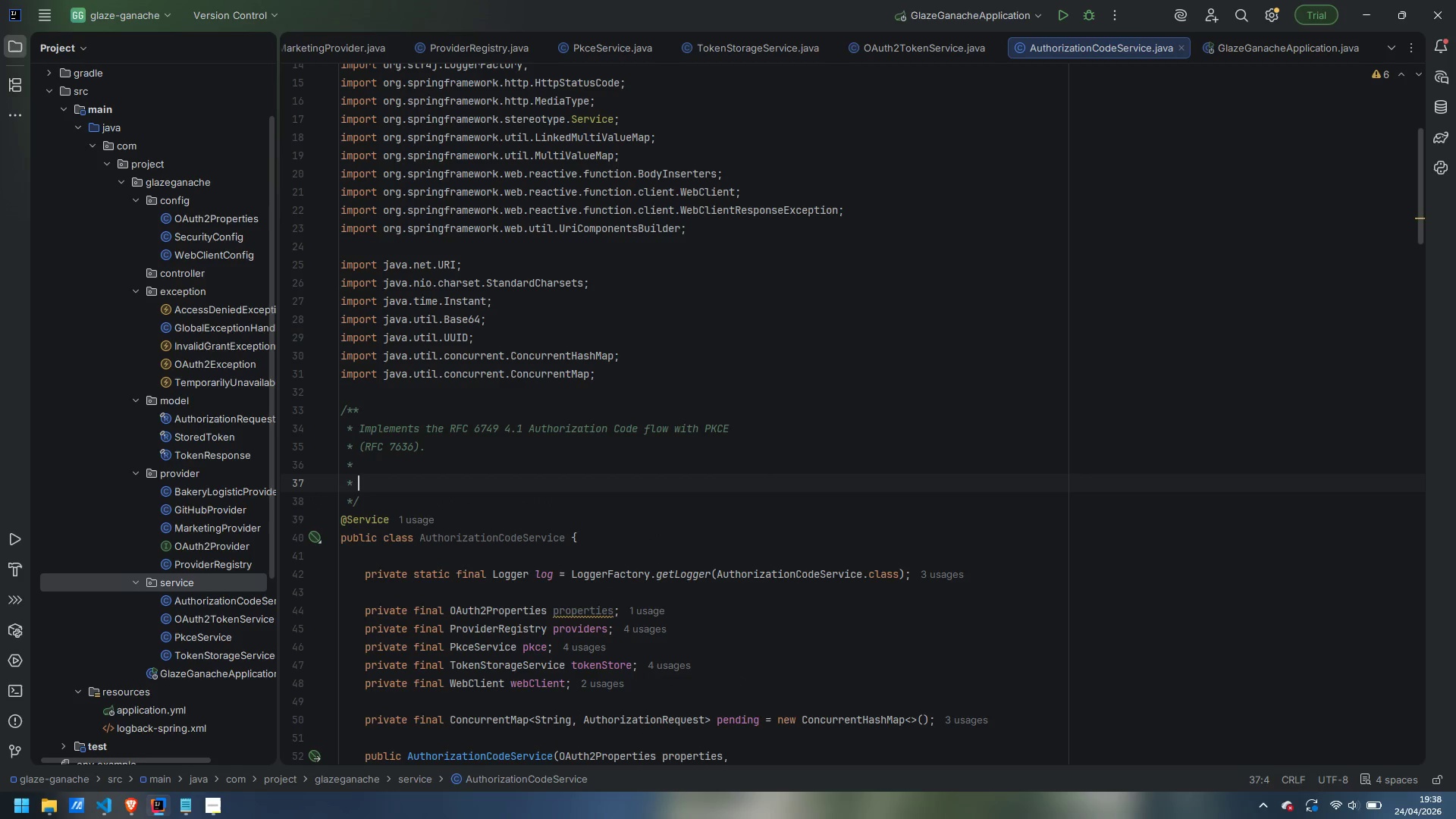 
type(<Responsibilities:)
 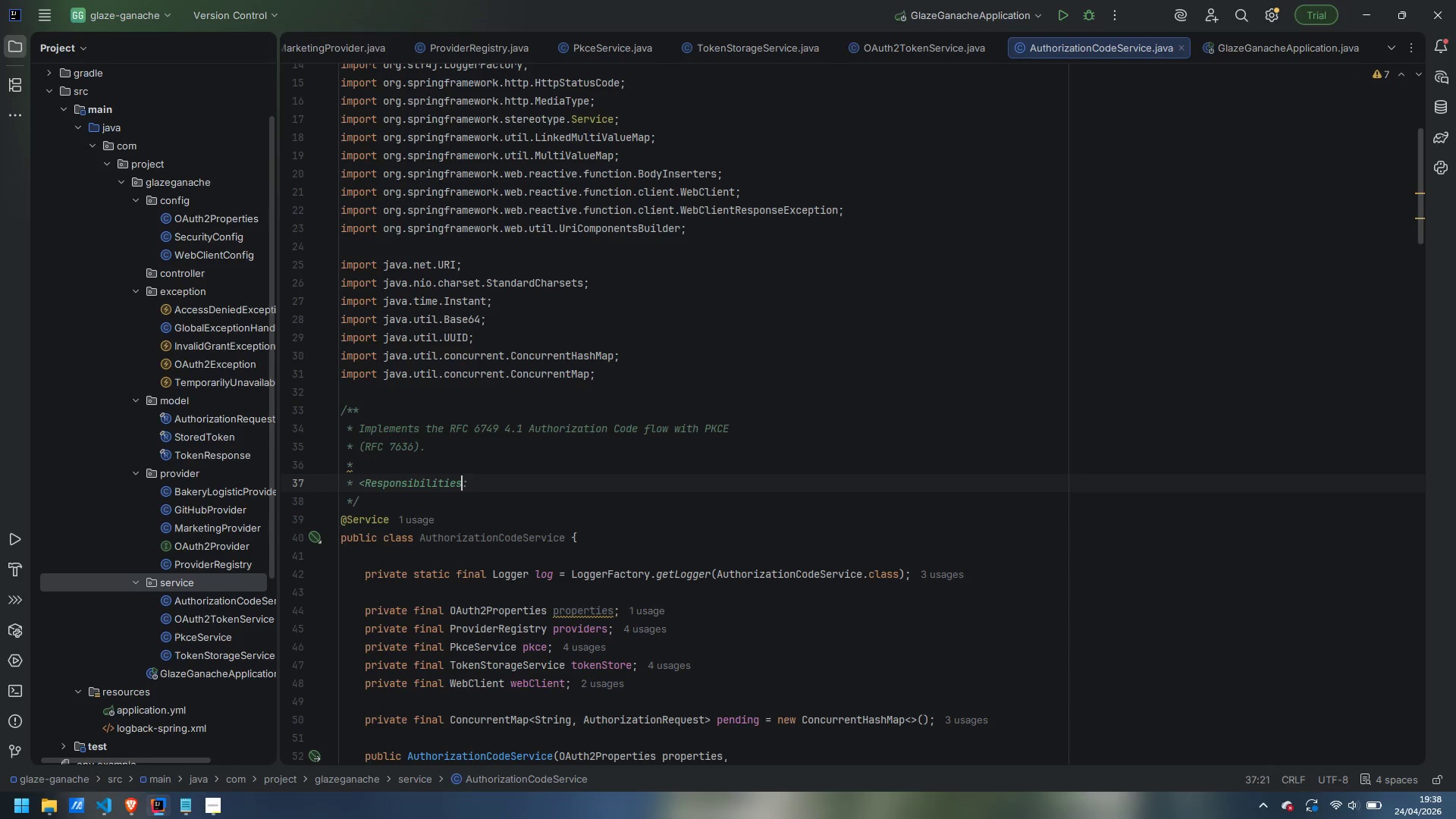 
key(Control+ArrowLeft)
 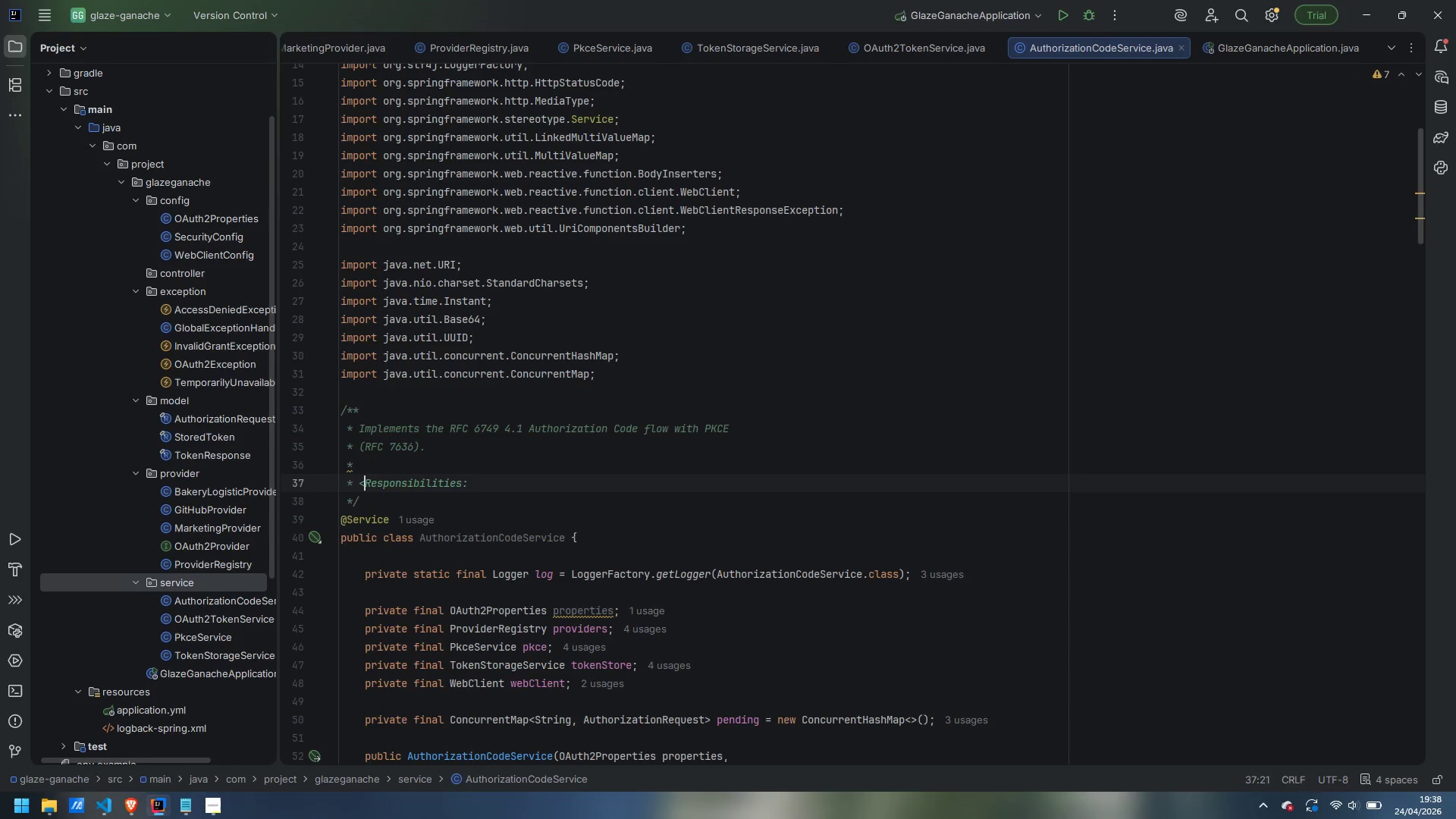 
key(Control+ArrowLeft)
 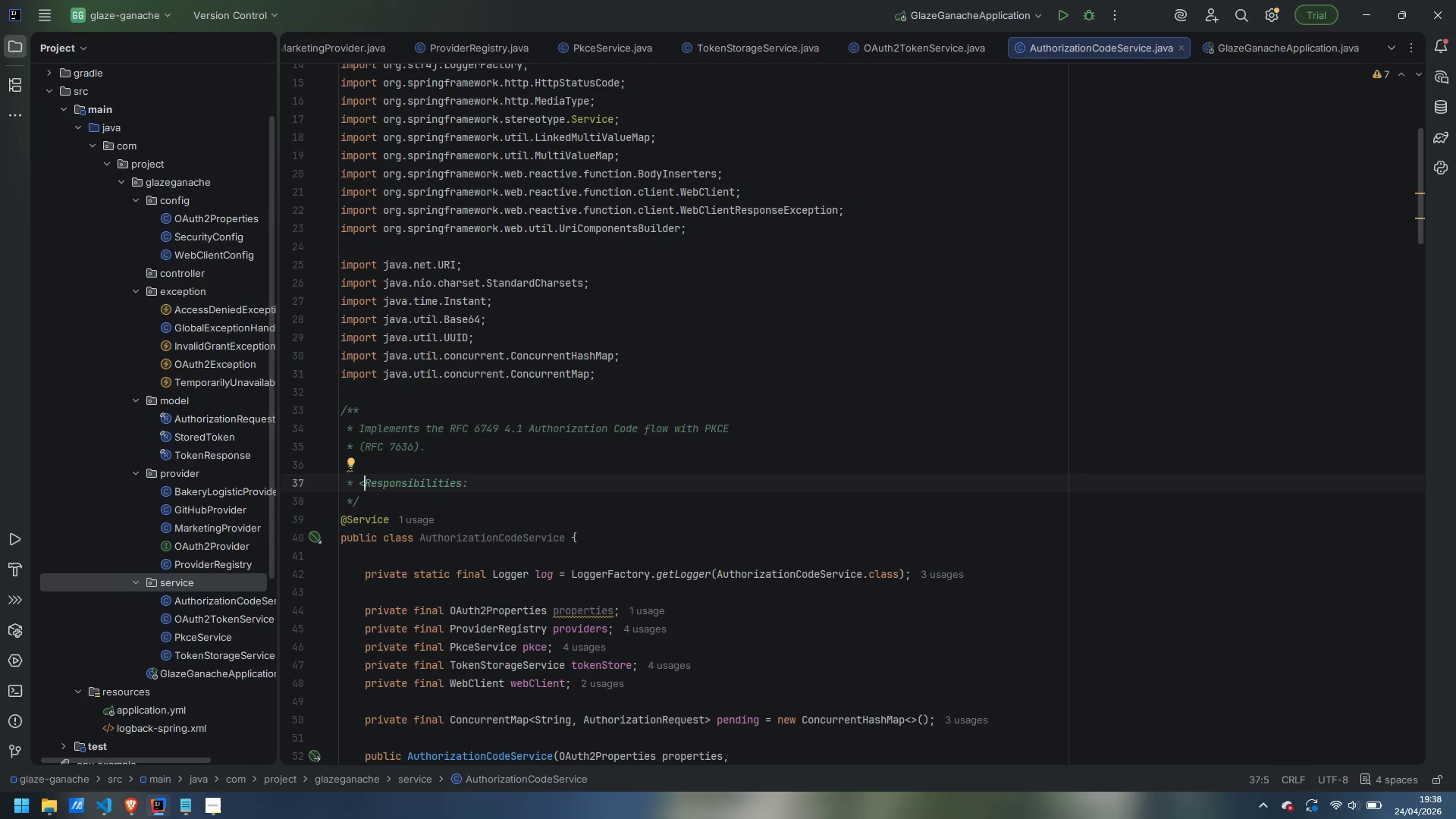 
key(P)
 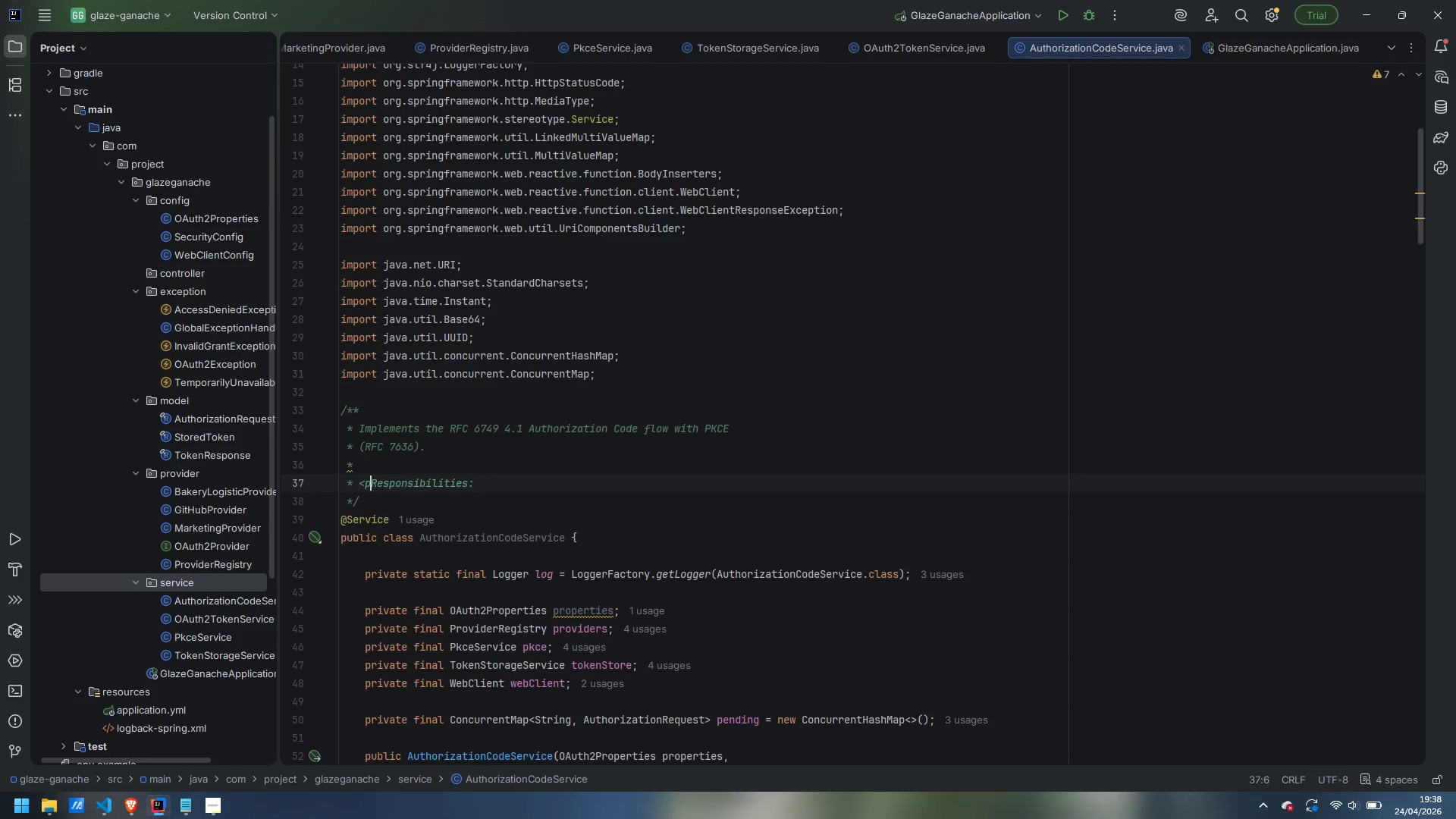 
key(Shift+Period)
 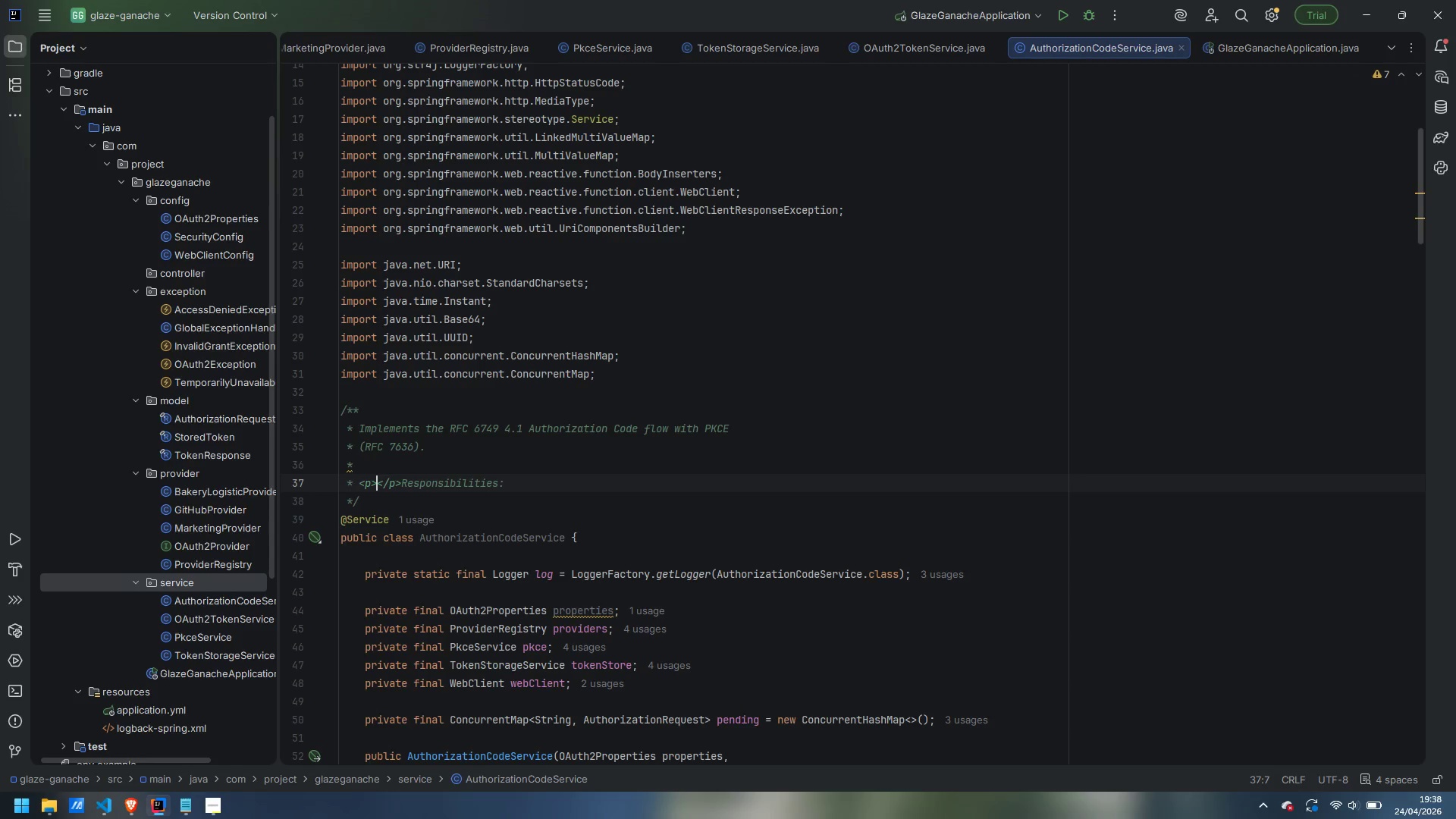 
key(Shift+ShiftLeft)
 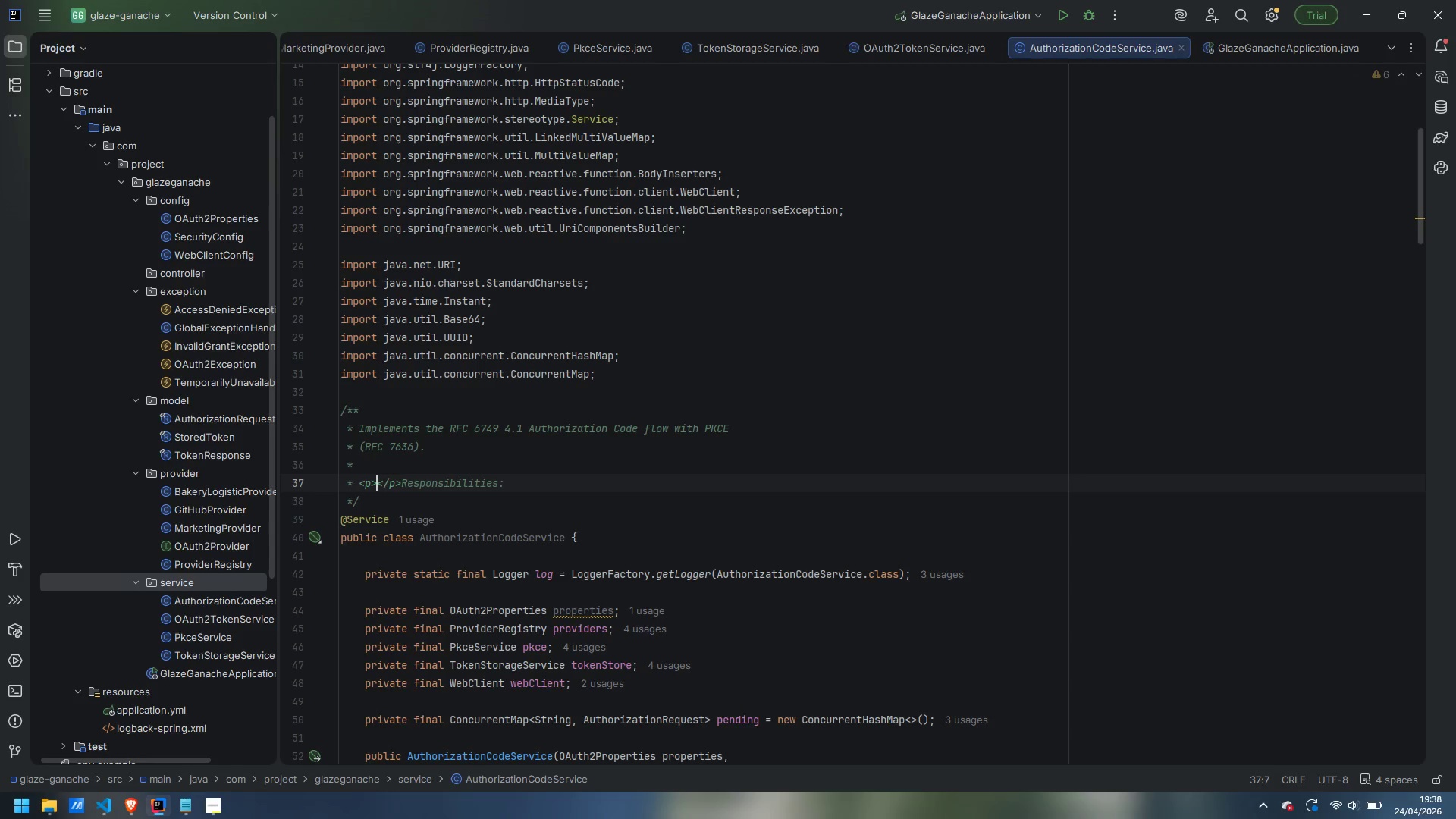 
key(Control+Shift+ArrowRight)
 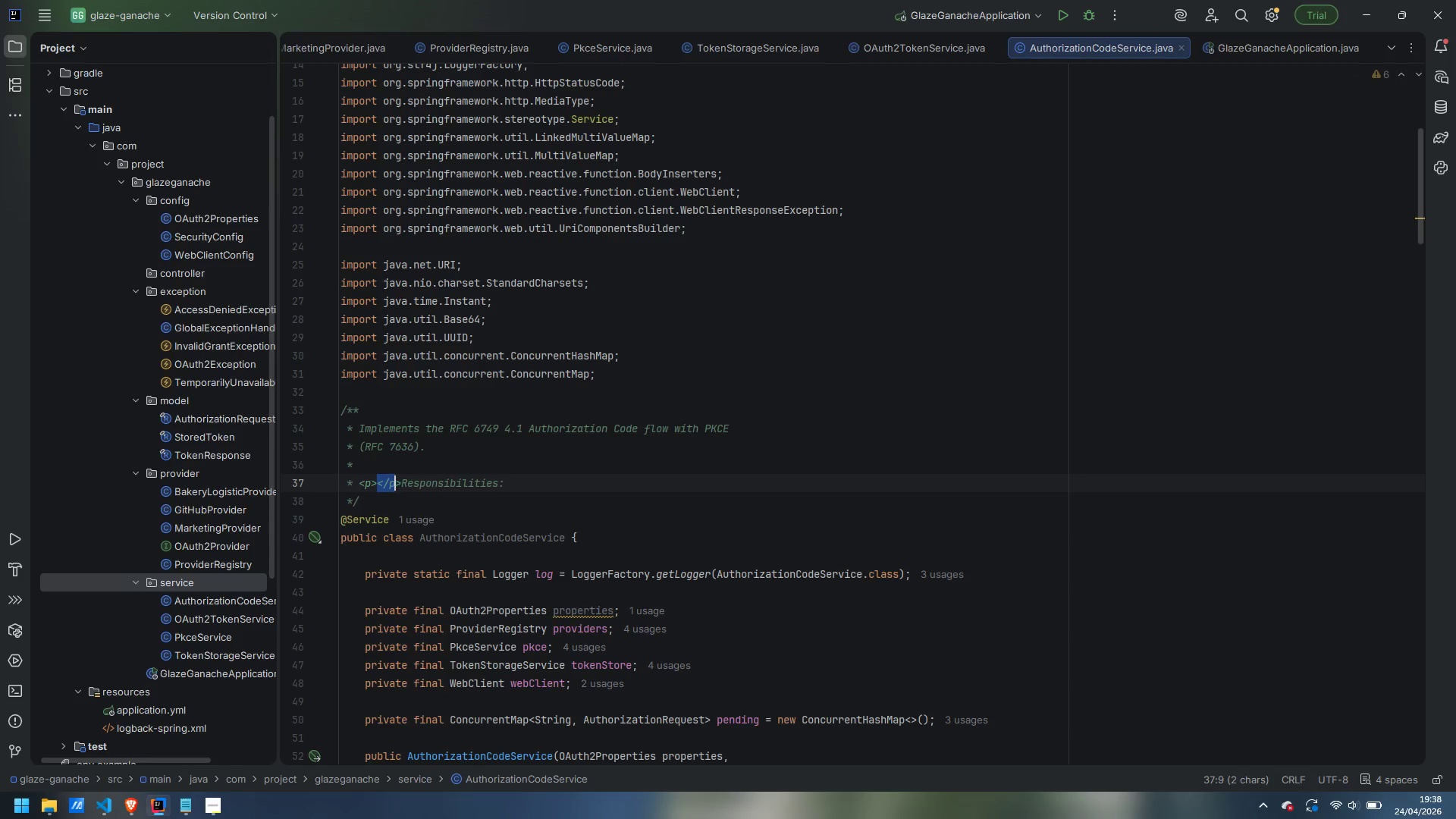 
key(Control+Shift+ArrowRight)
 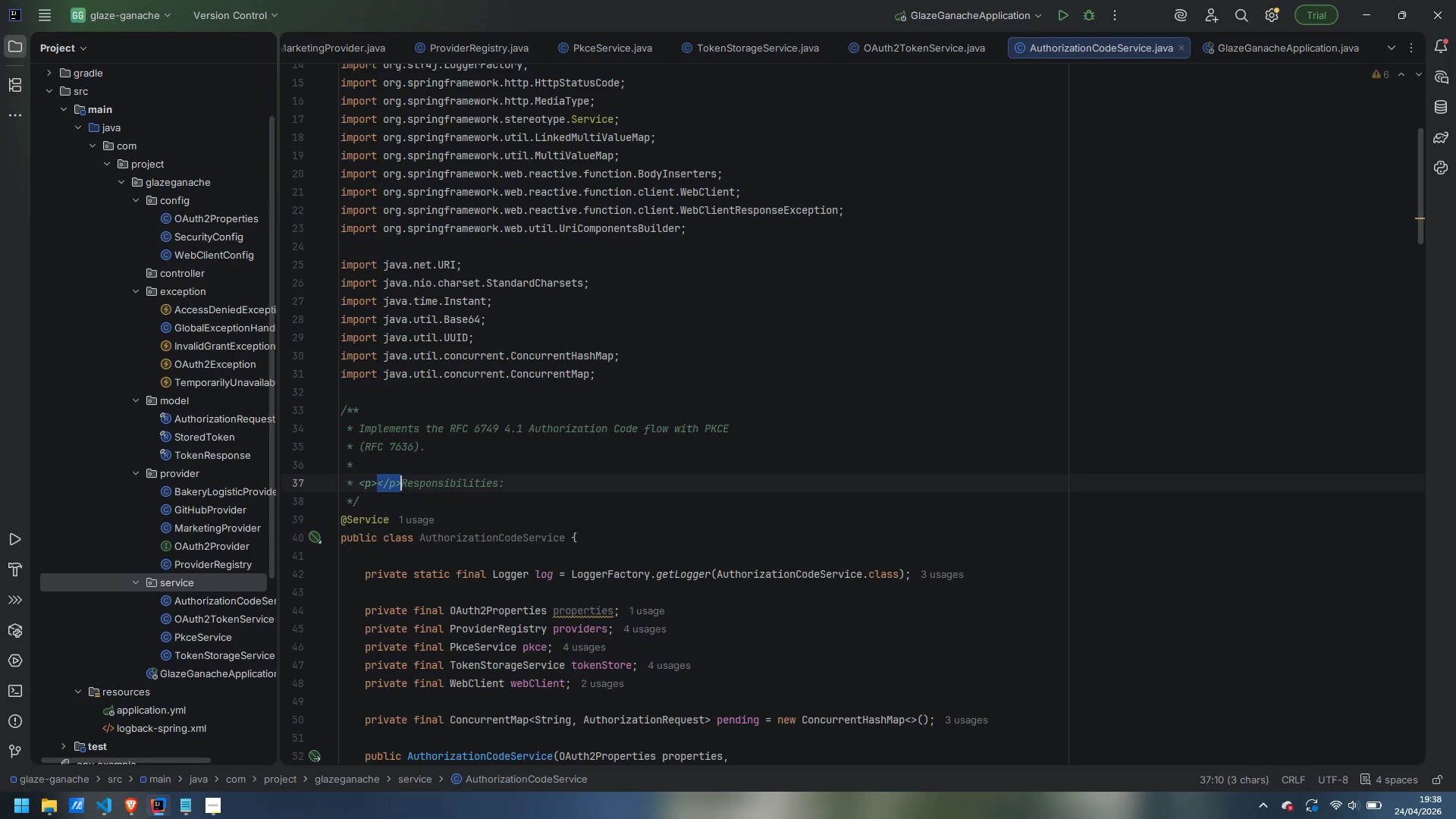 
key(Control+Shift+ArrowRight)
 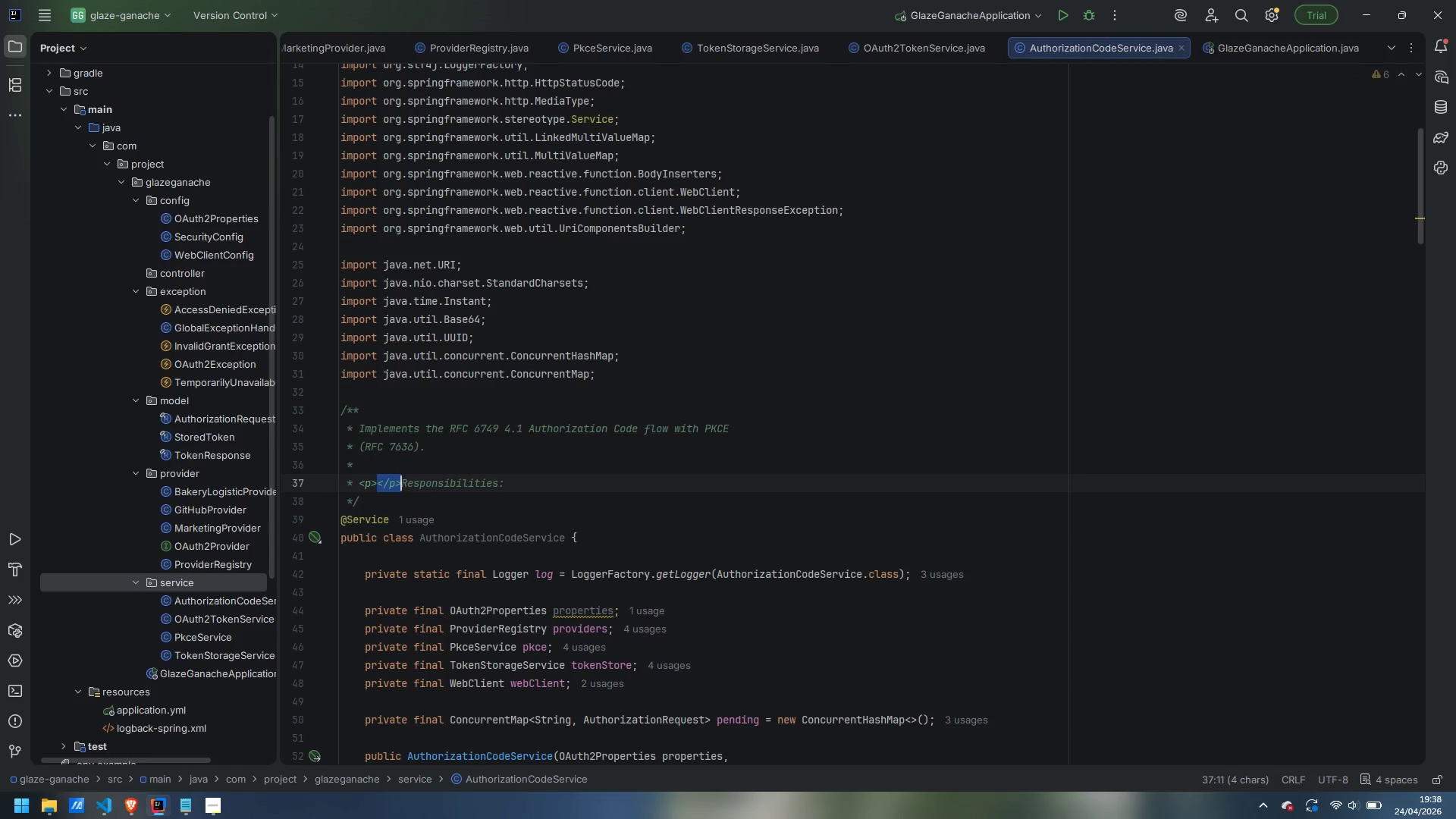 
key(Control+X)
 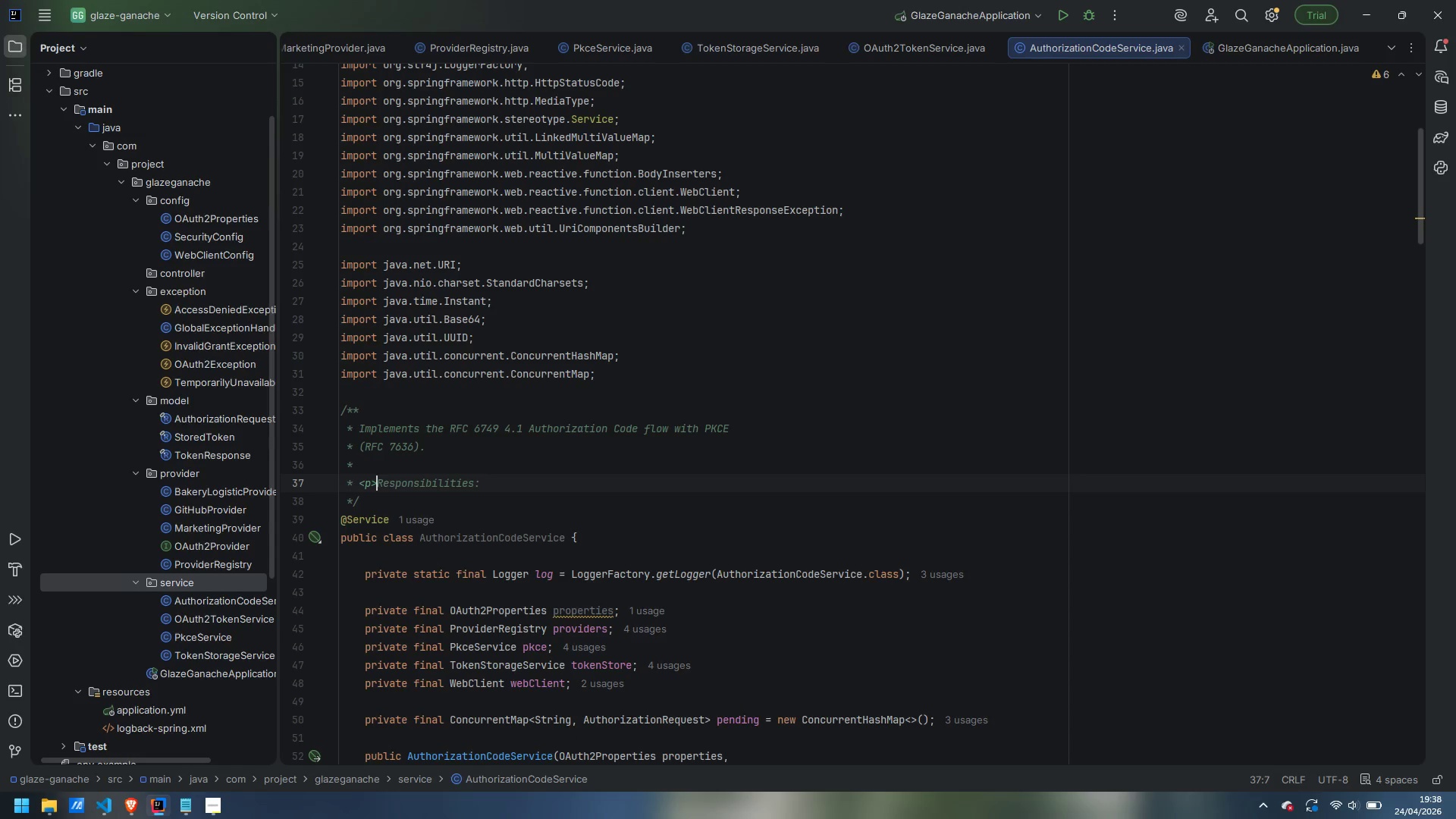 
key(Control+ArrowRight)
 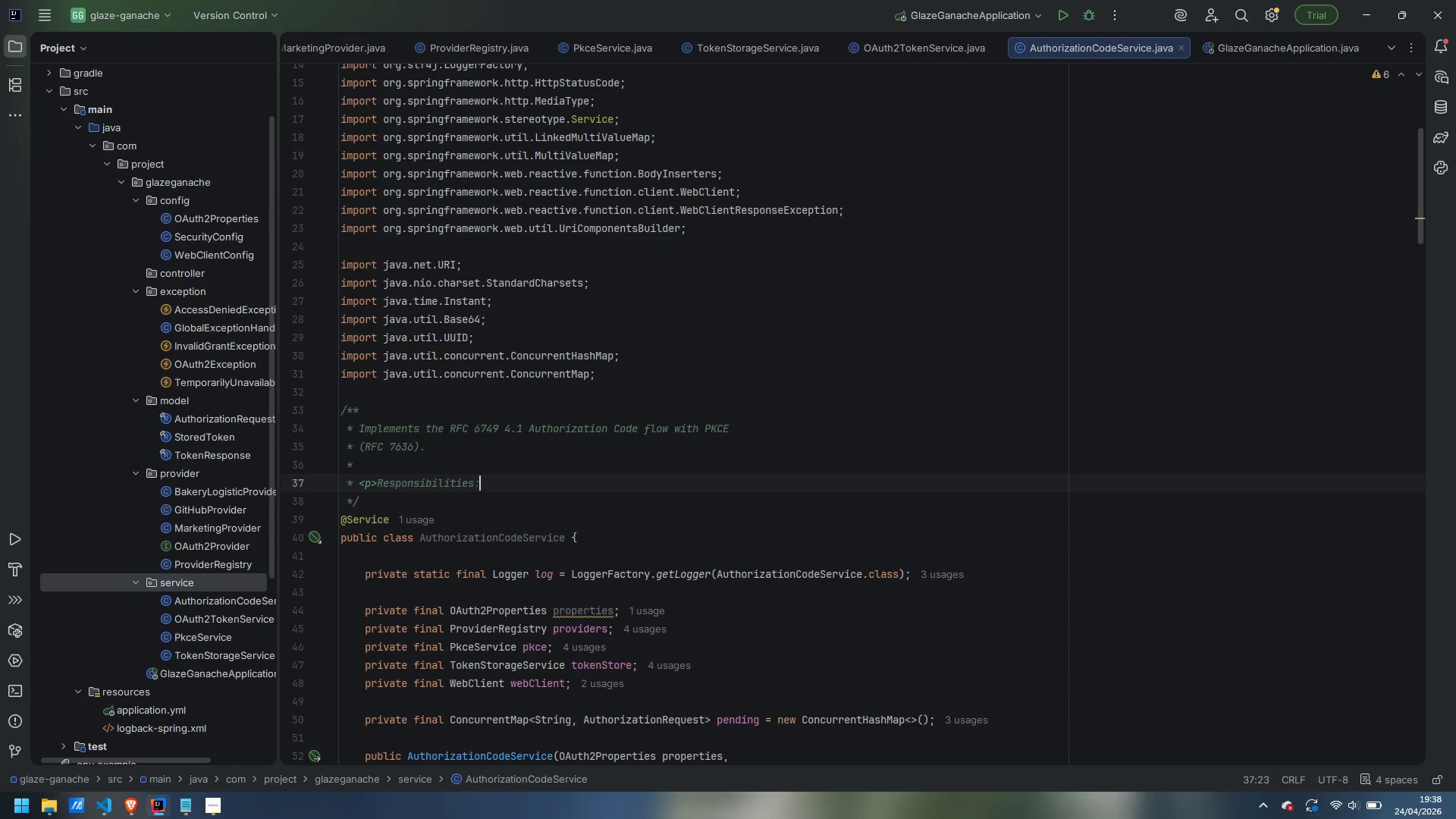 
key(Control+ArrowRight)
 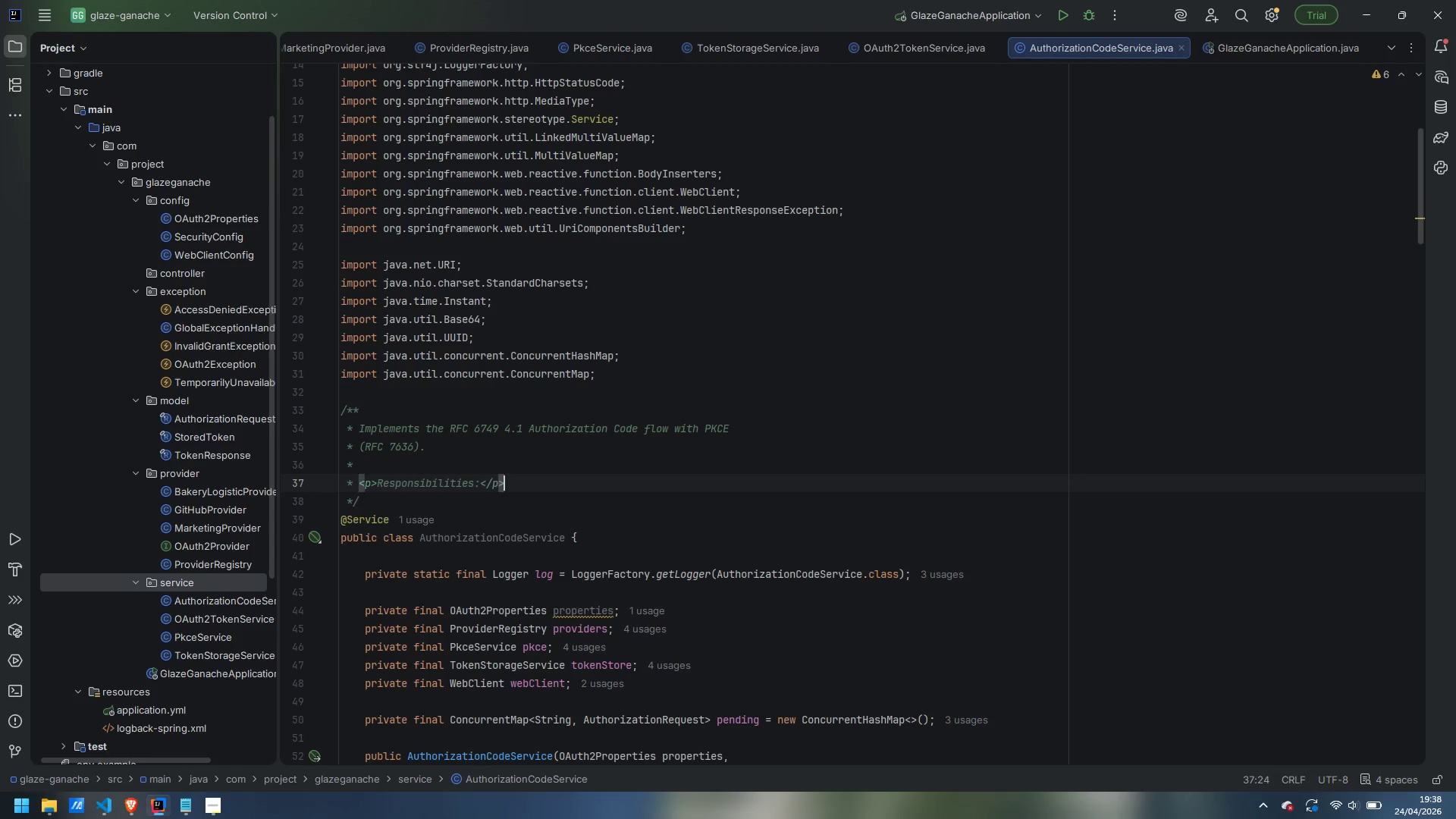 
key(Control+ControlLeft)
 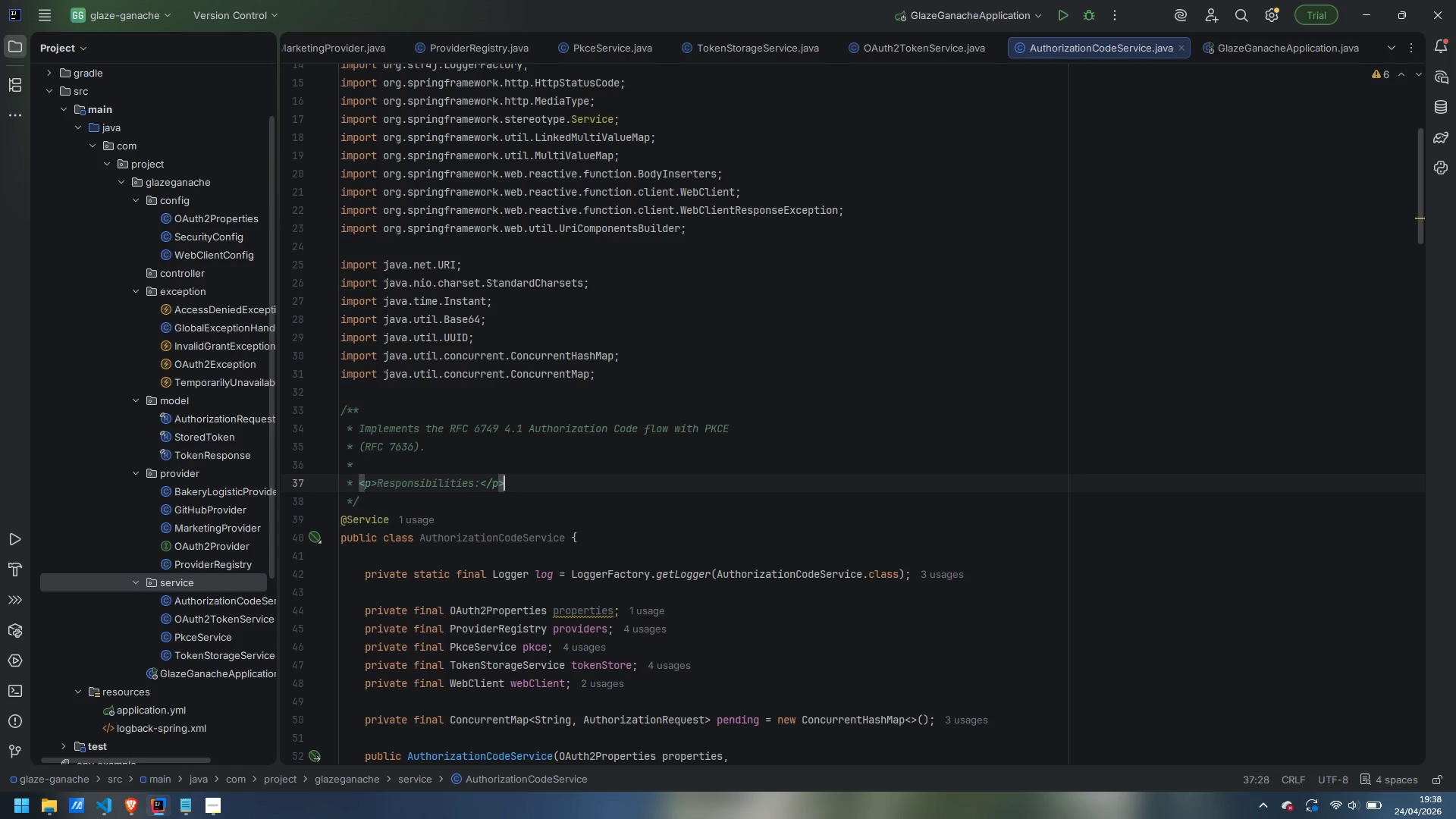 
key(Control+V)
 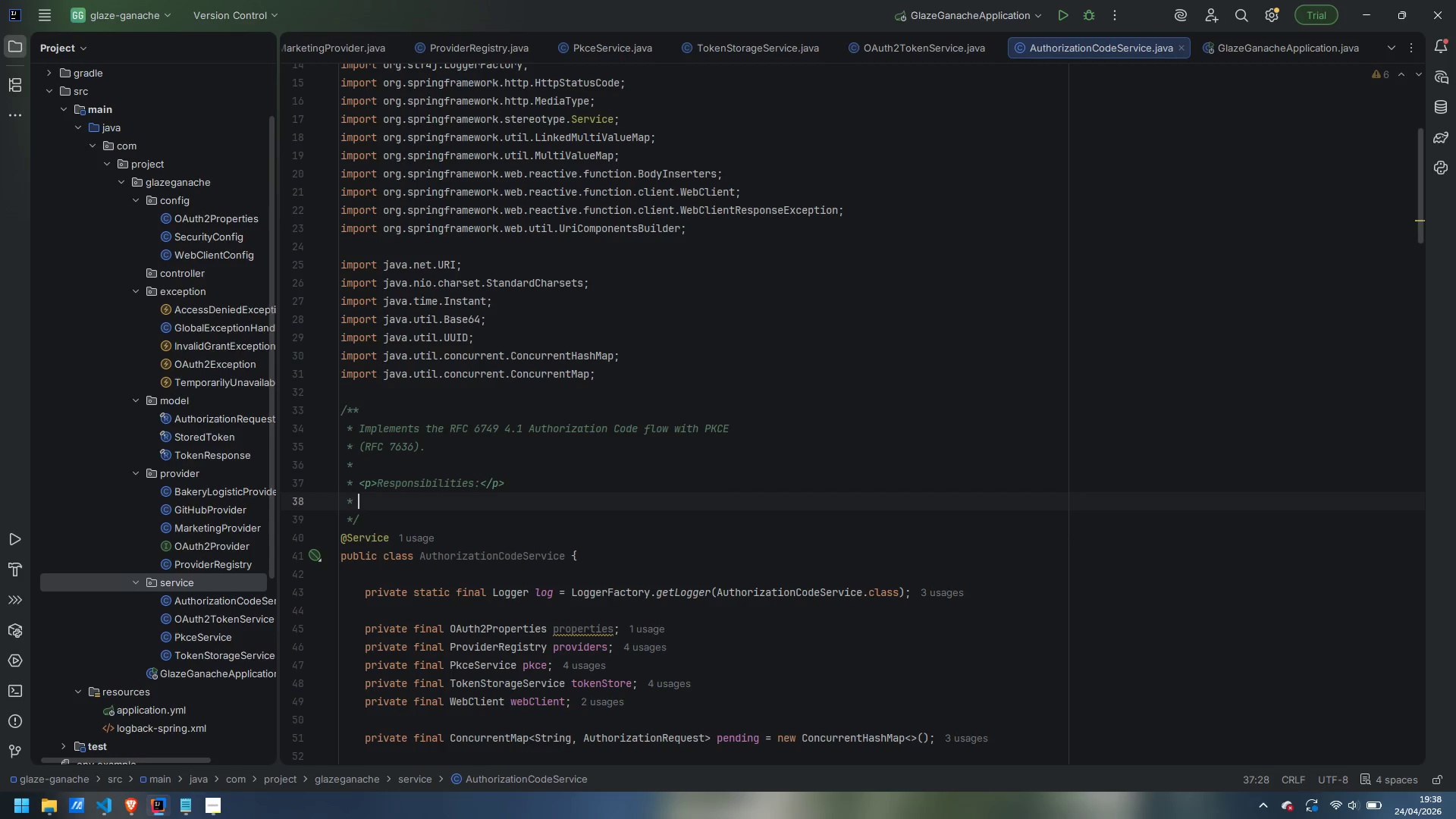 
key(Enter)
 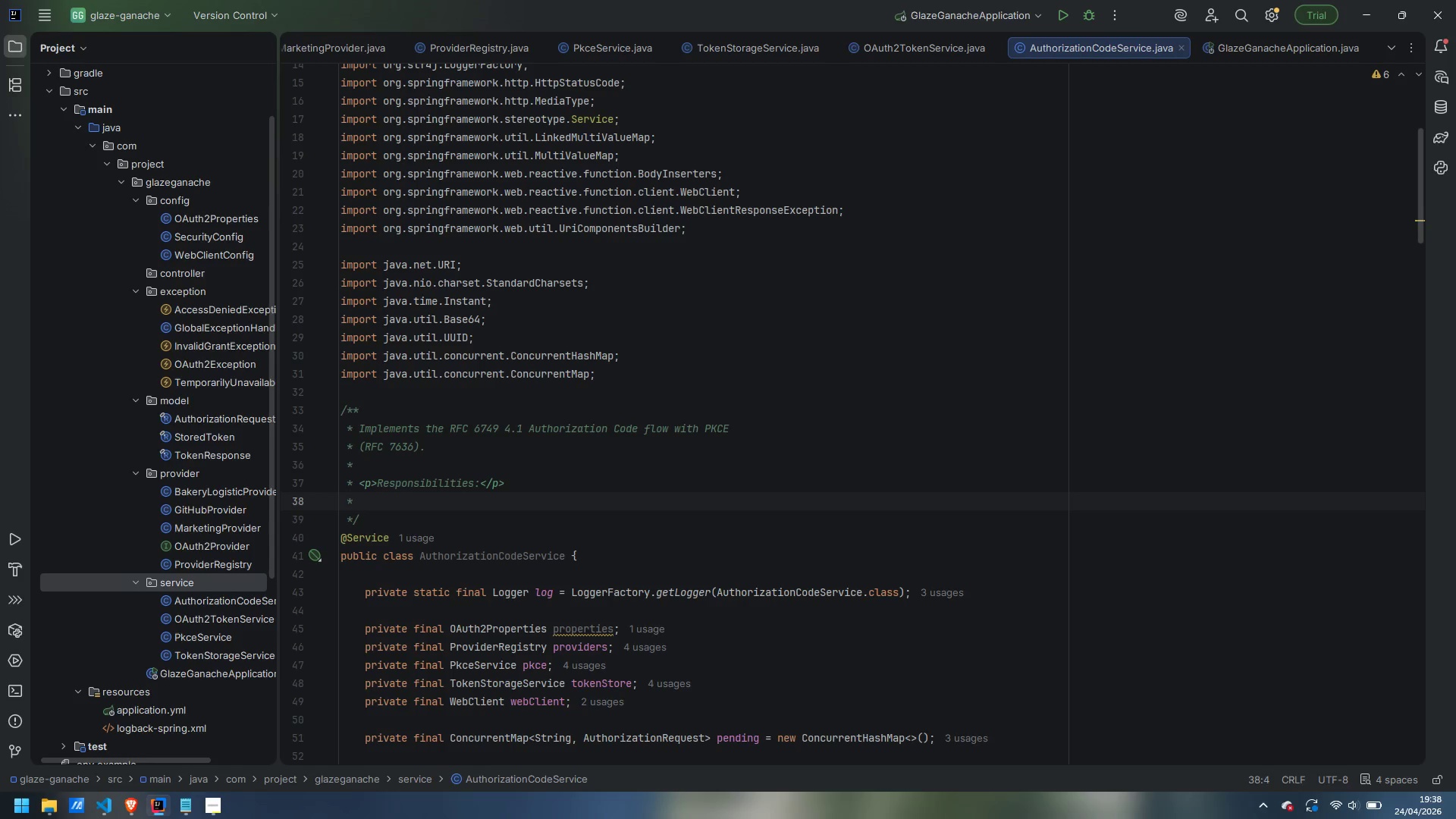 
type(<ol>)
 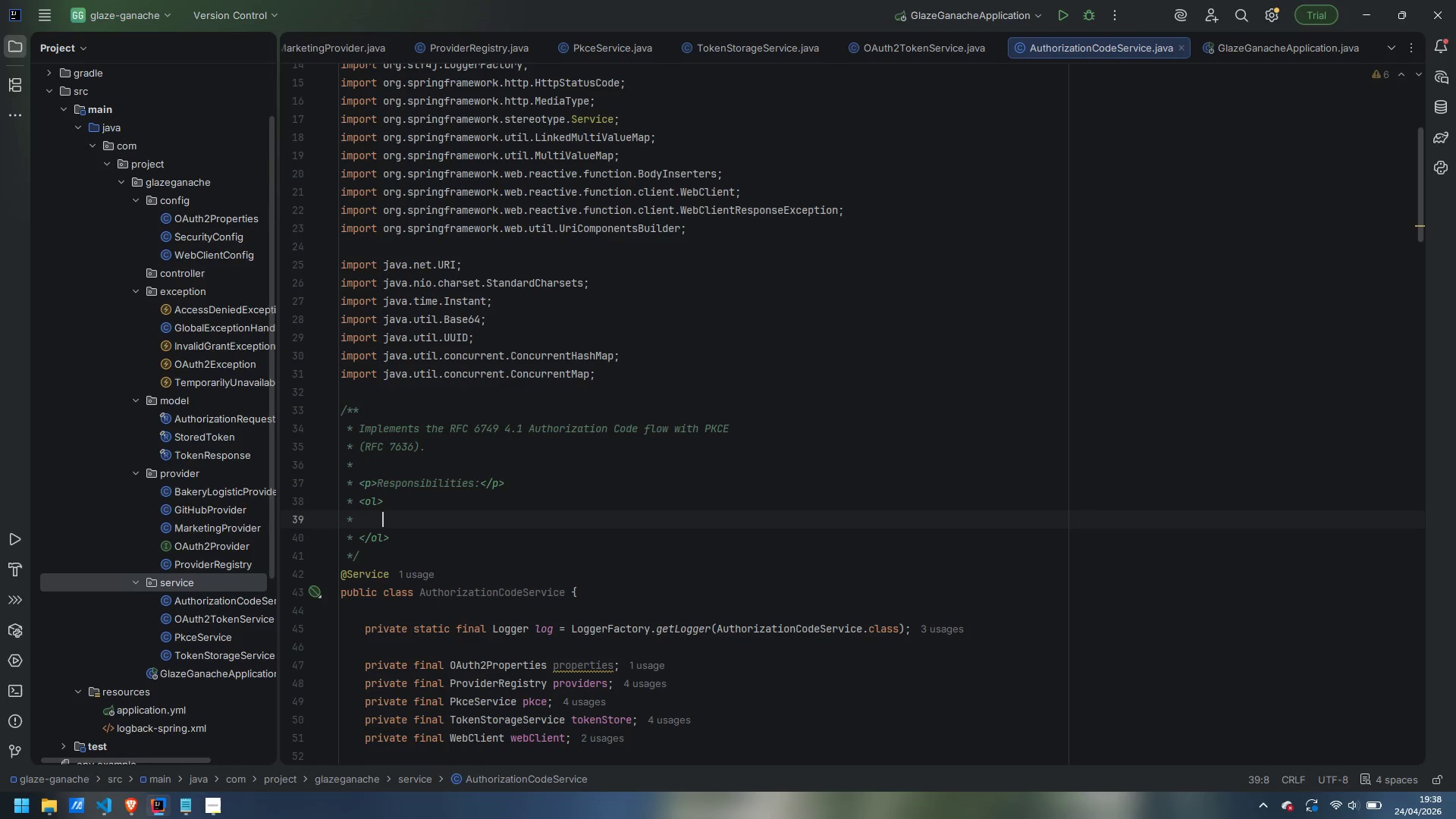 
 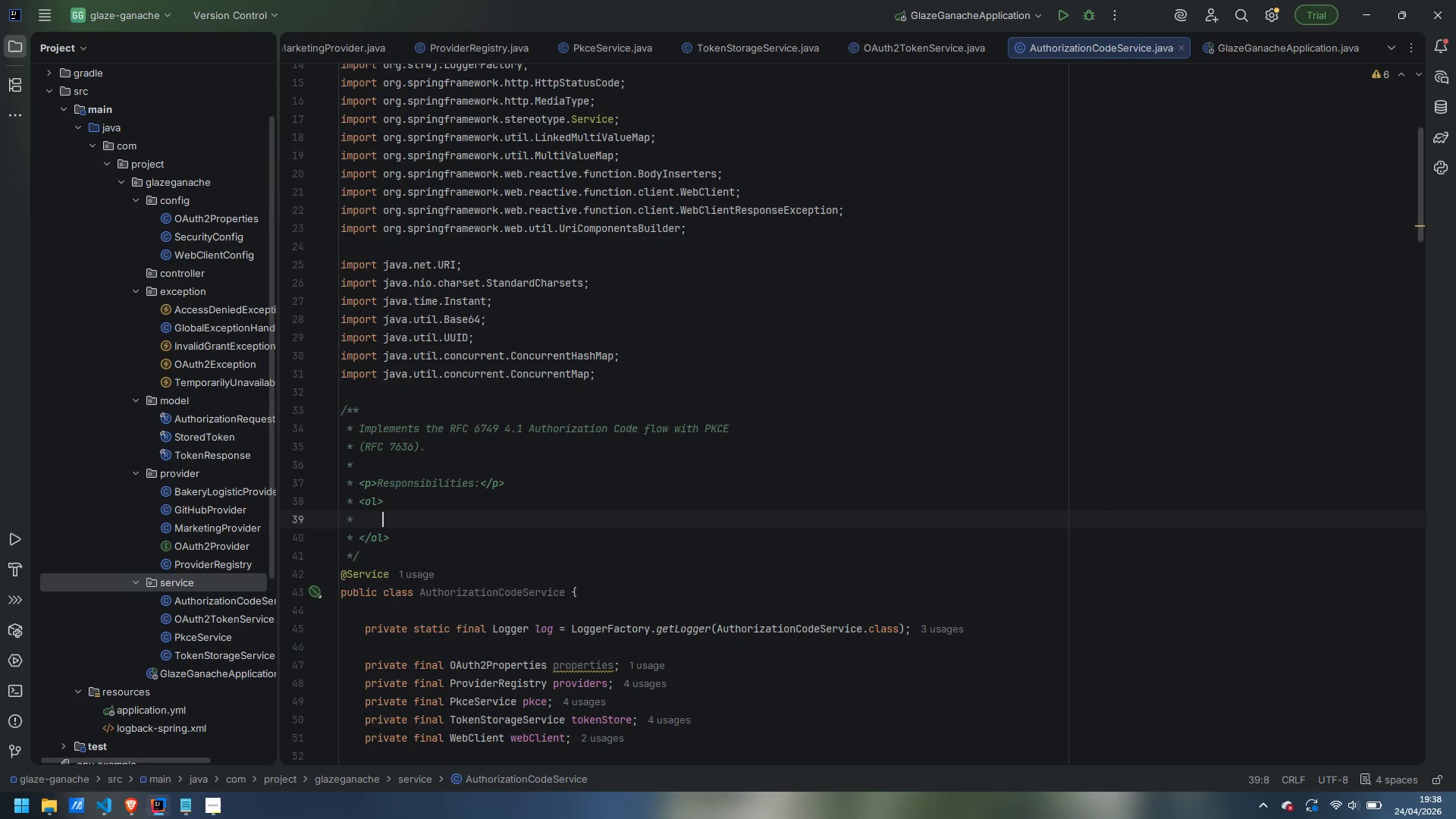 
key(Enter)
 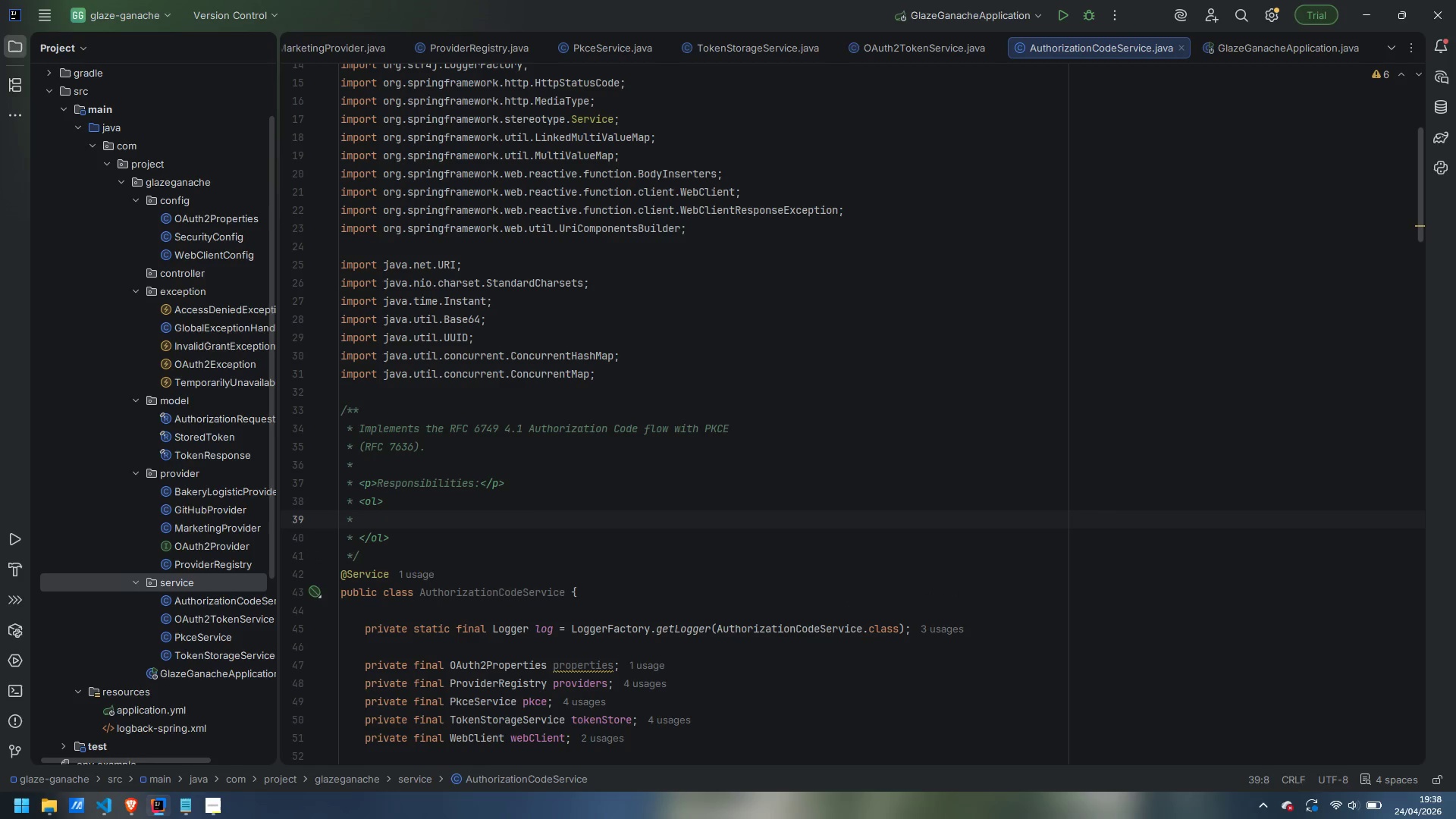 
type(<li>Build the {@code /authoriza)
key(Backspace)
type(ew)
key(Backspace)
 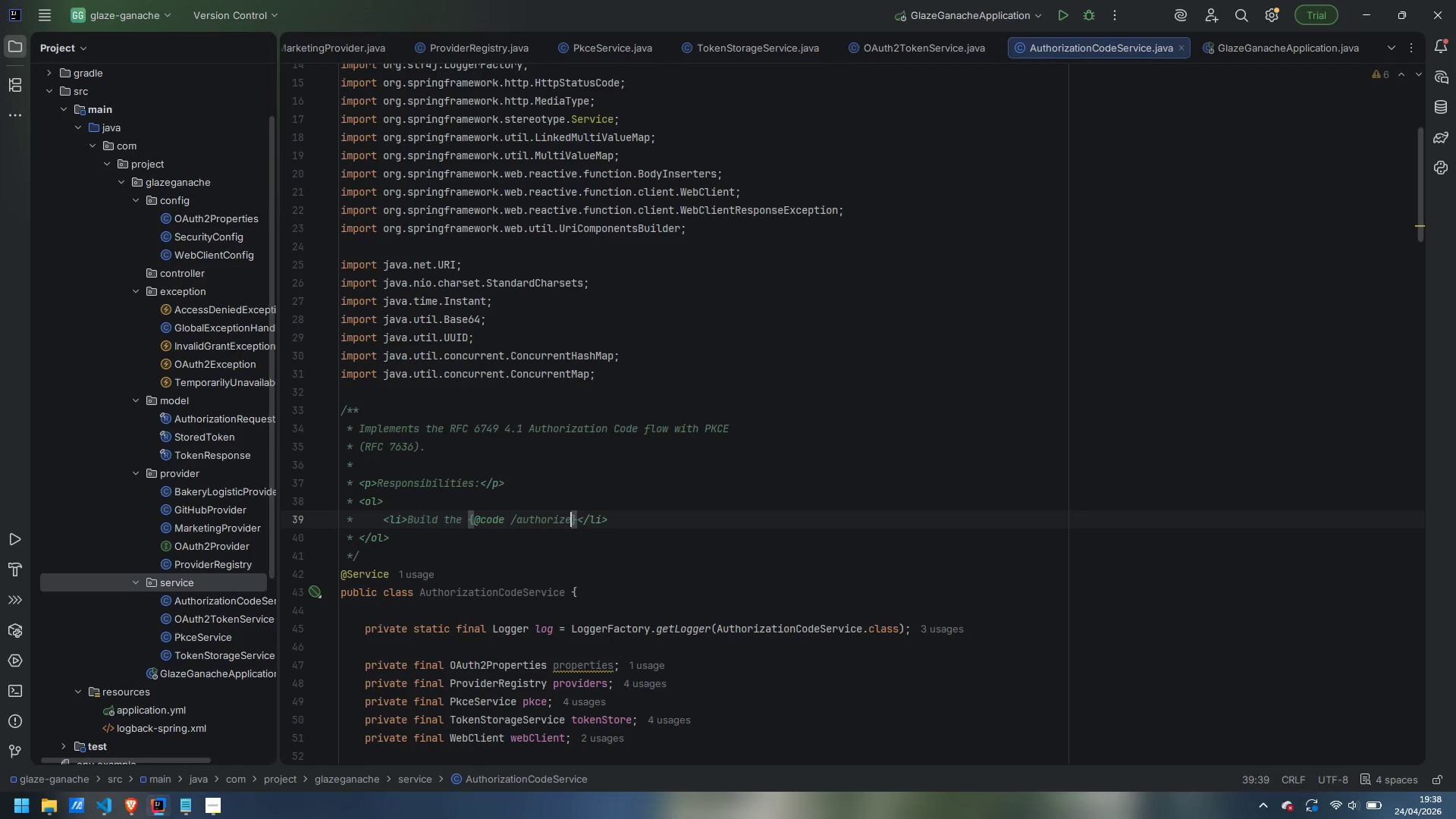 
key(ArrowRight)
 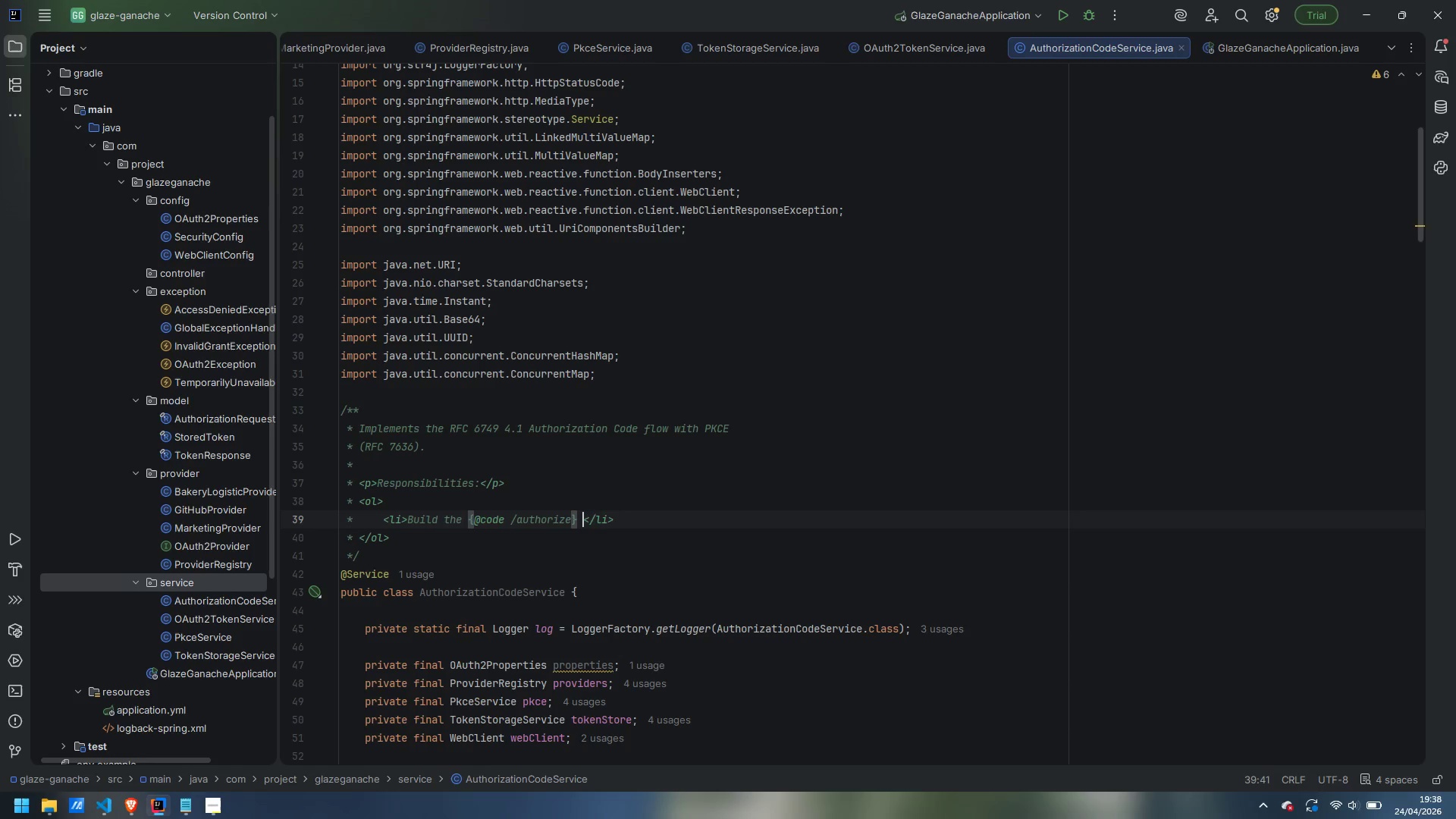 
type( URL and remm)
key(Backspace)
type(ember the outgoing)
 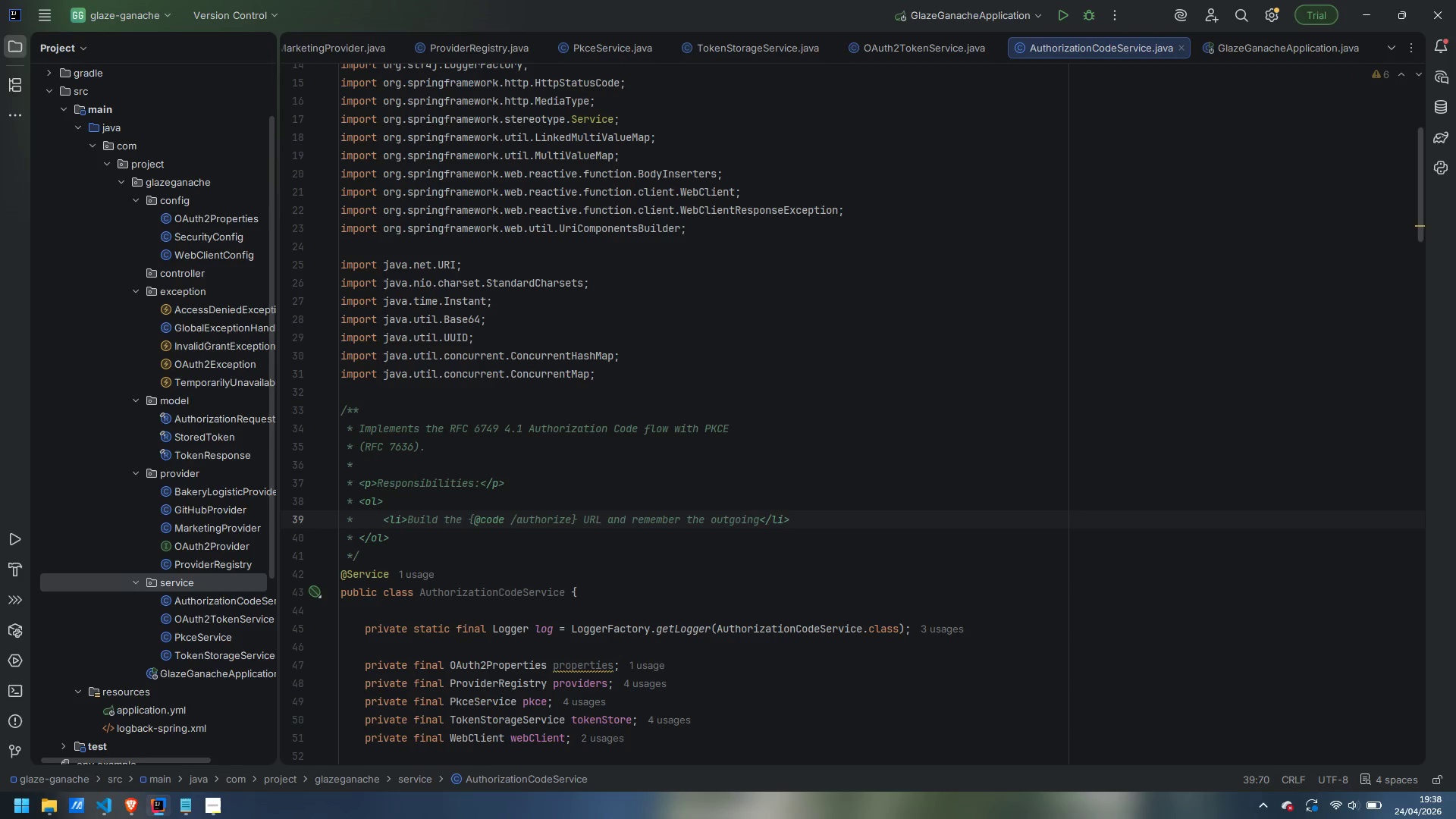 
key(Enter)
 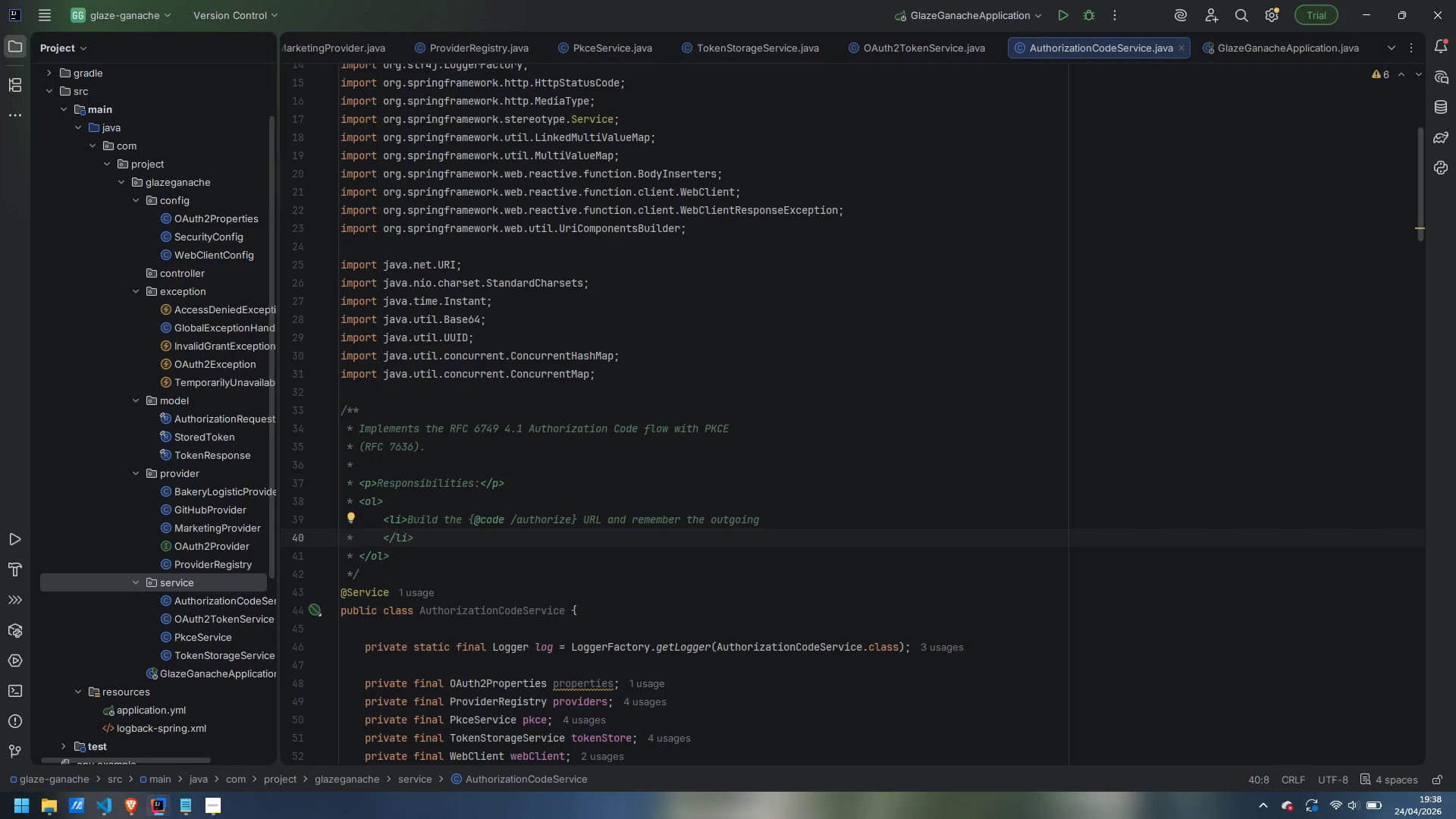 
key(Tab)
key(Tab)
key(Backspace)
type({@code satte)
key(Backspace)
key(Backspace)
key(Backspace)
key(Backspace)
type(tate)
 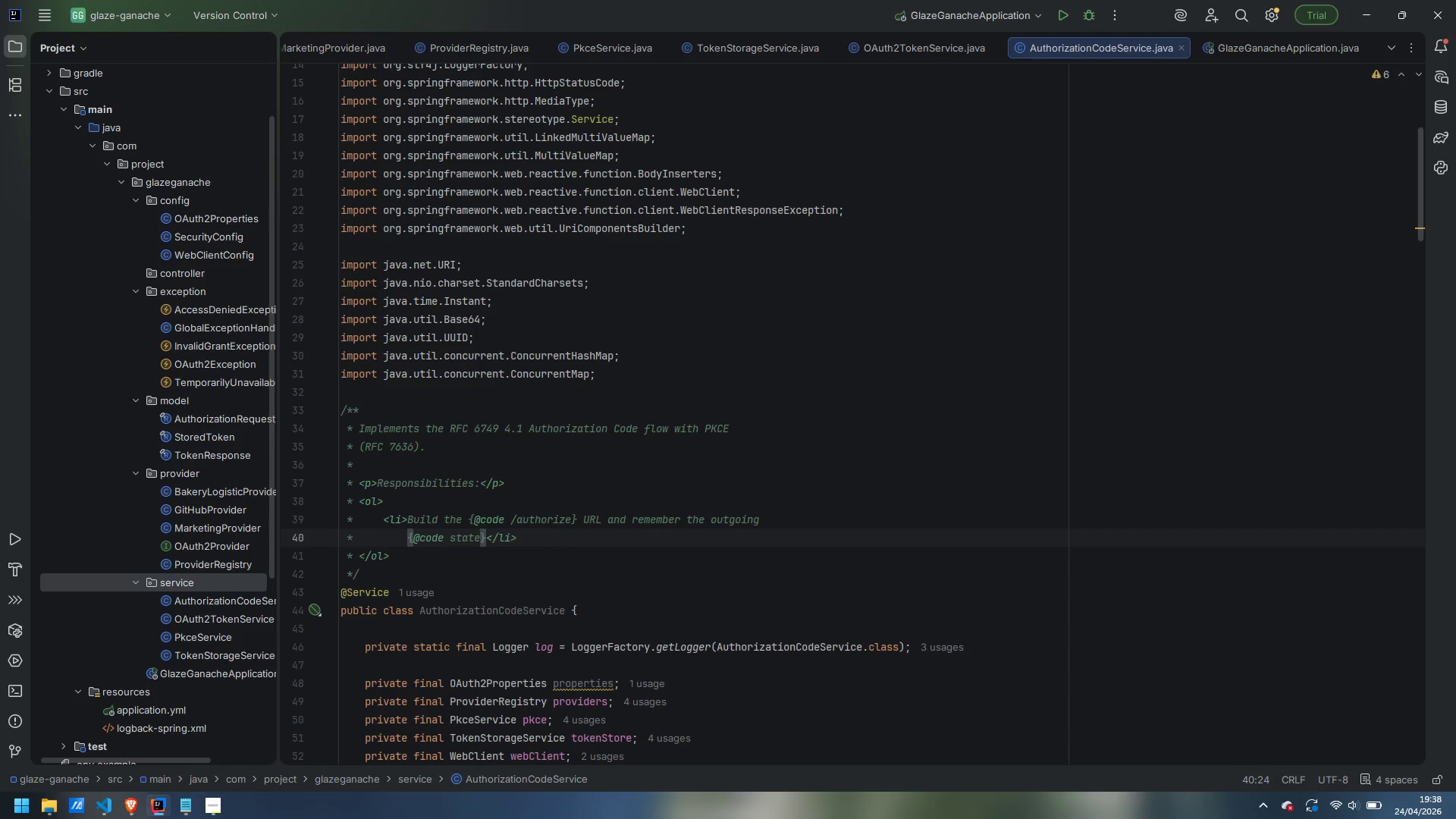 
key(ArrowRight)
 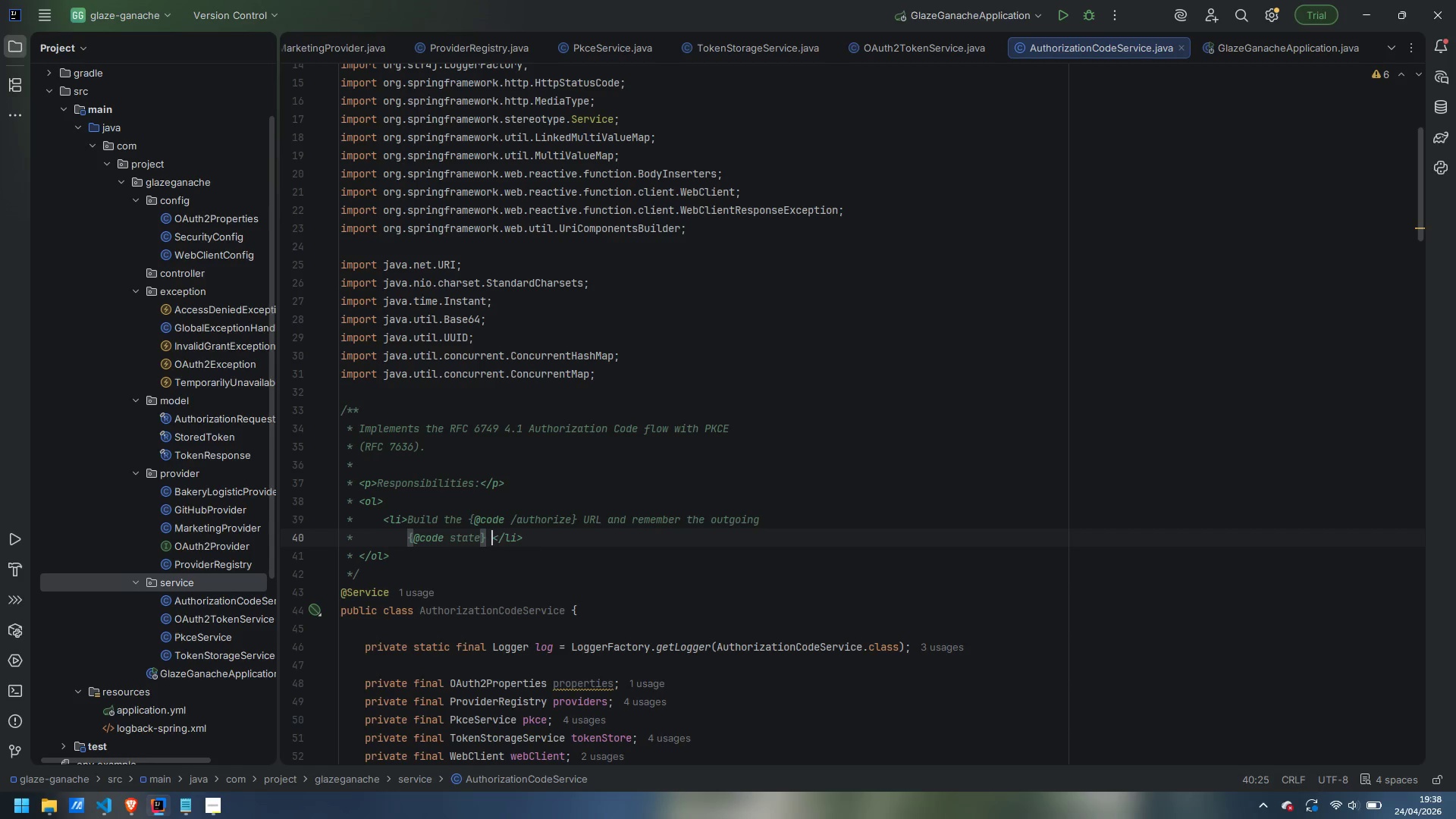 
key(Space)
 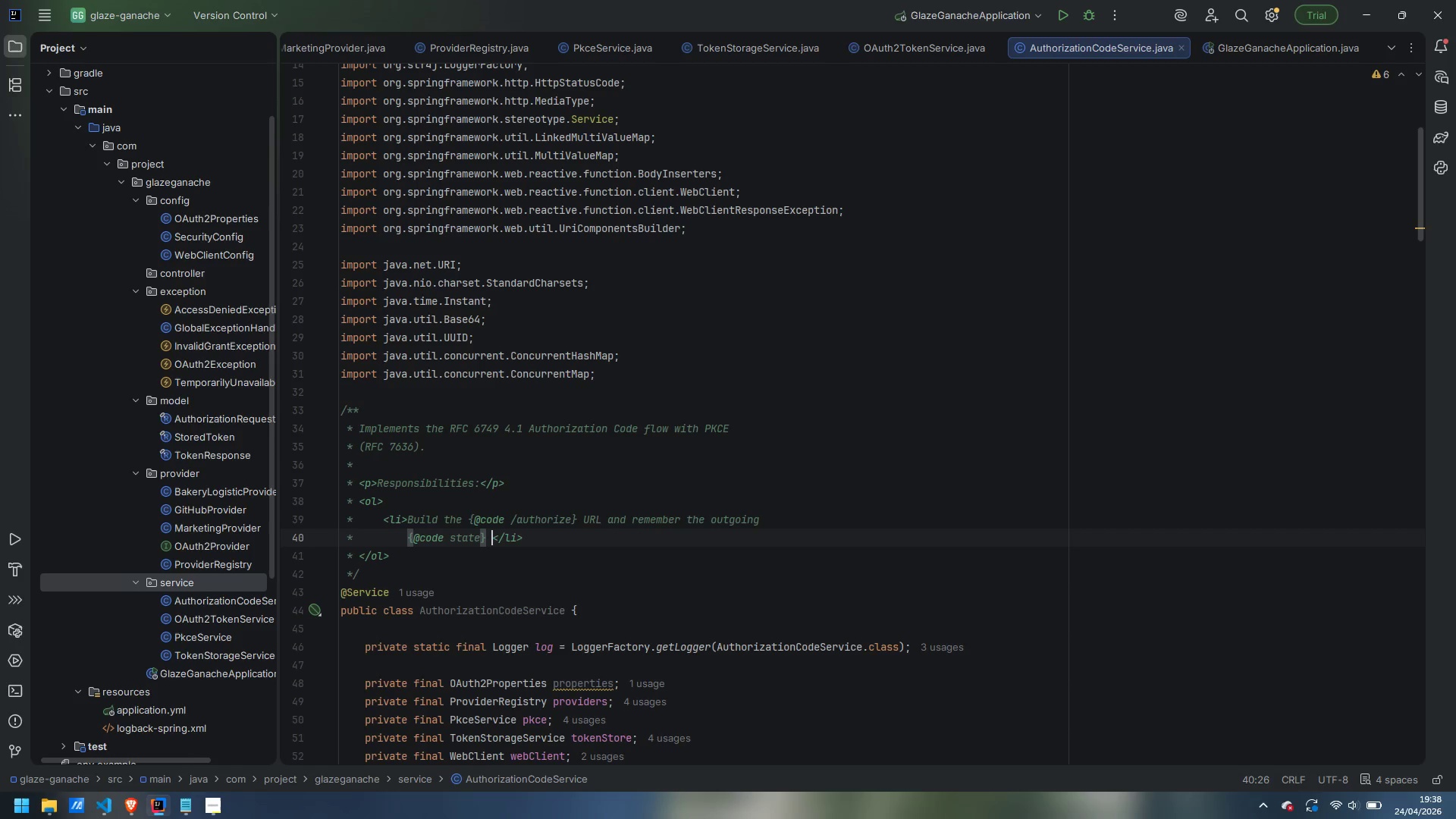 
key(Shift+Equal)
 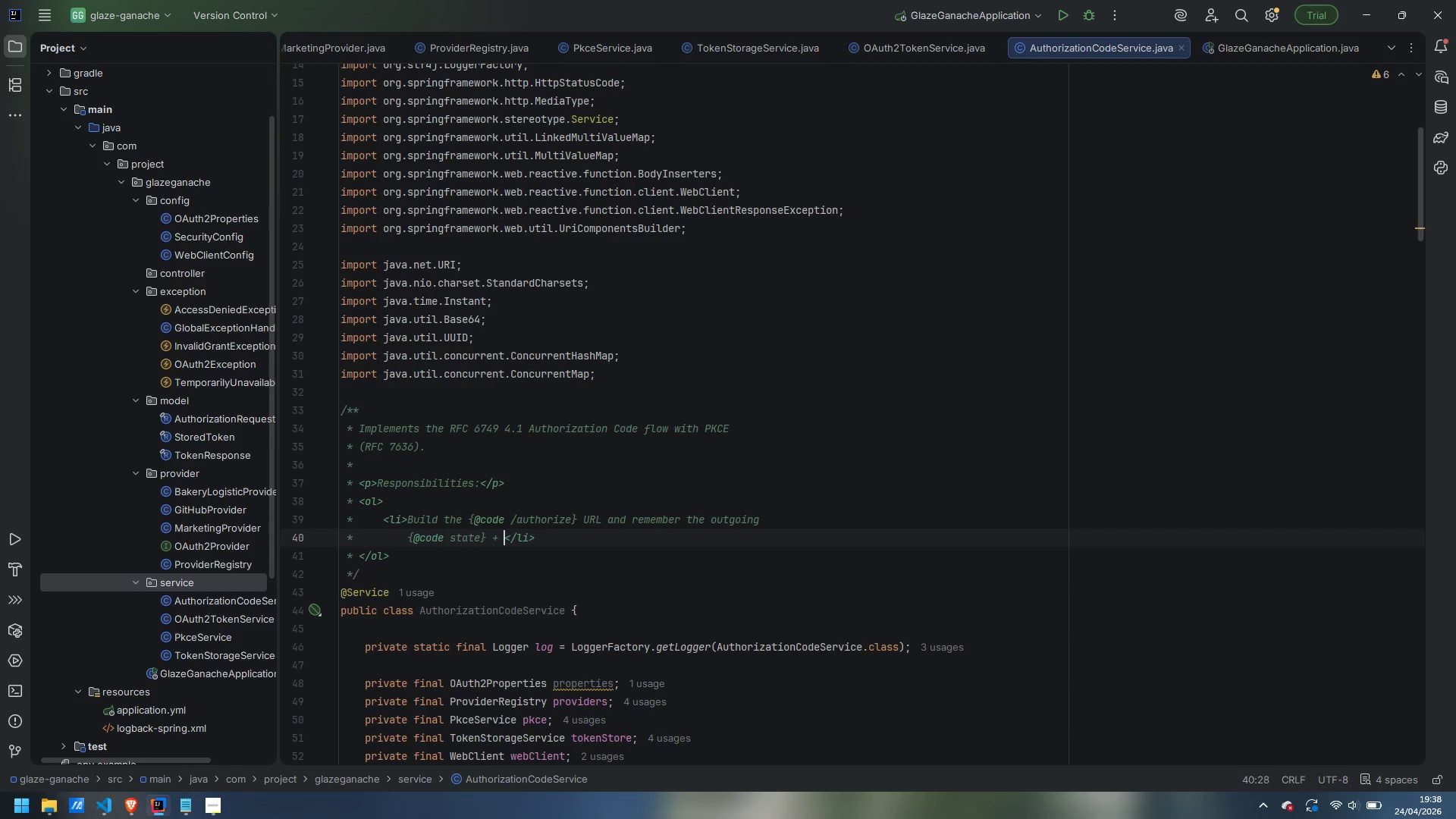 
key(Shift+Space)
 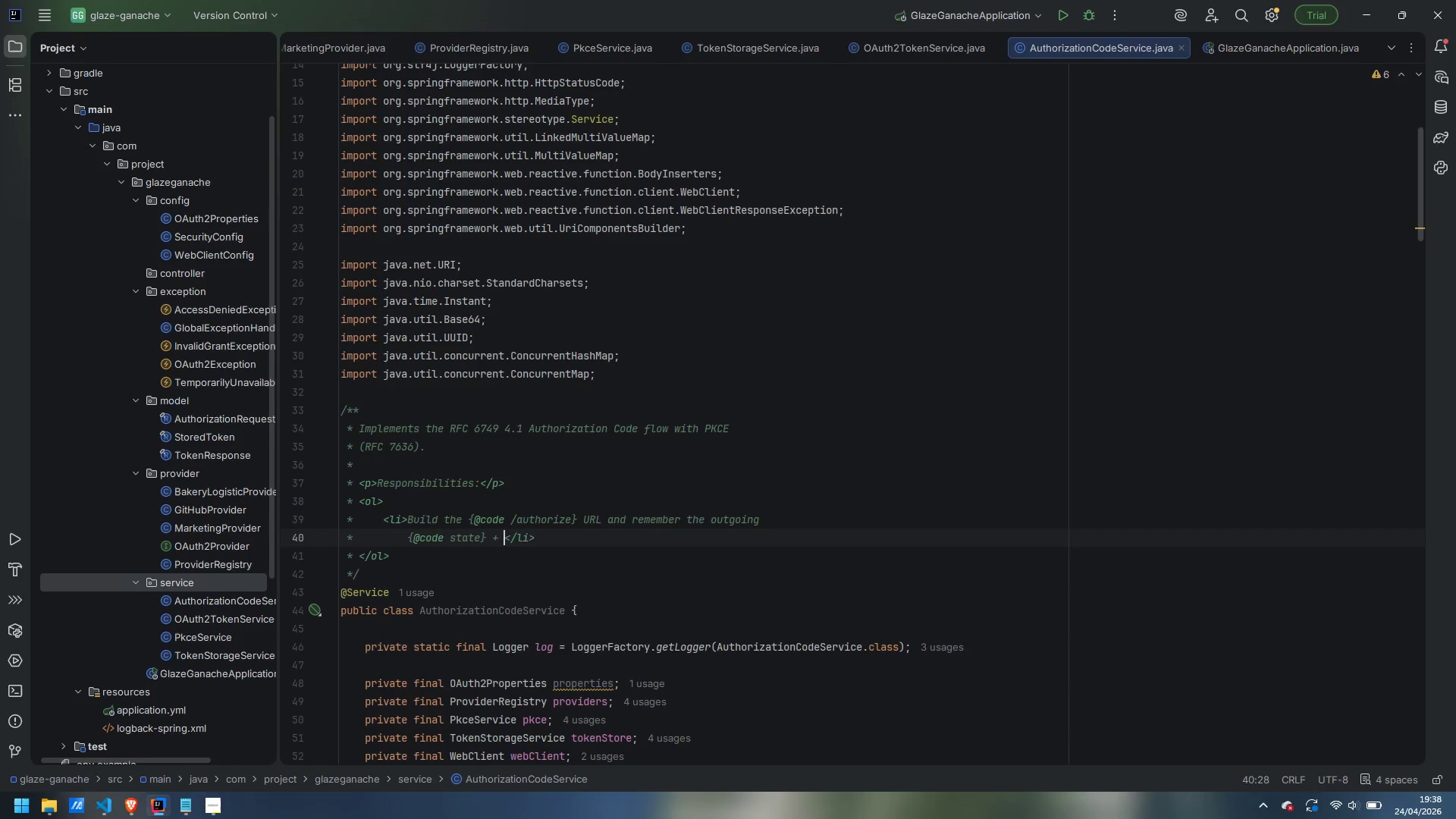 
key(Shift+BracketLeft)
 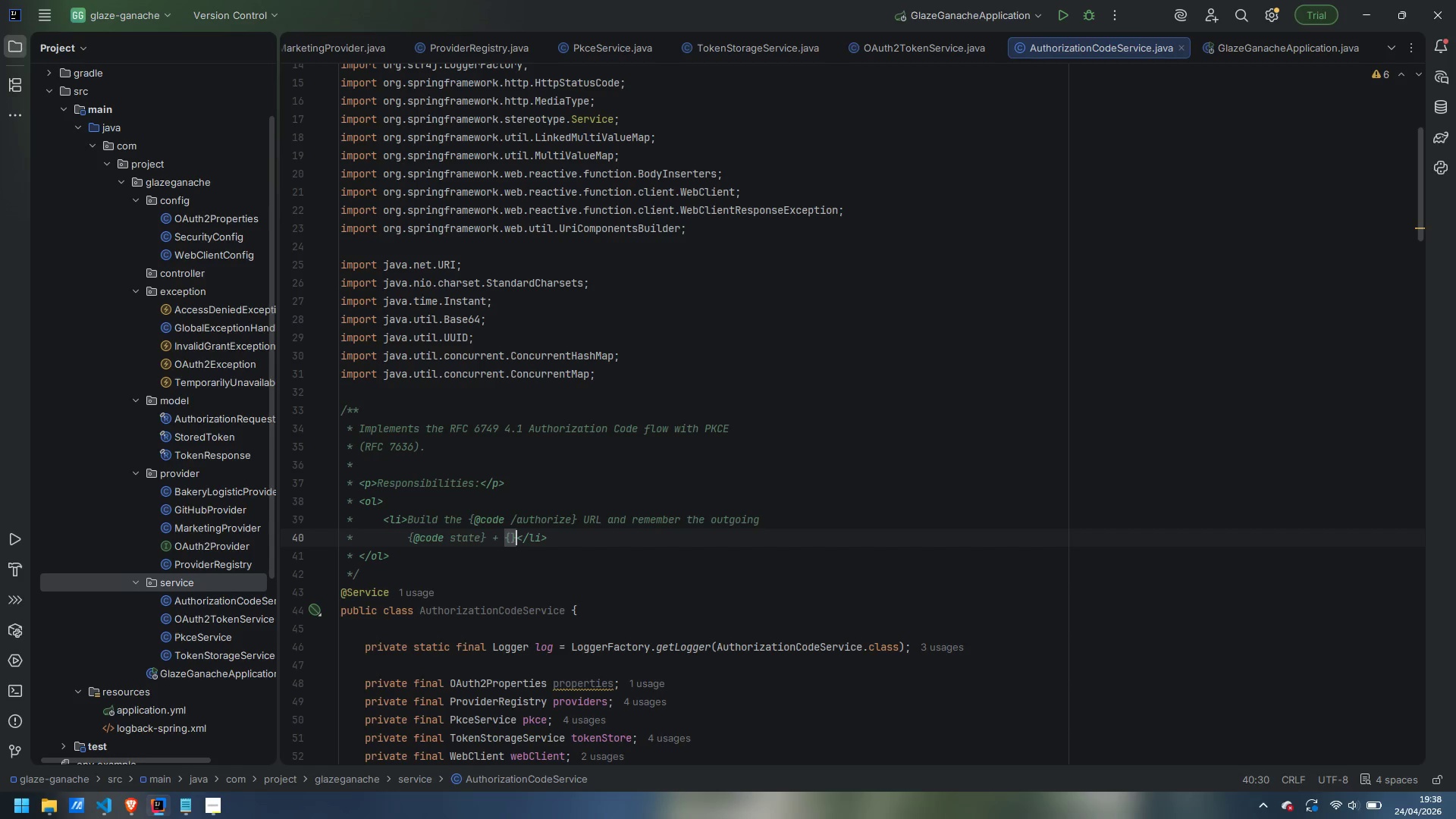 
key(Shift+BracketRight)
 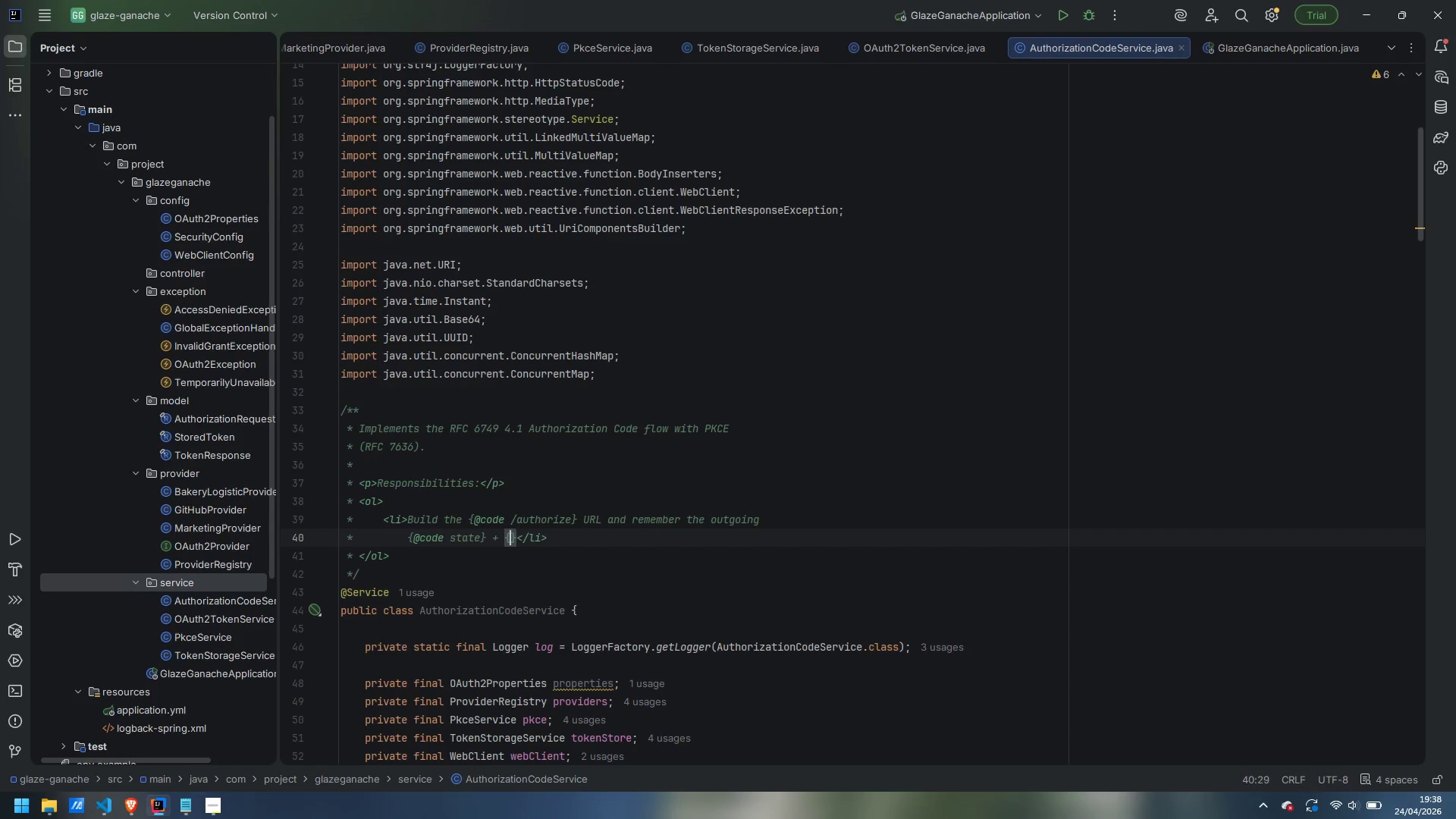 
key(ArrowLeft)
 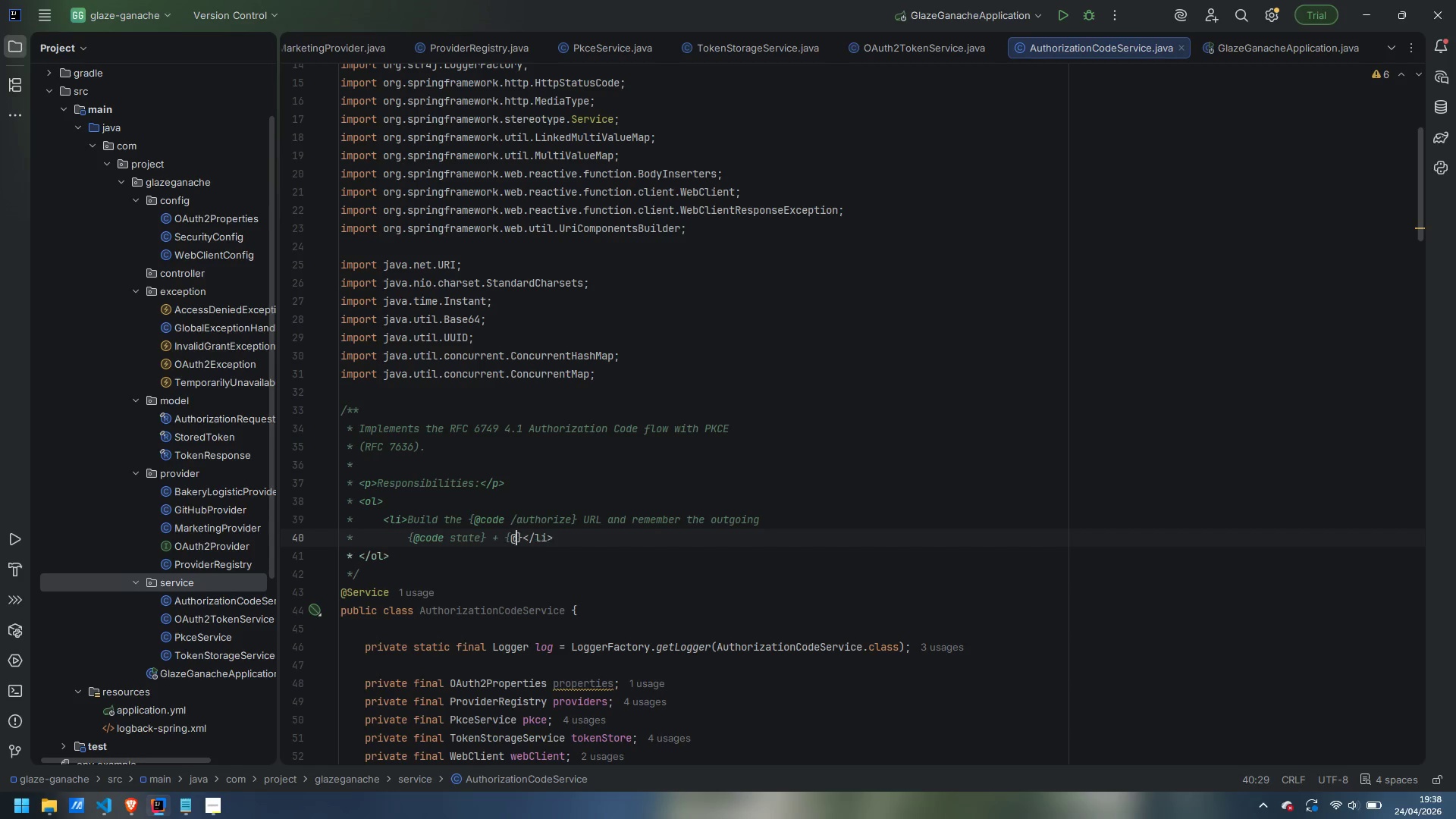 
type(@code code_verifier)
 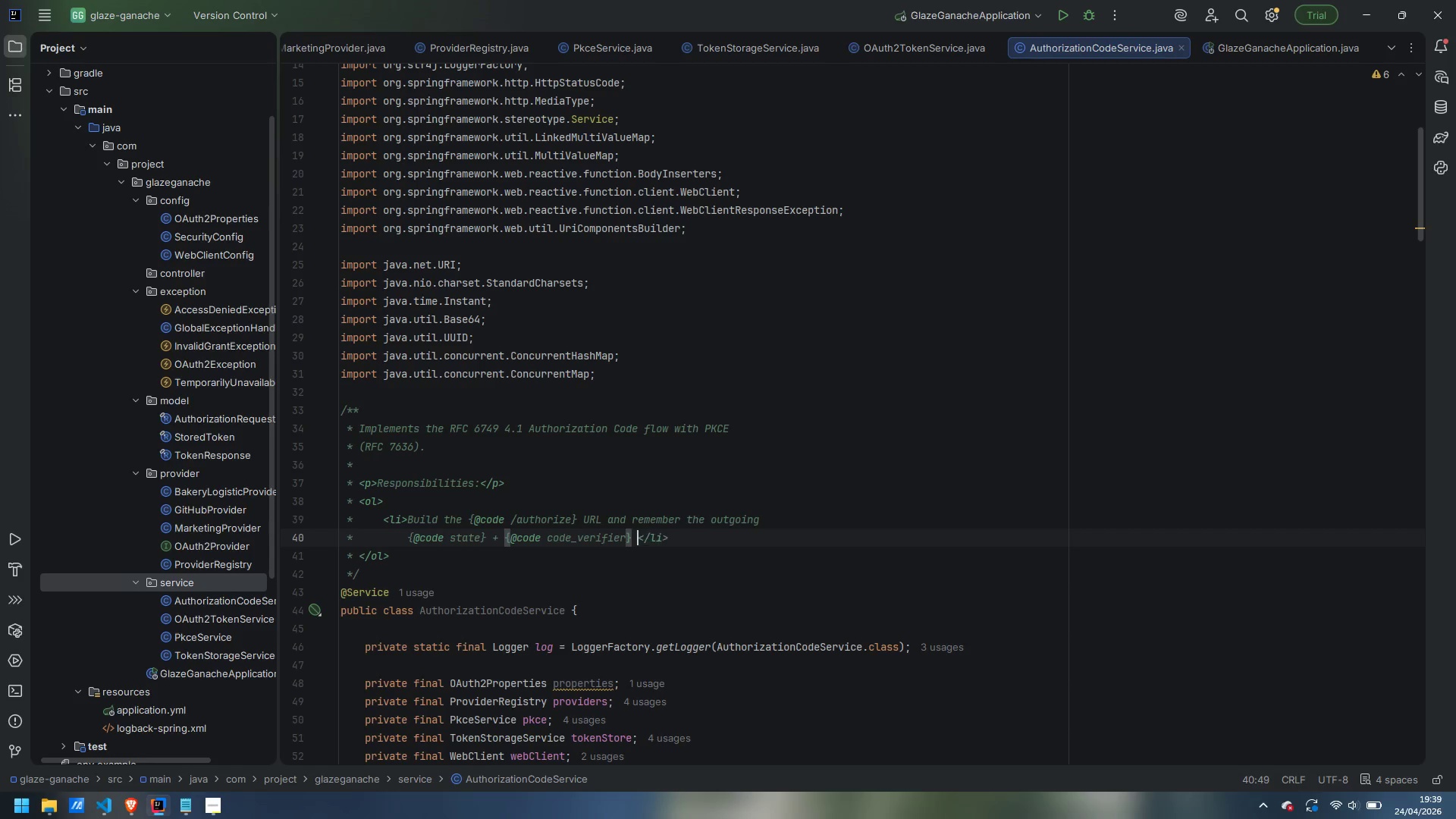 
 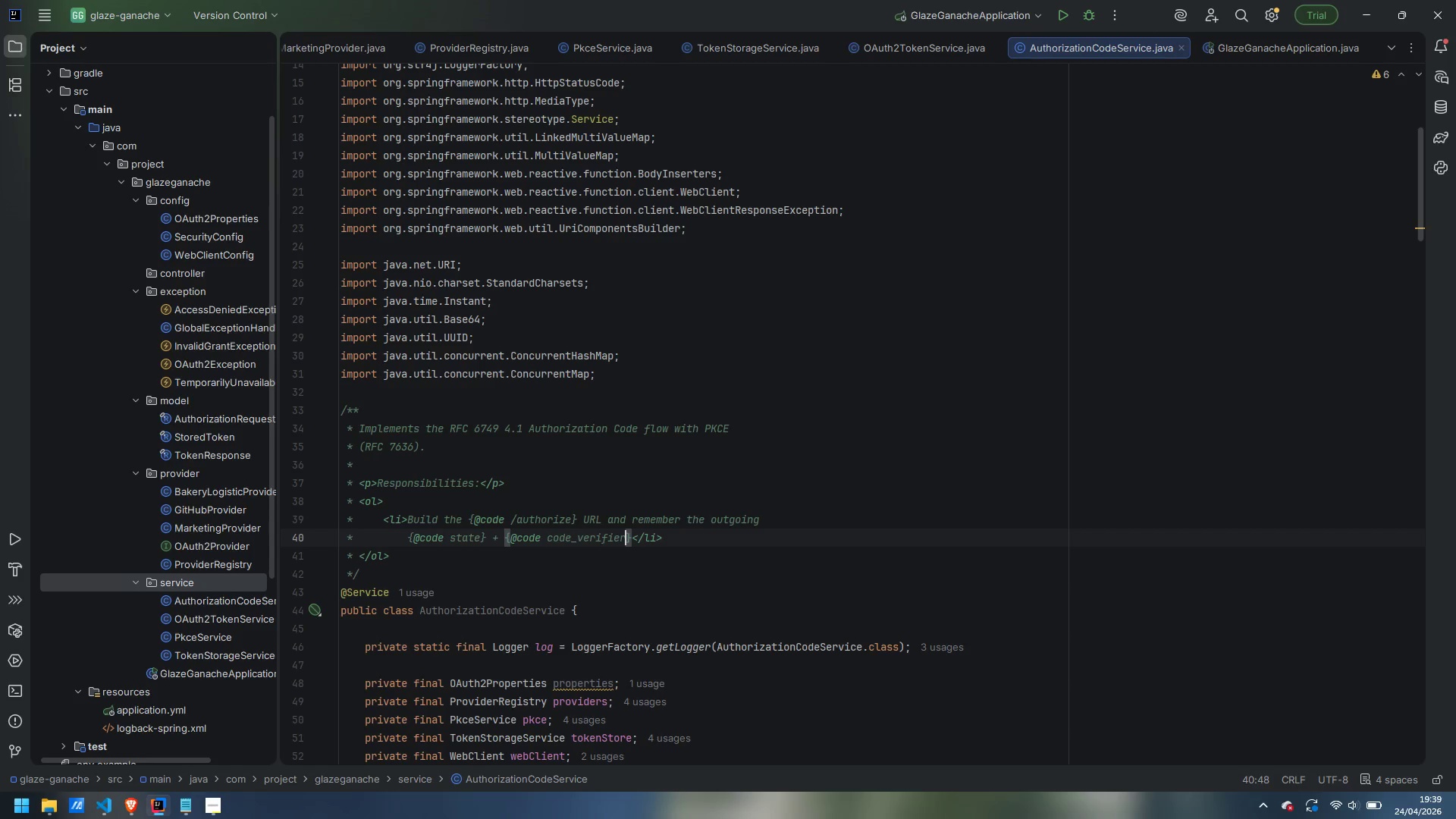 
key(ArrowRight)
 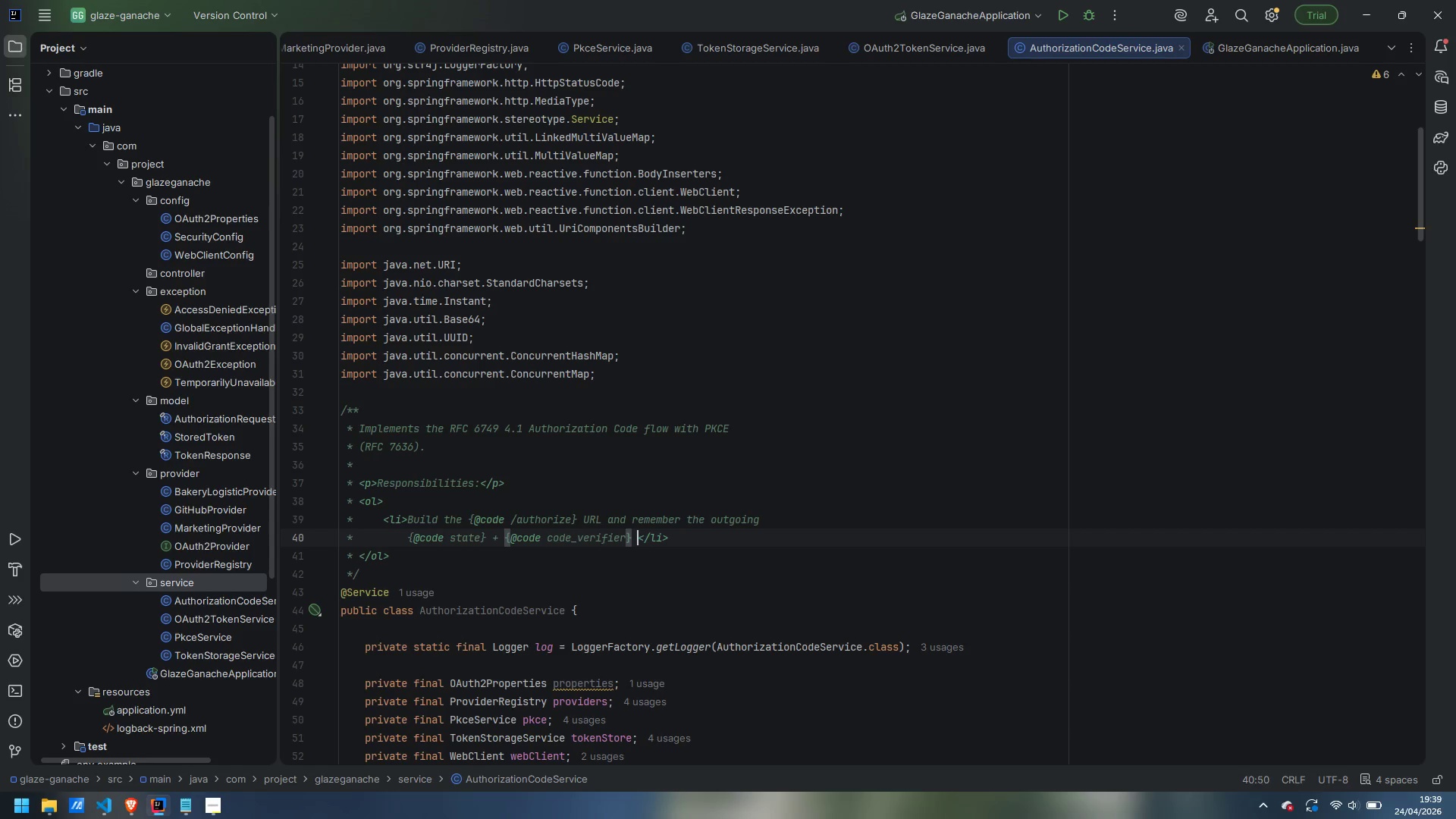 
type( on the server side.)
 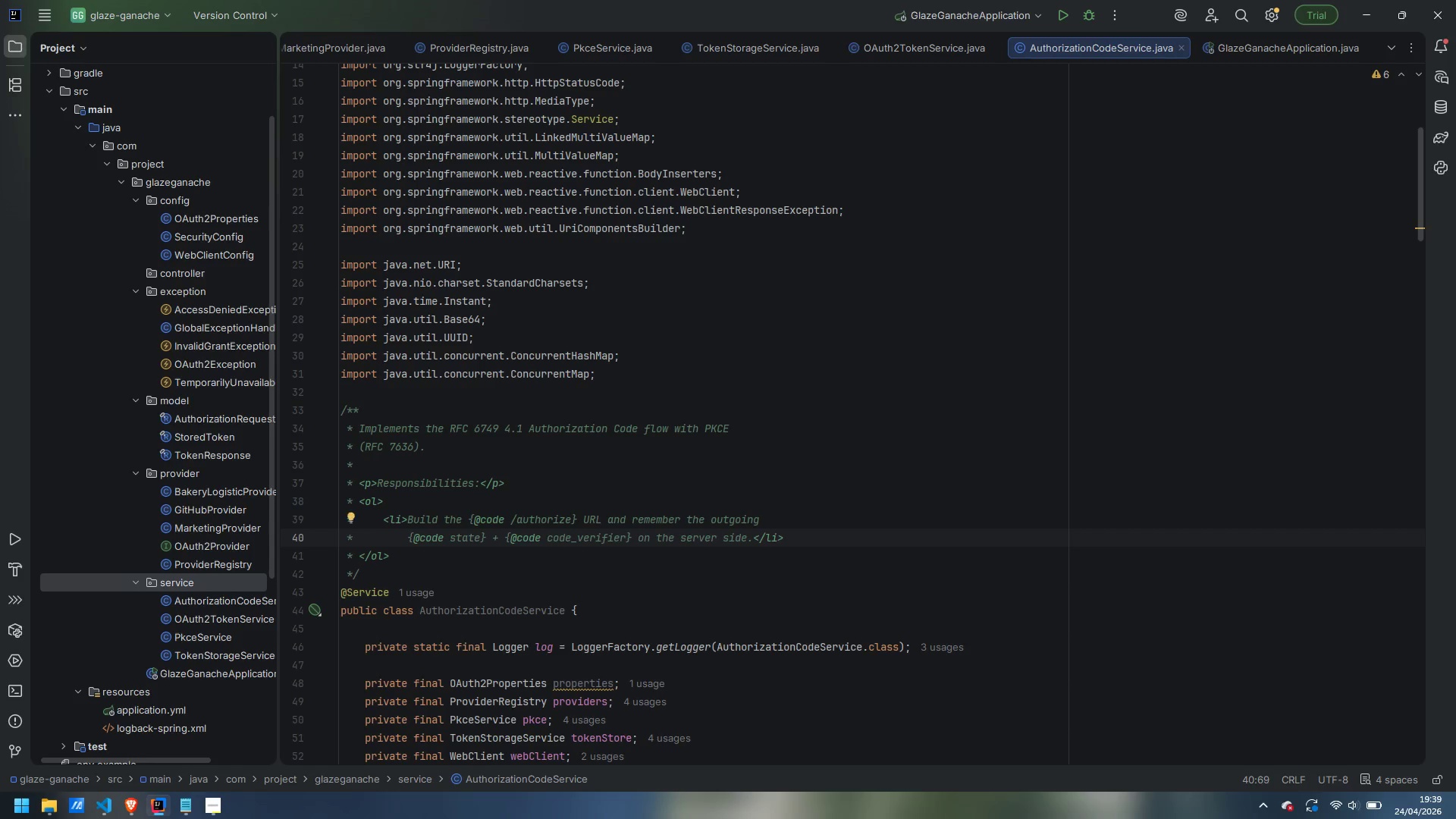 
key(Control+ArrowRight)
 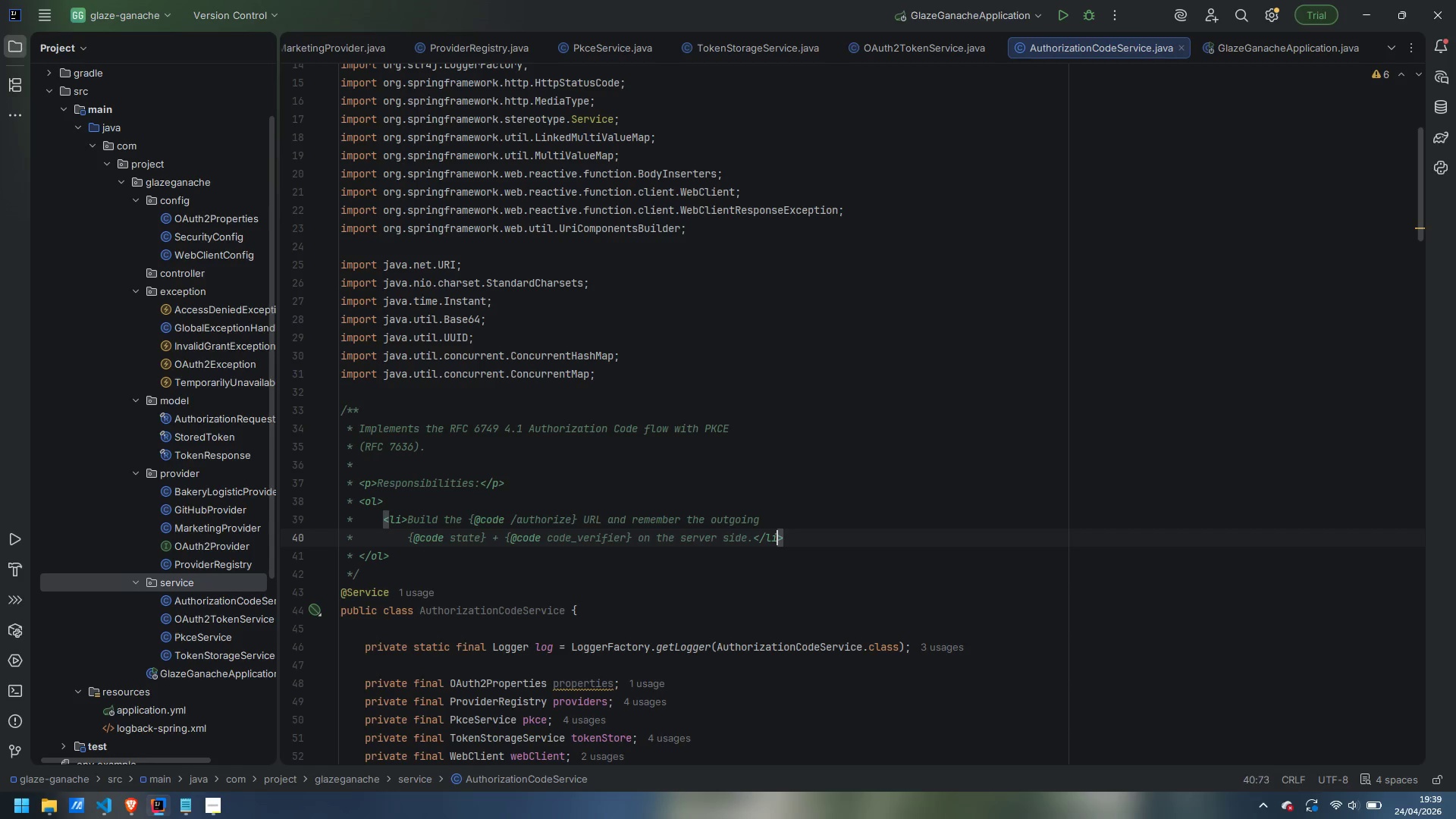 
key(Control+ArrowRight)
 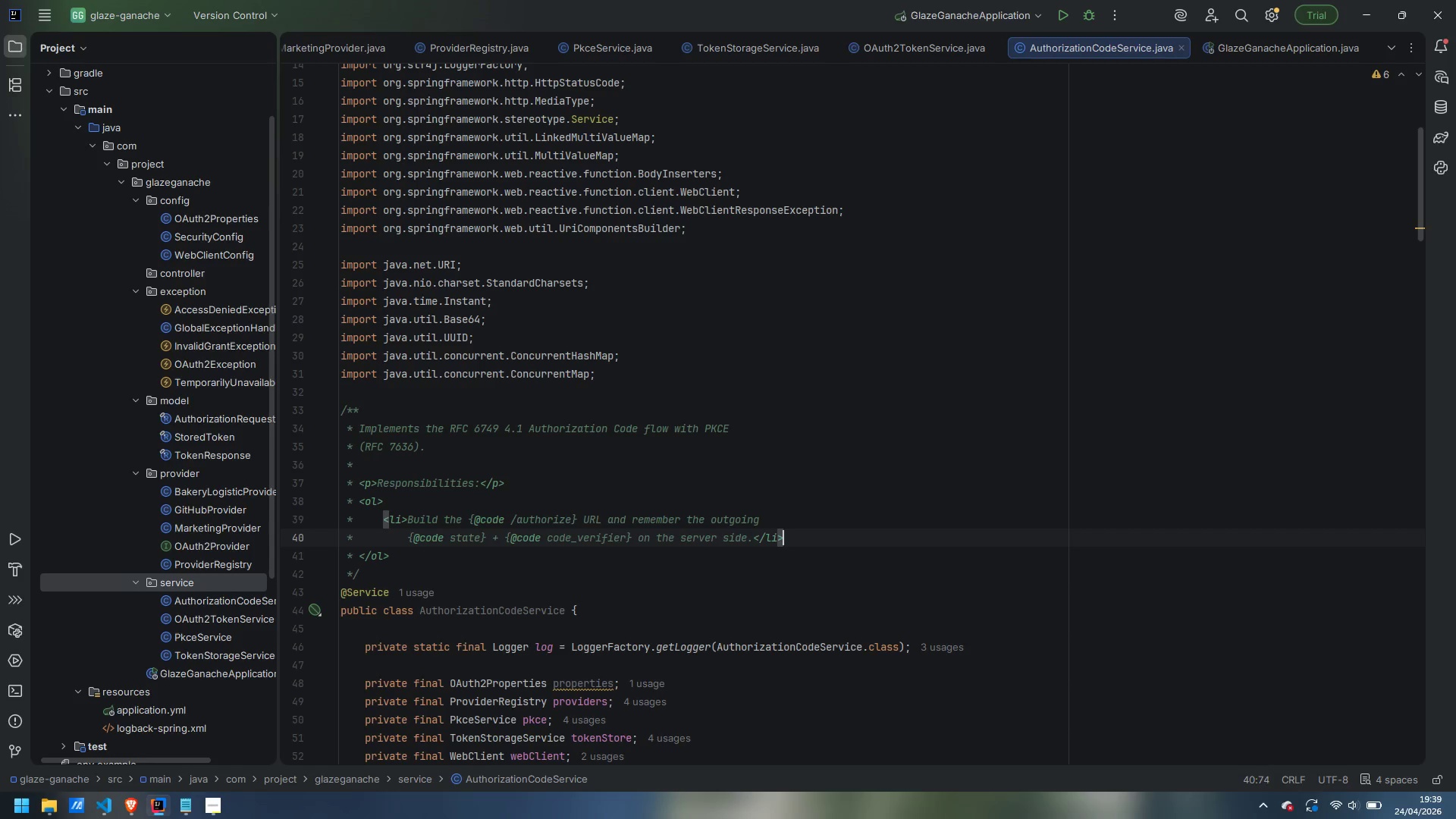 
key(ArrowRight)
 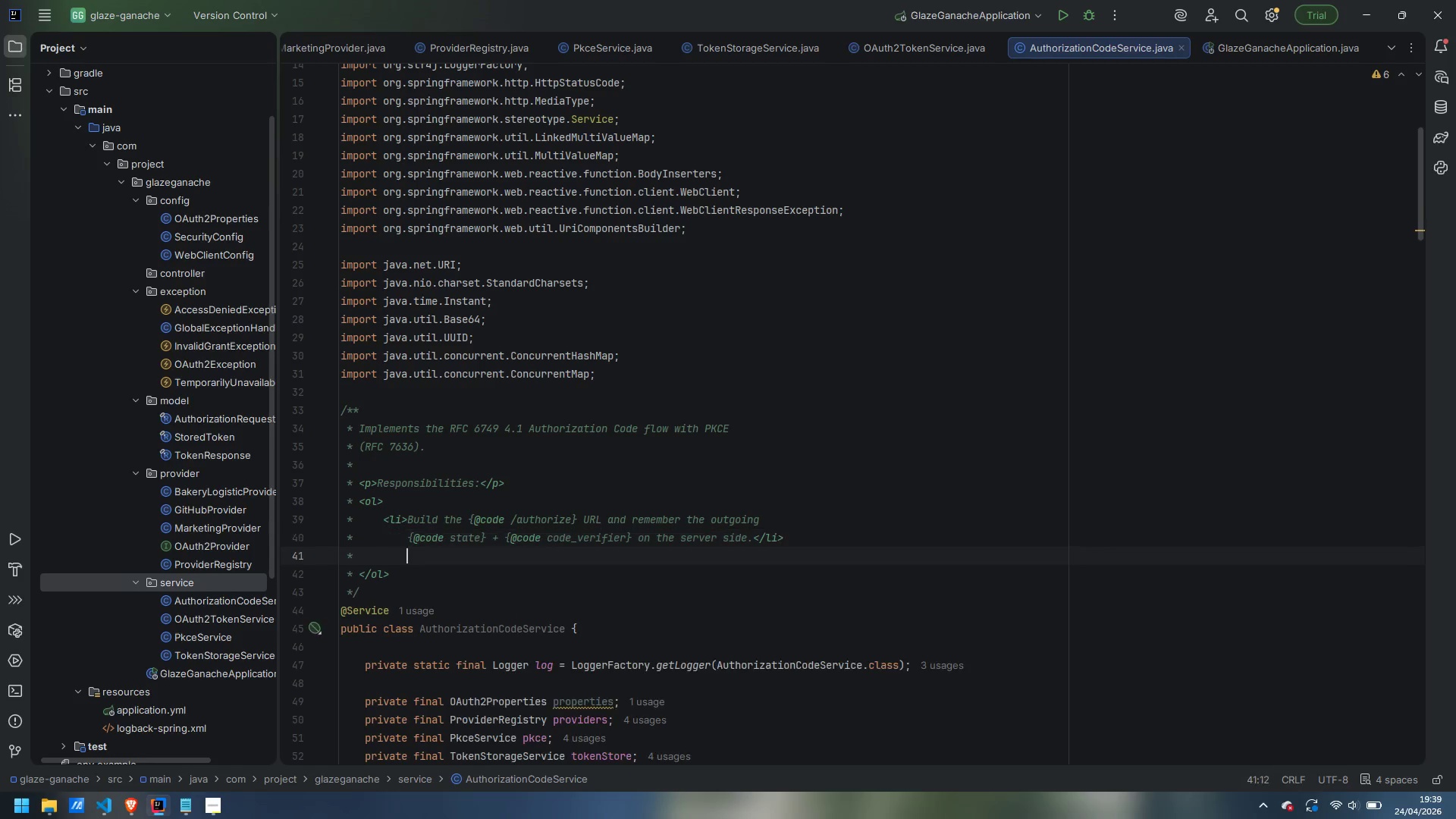 
key(Enter)
 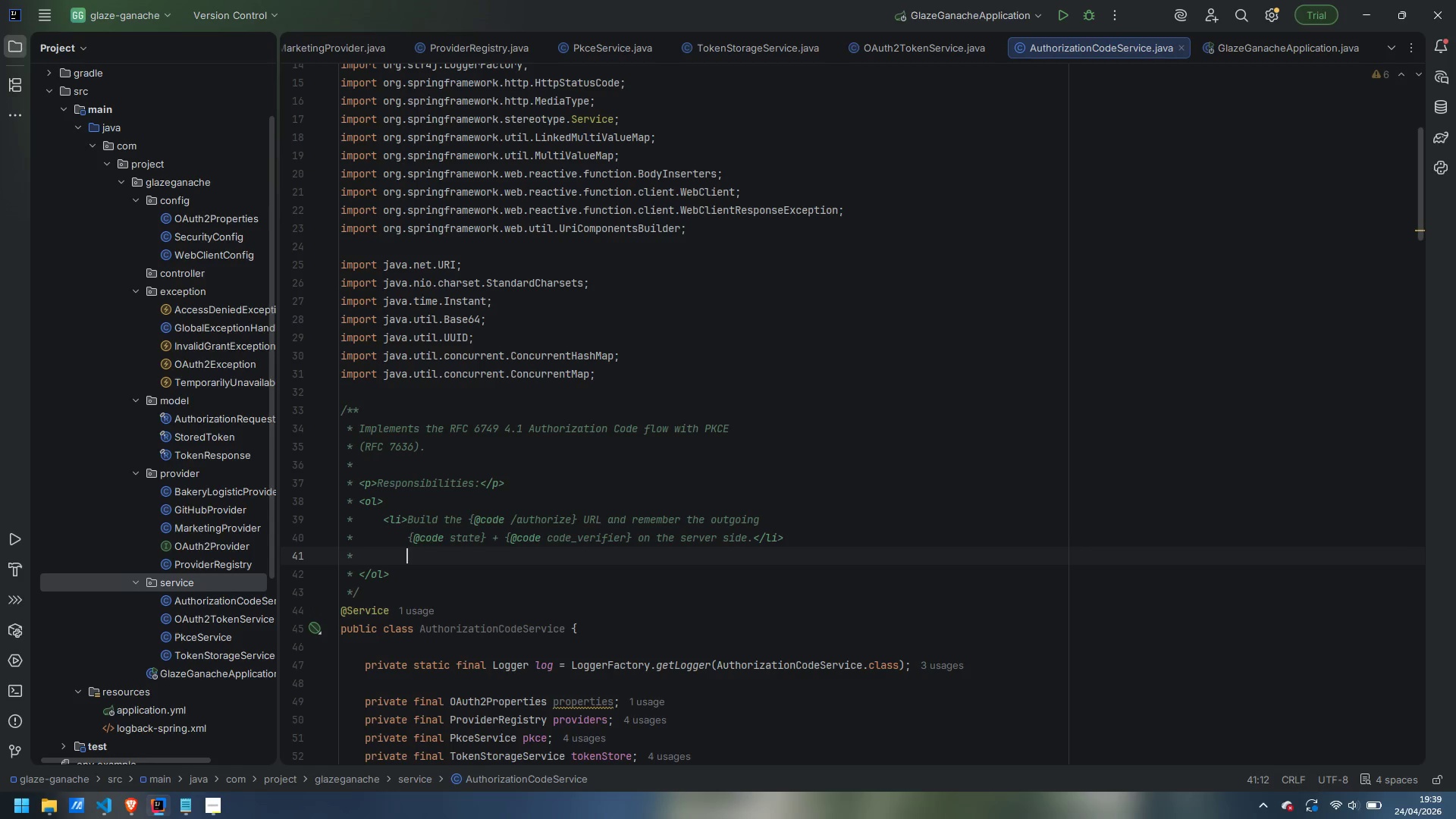 
key(Backspace)
key(Backspace)
key(Backspace)
key(Backspace)
type(<li>Exchange the returned {@code code)
 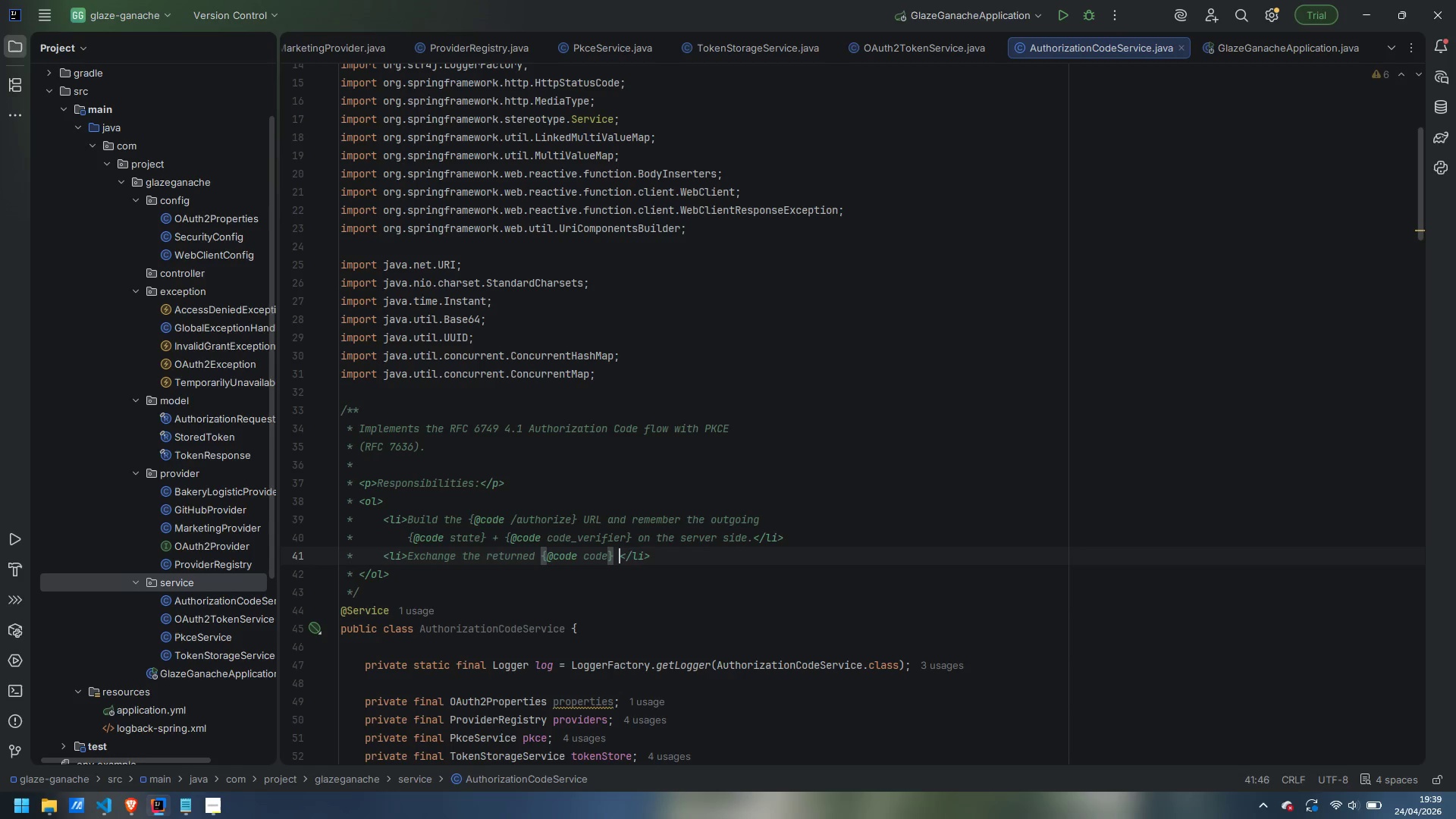 
 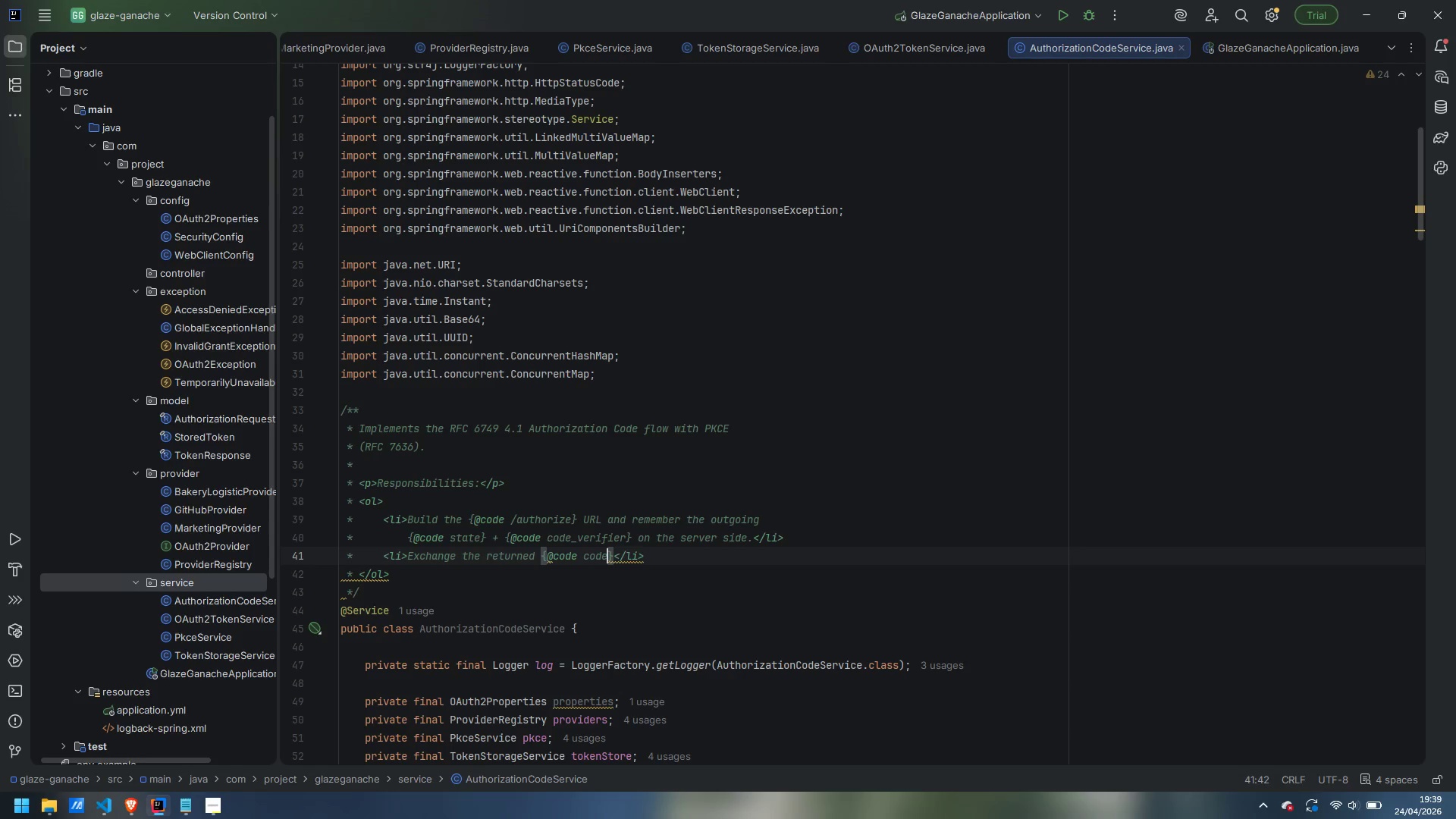 
key(ArrowRight)
 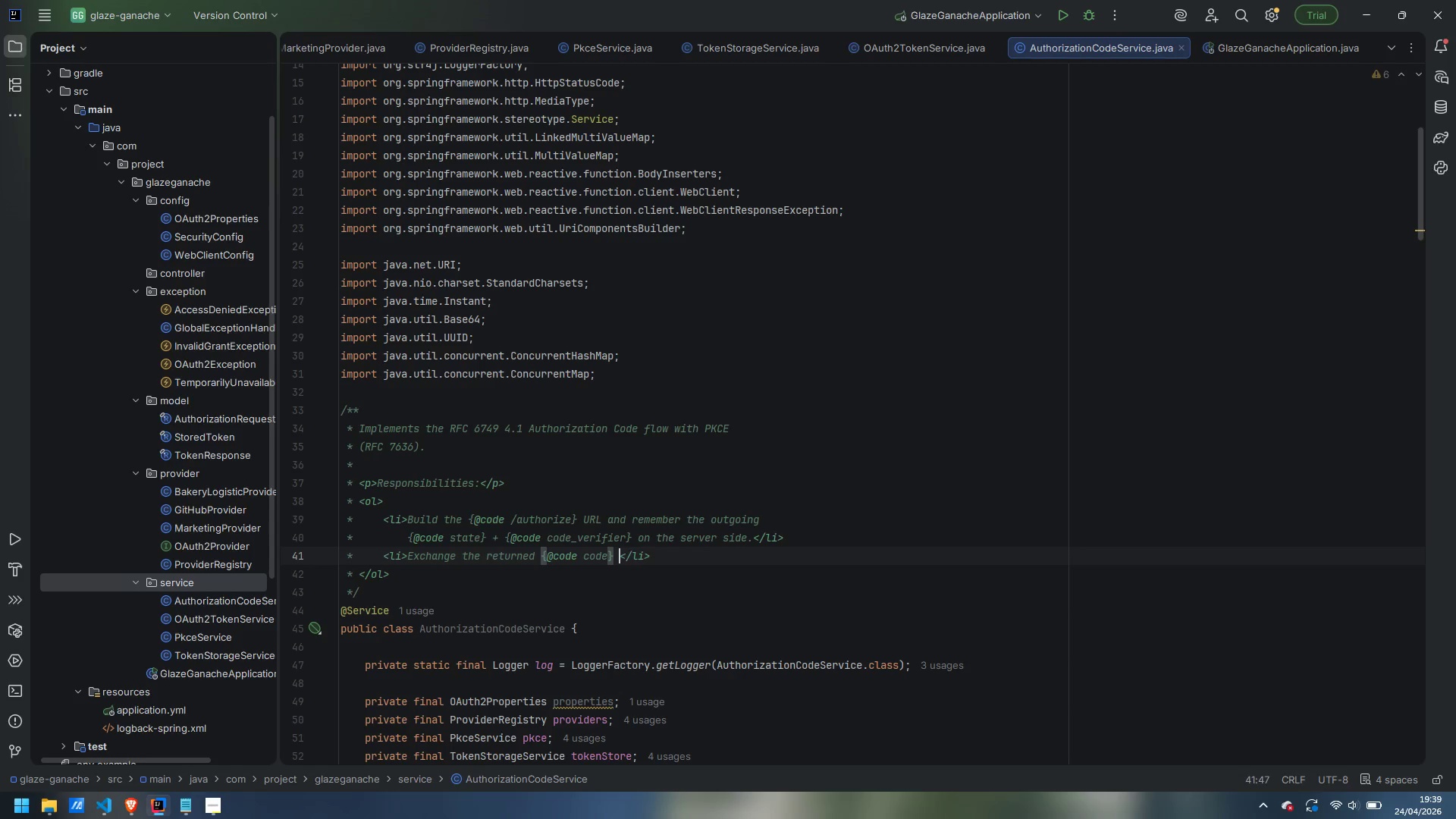 
type( for a token set, verifying)
key(Backspace)
key(Backspace)
type(ng)
 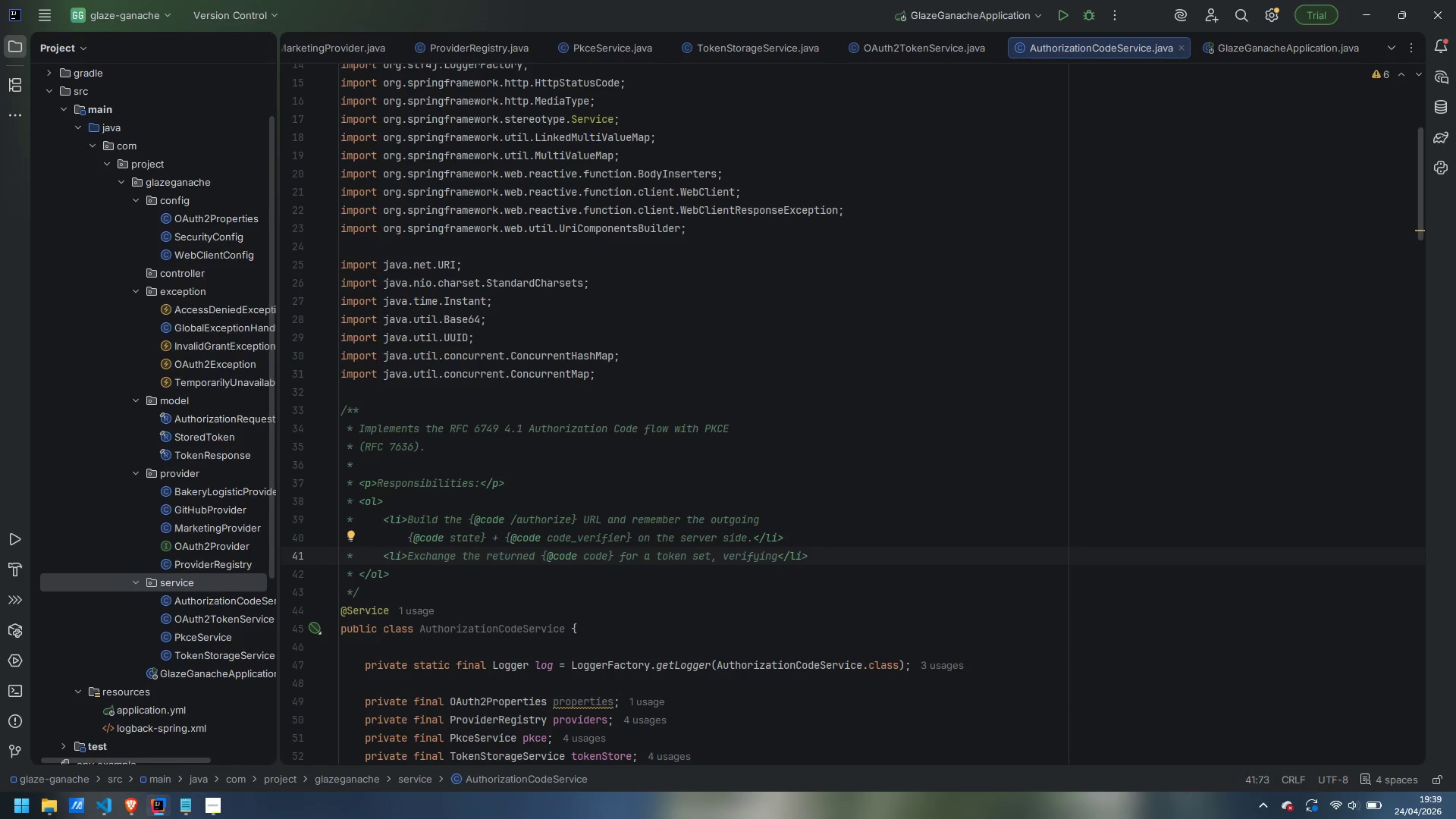 
key(Enter)
 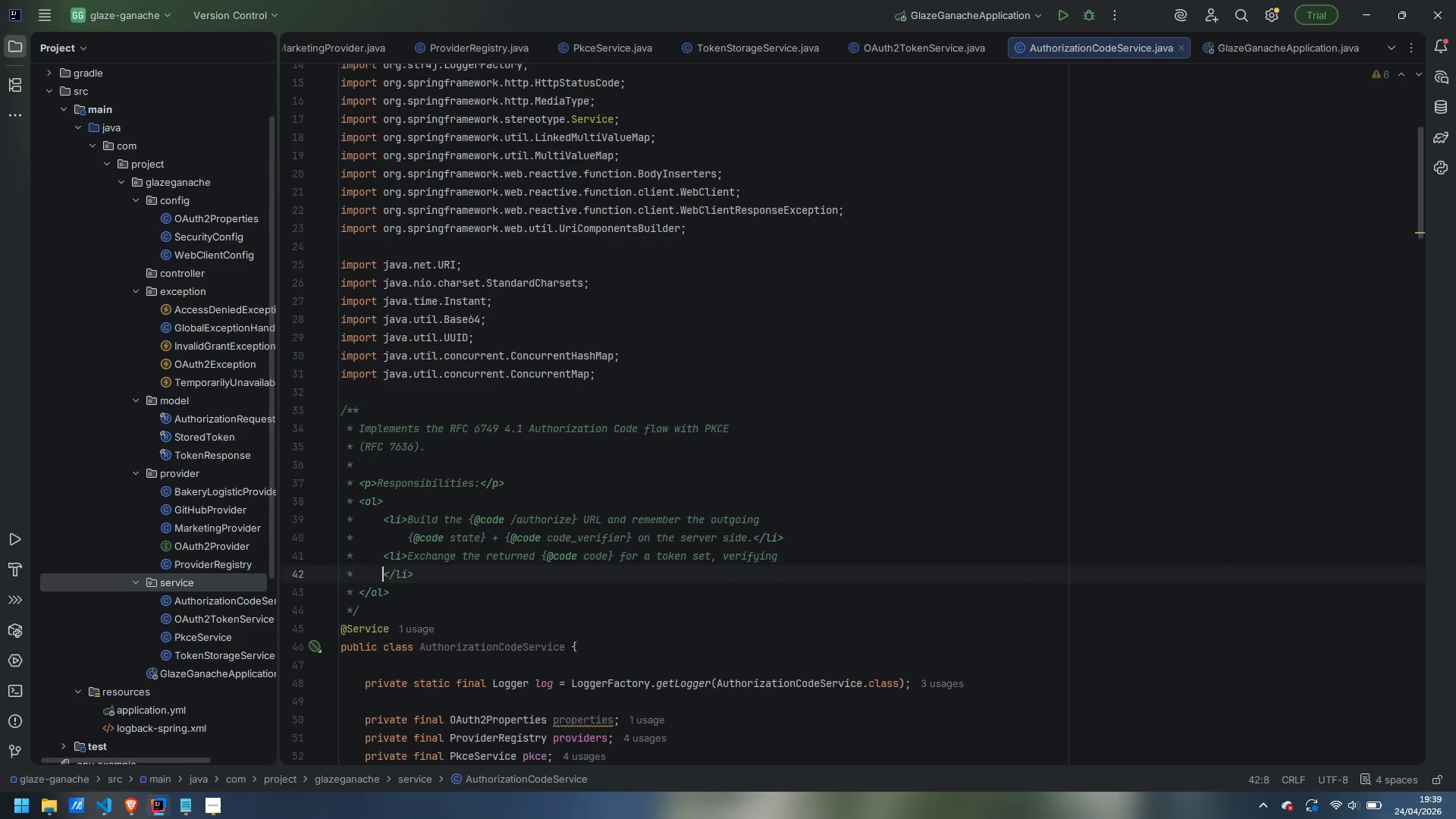 
key(Space)
 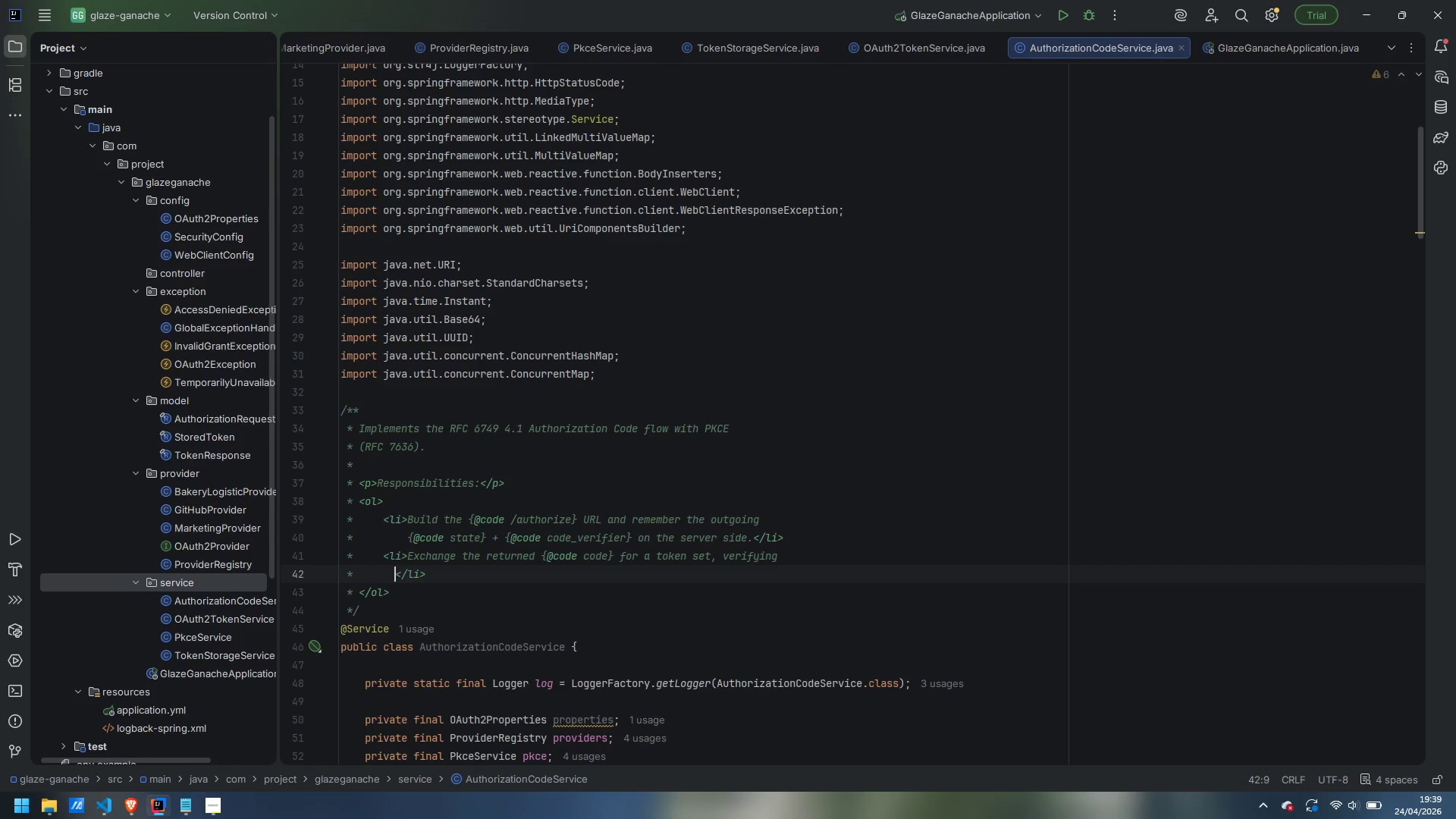 
key(Space)
 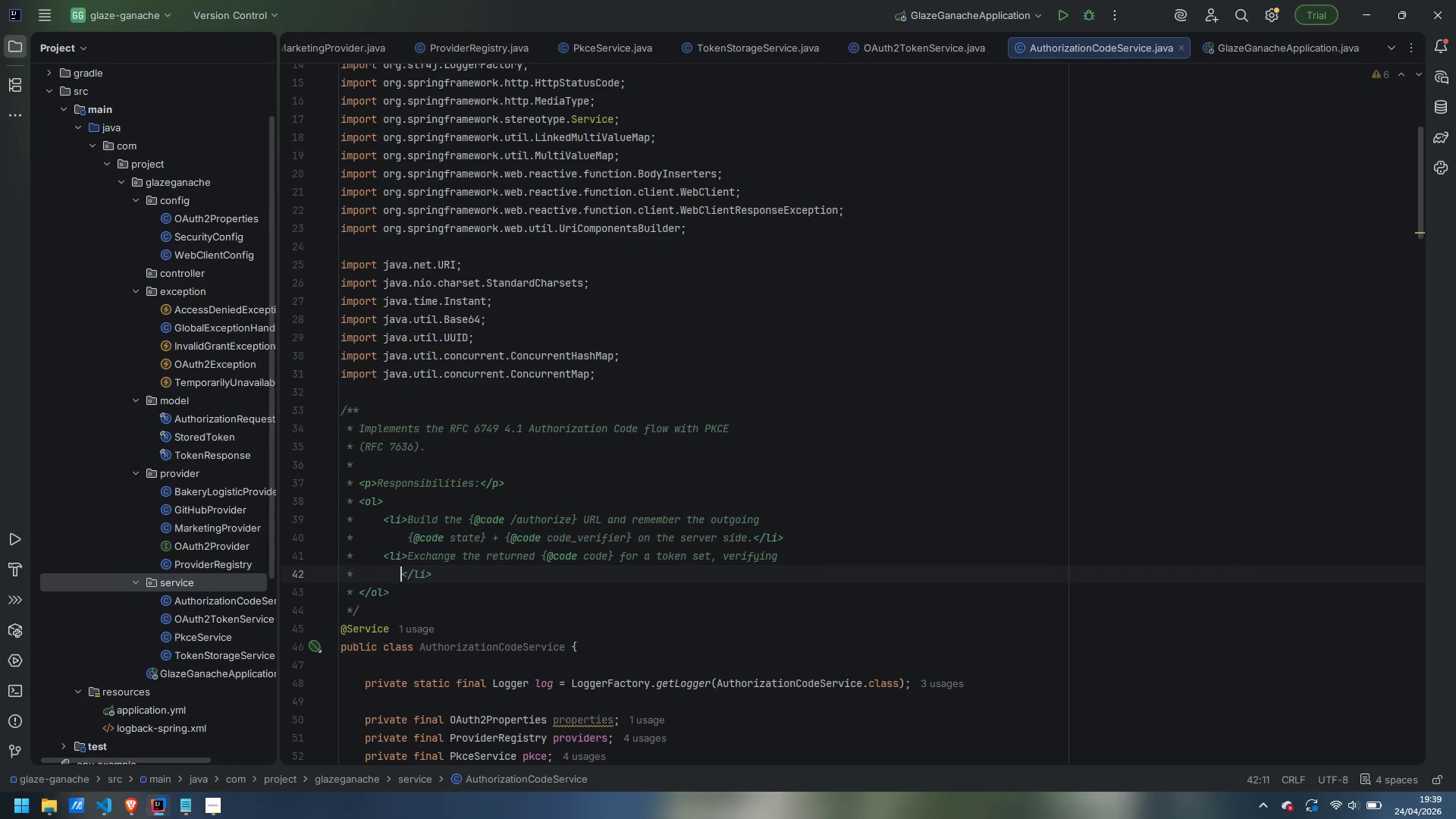 
key(Space)
 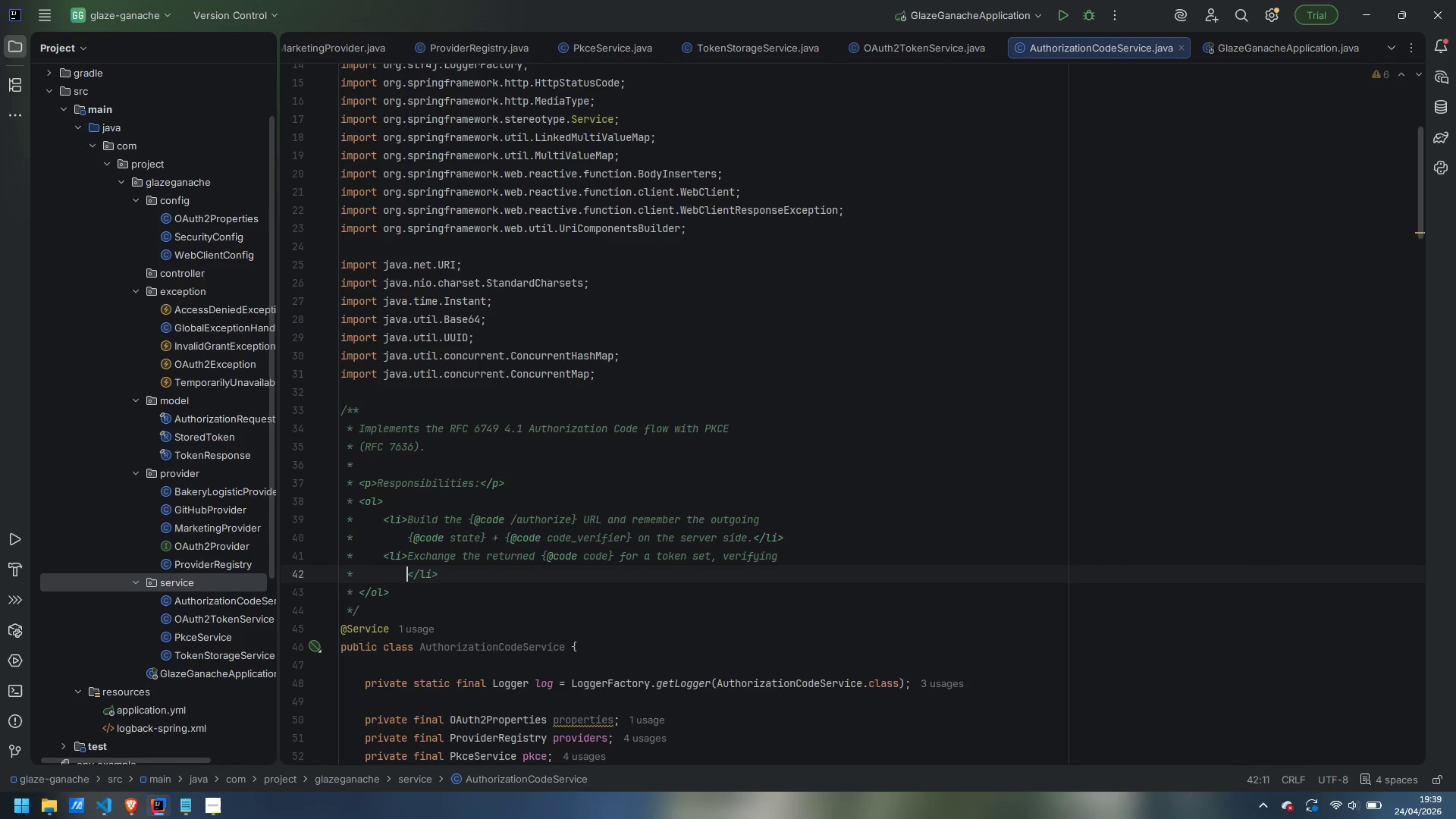 
key(Space)
 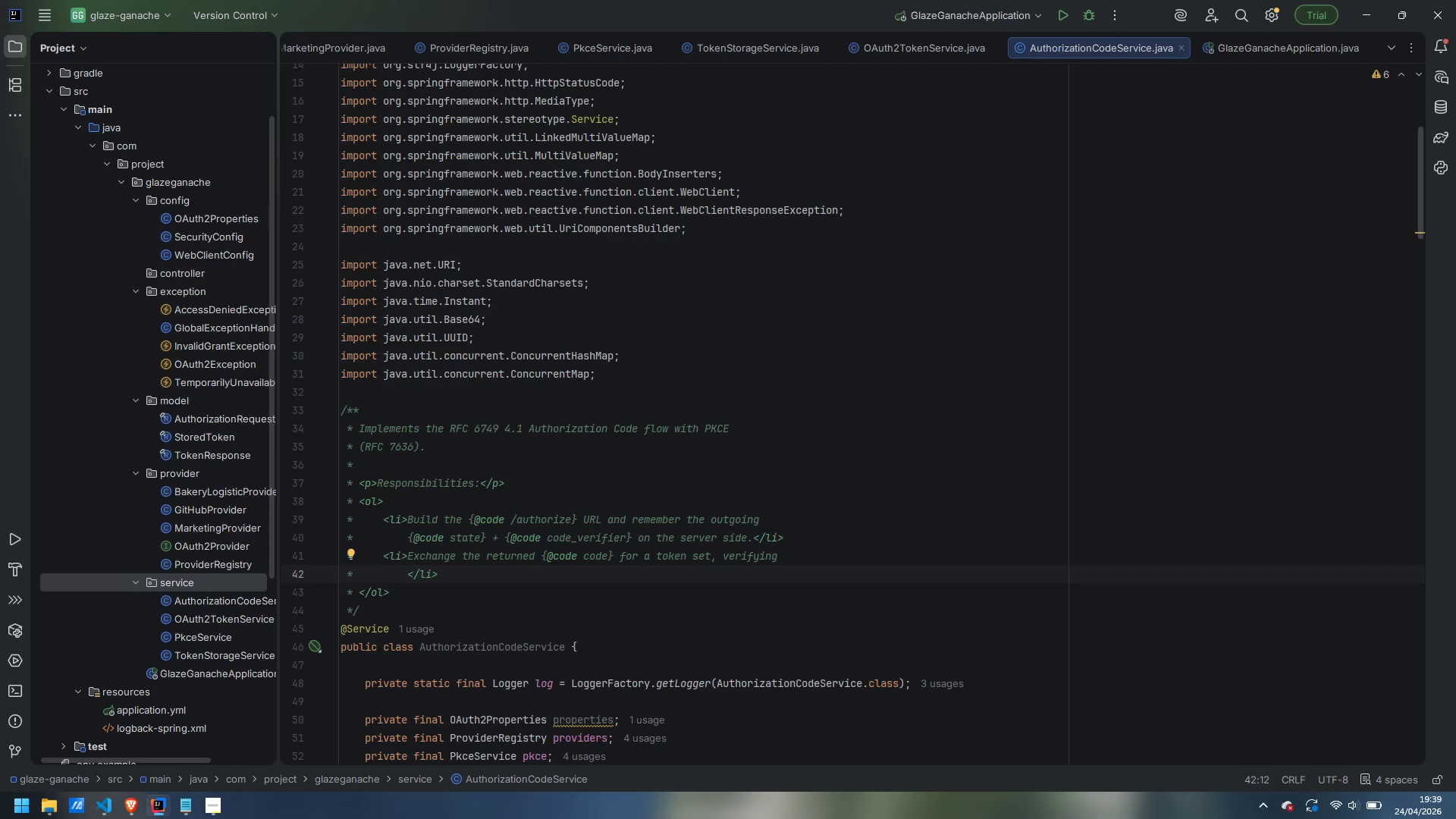 
key(Space)
 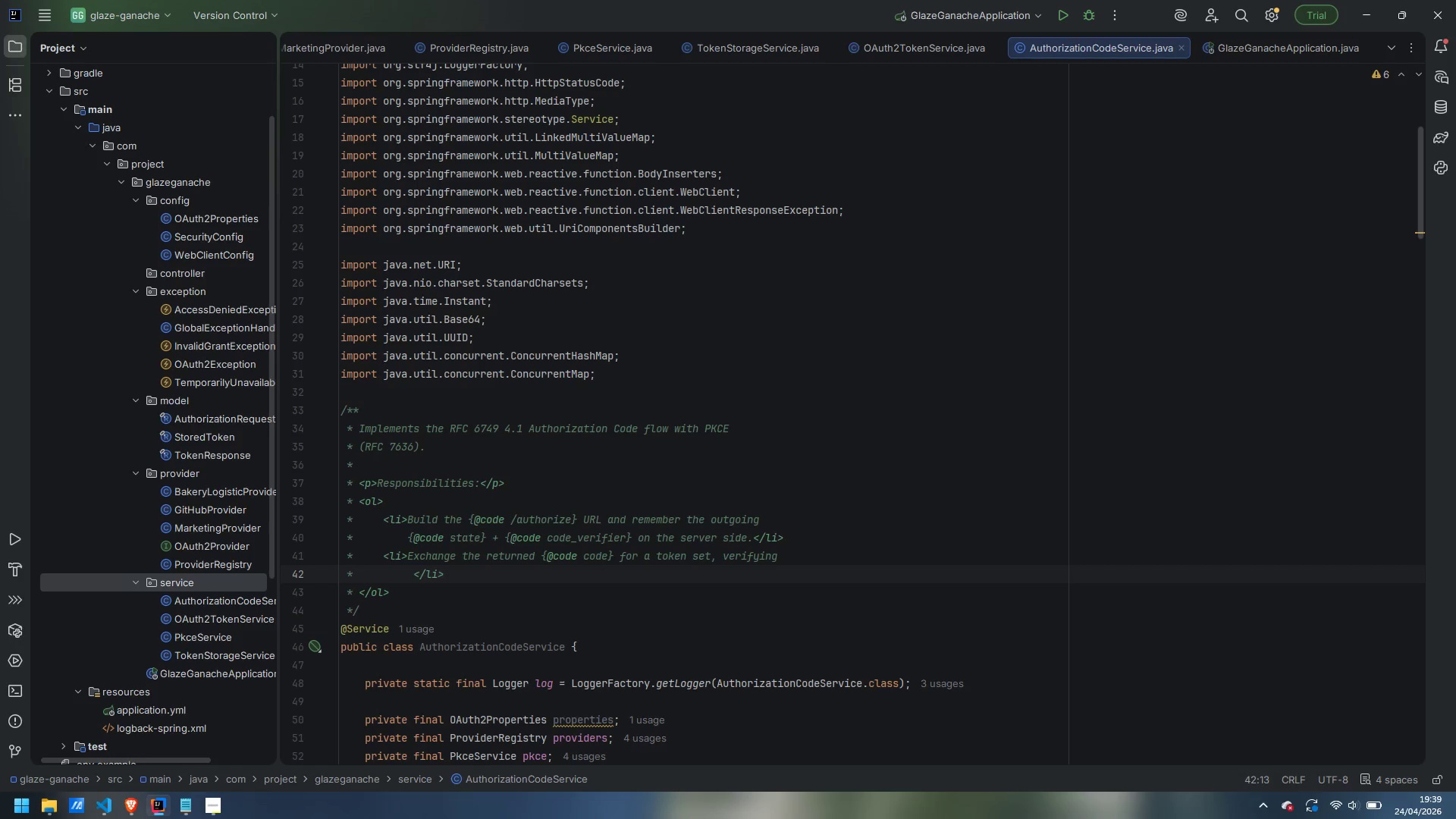 
key(Backspace)
 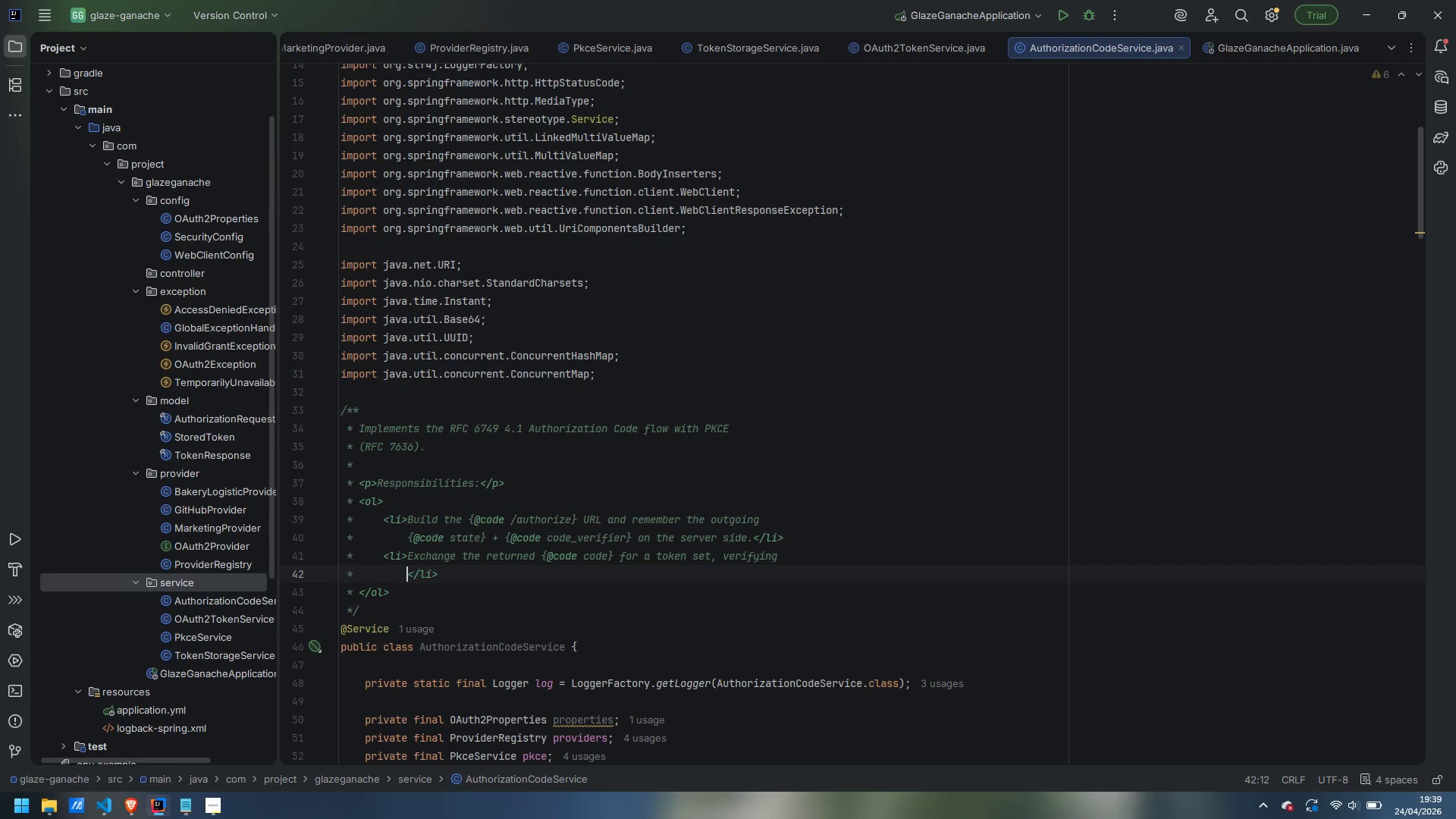 
key(Shift+BracketLeft)
 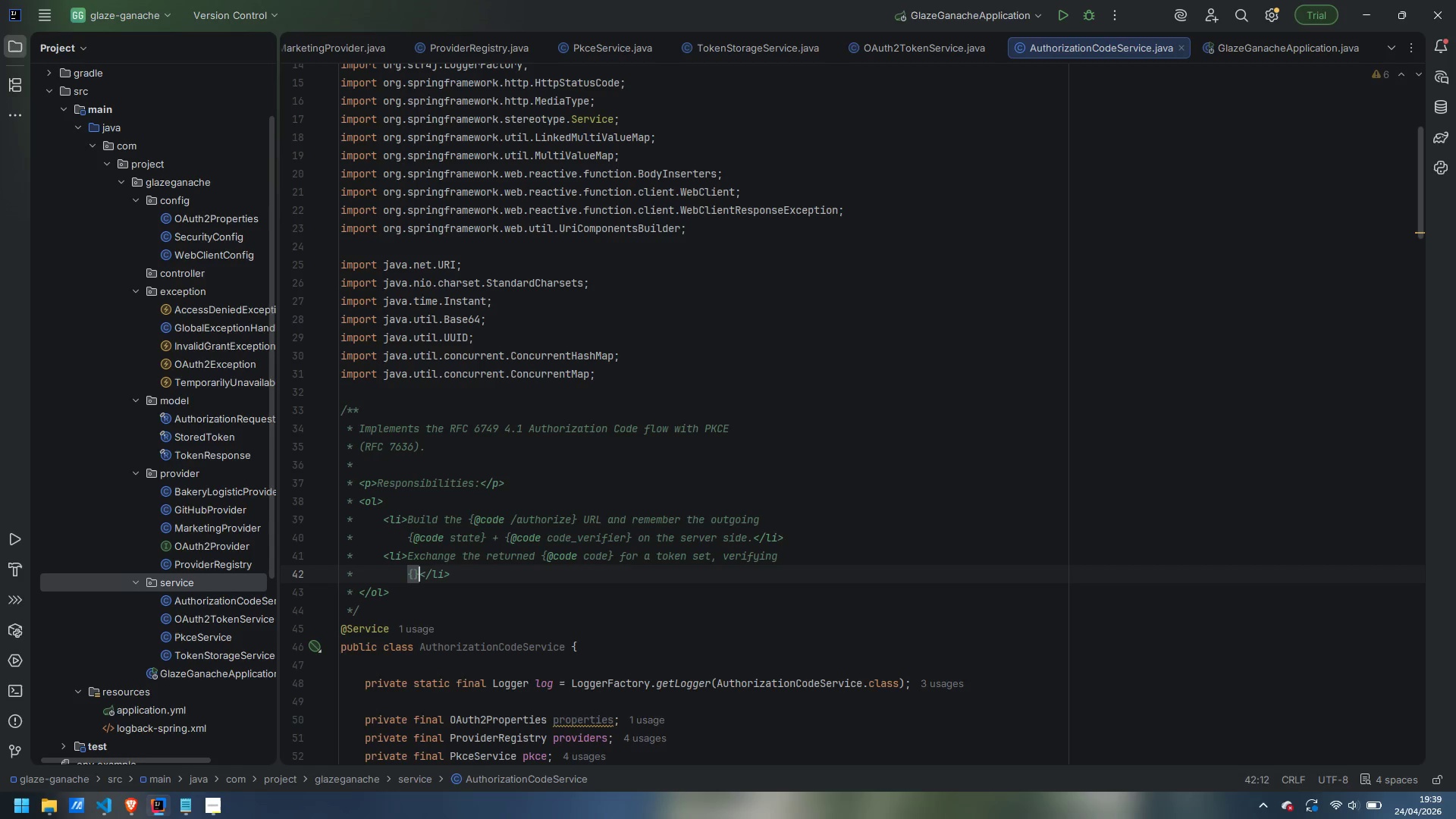 
key(Shift+BracketRight)
 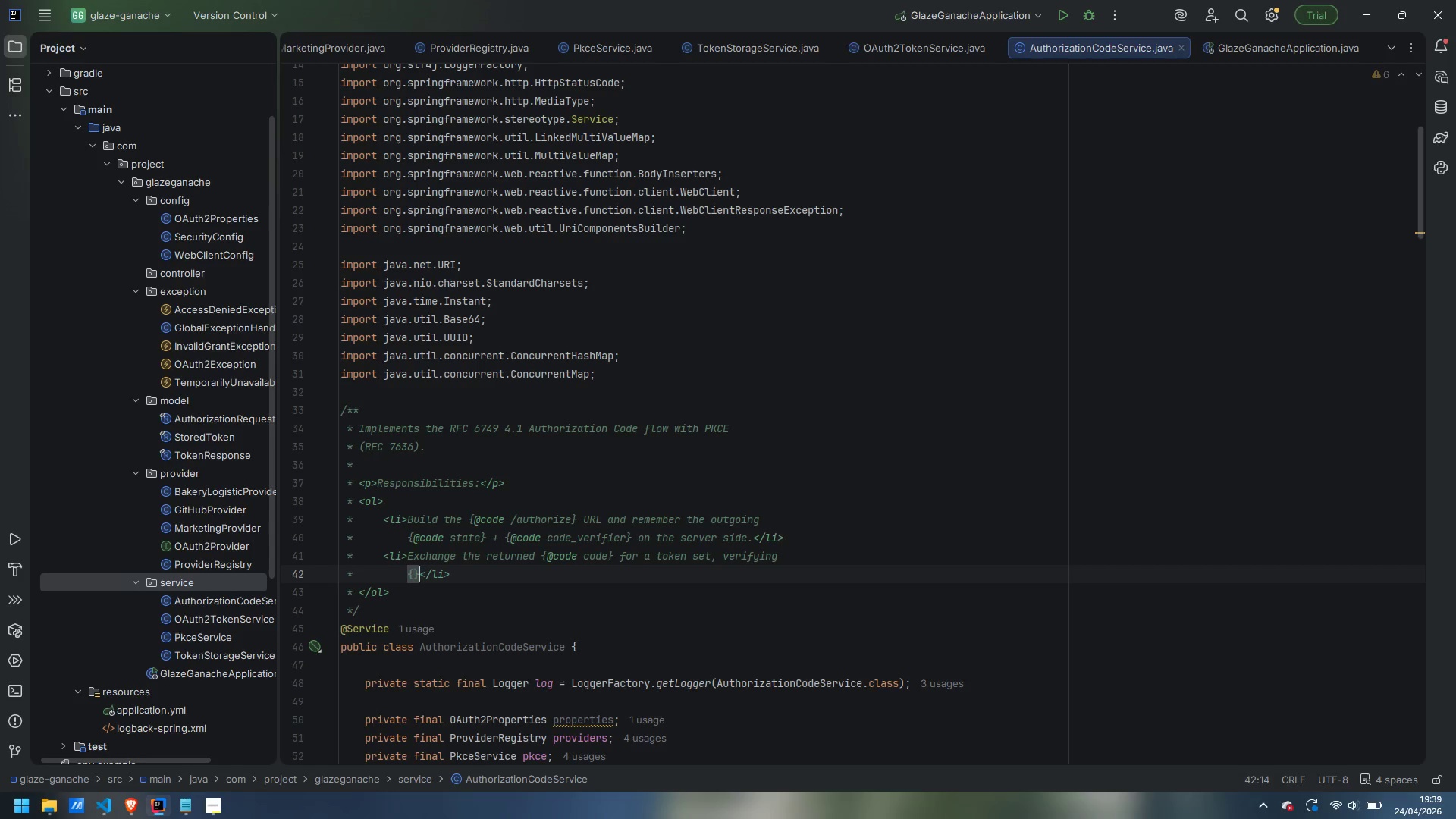 
key(ArrowLeft)
 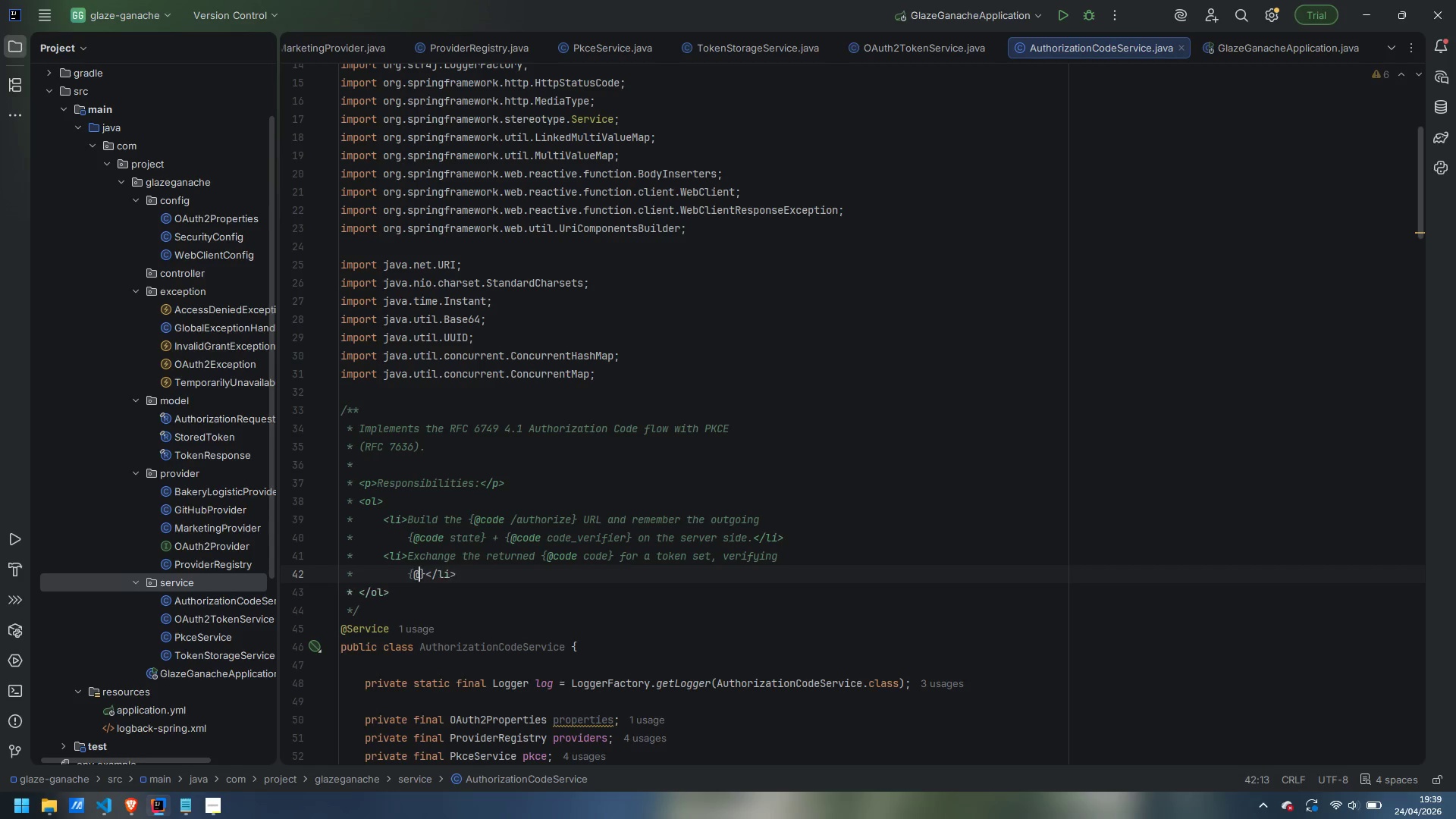 
type(@code state)
 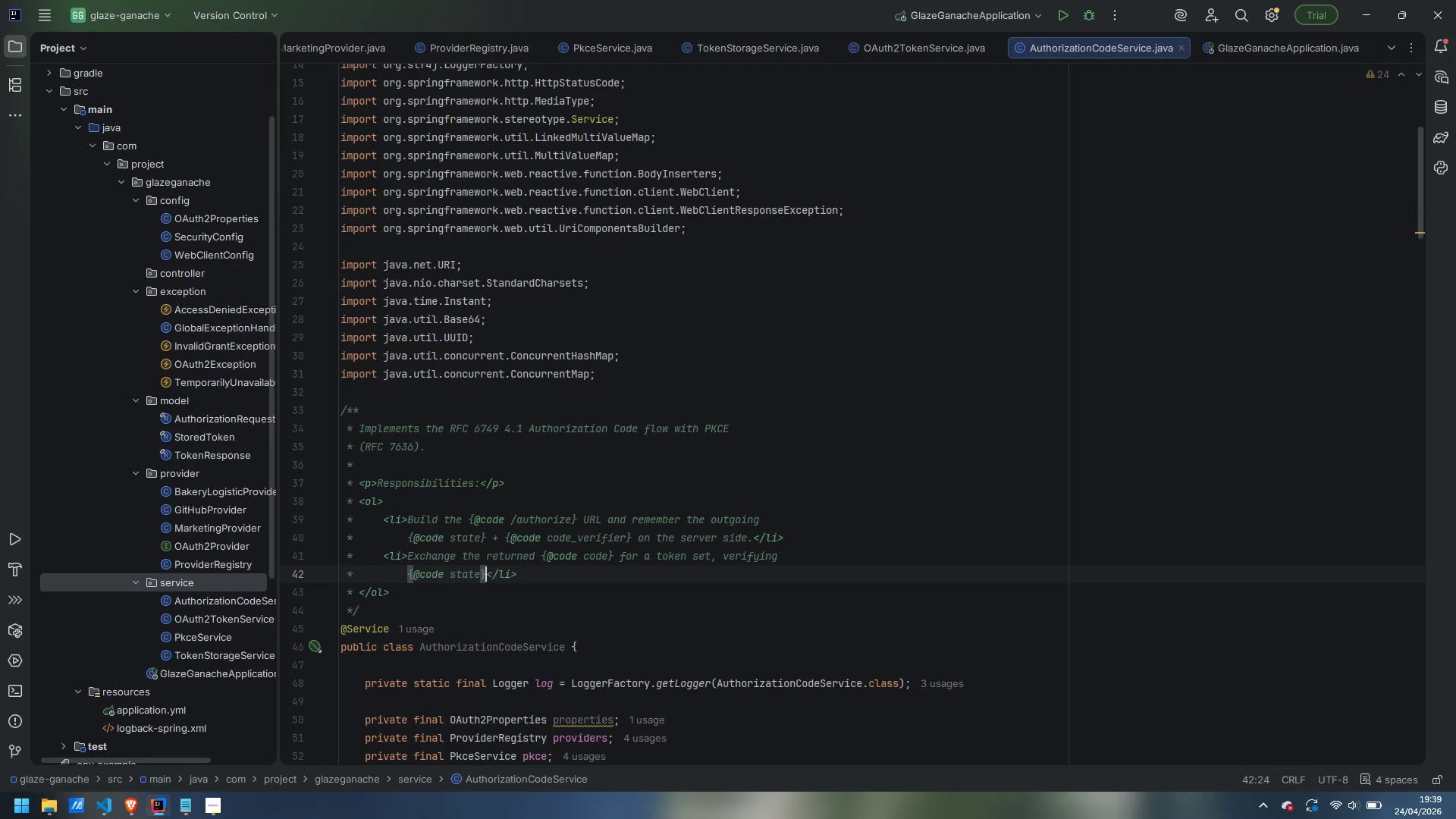 
key(ArrowRight)
 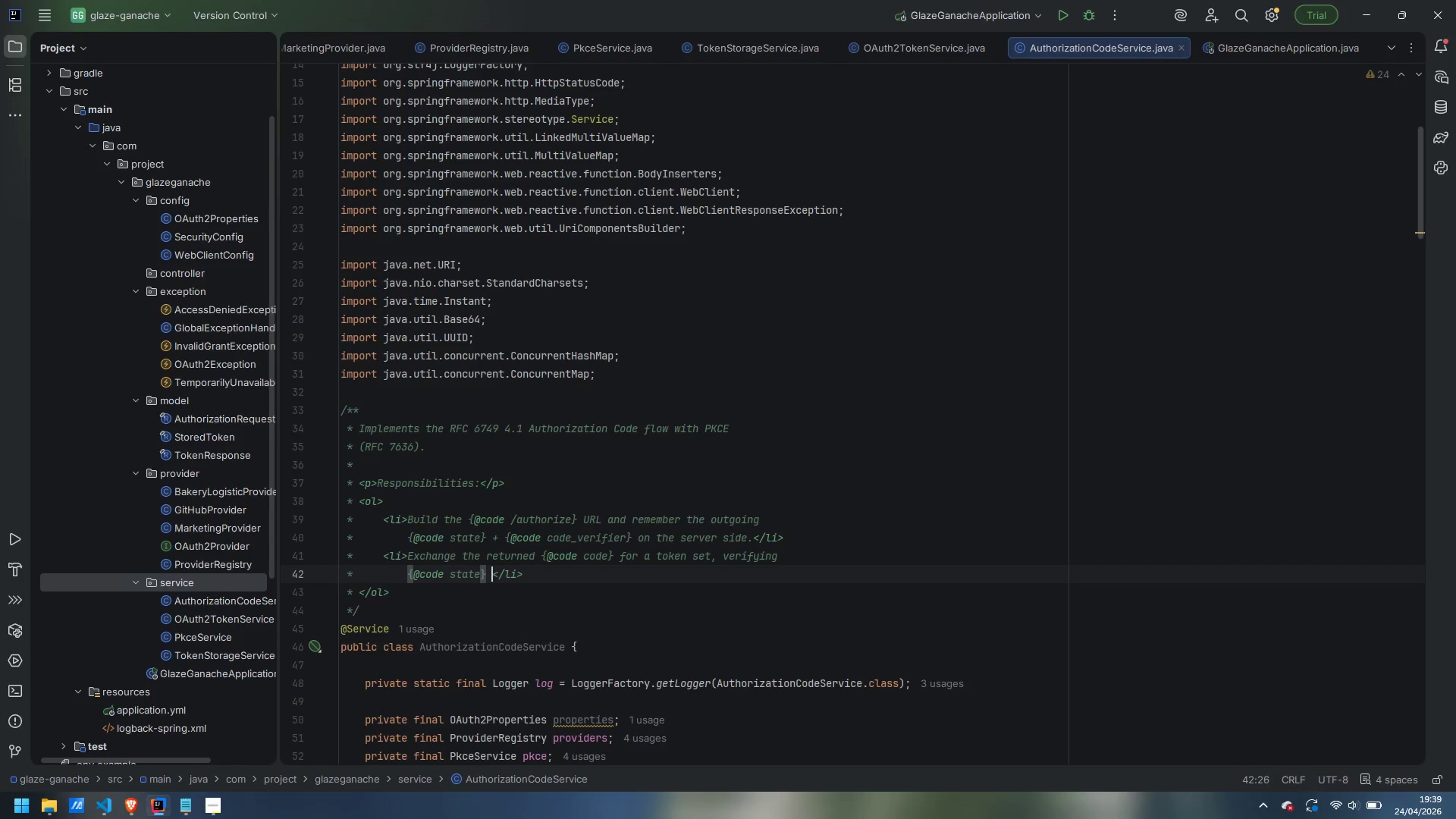 
type( matches wat)
 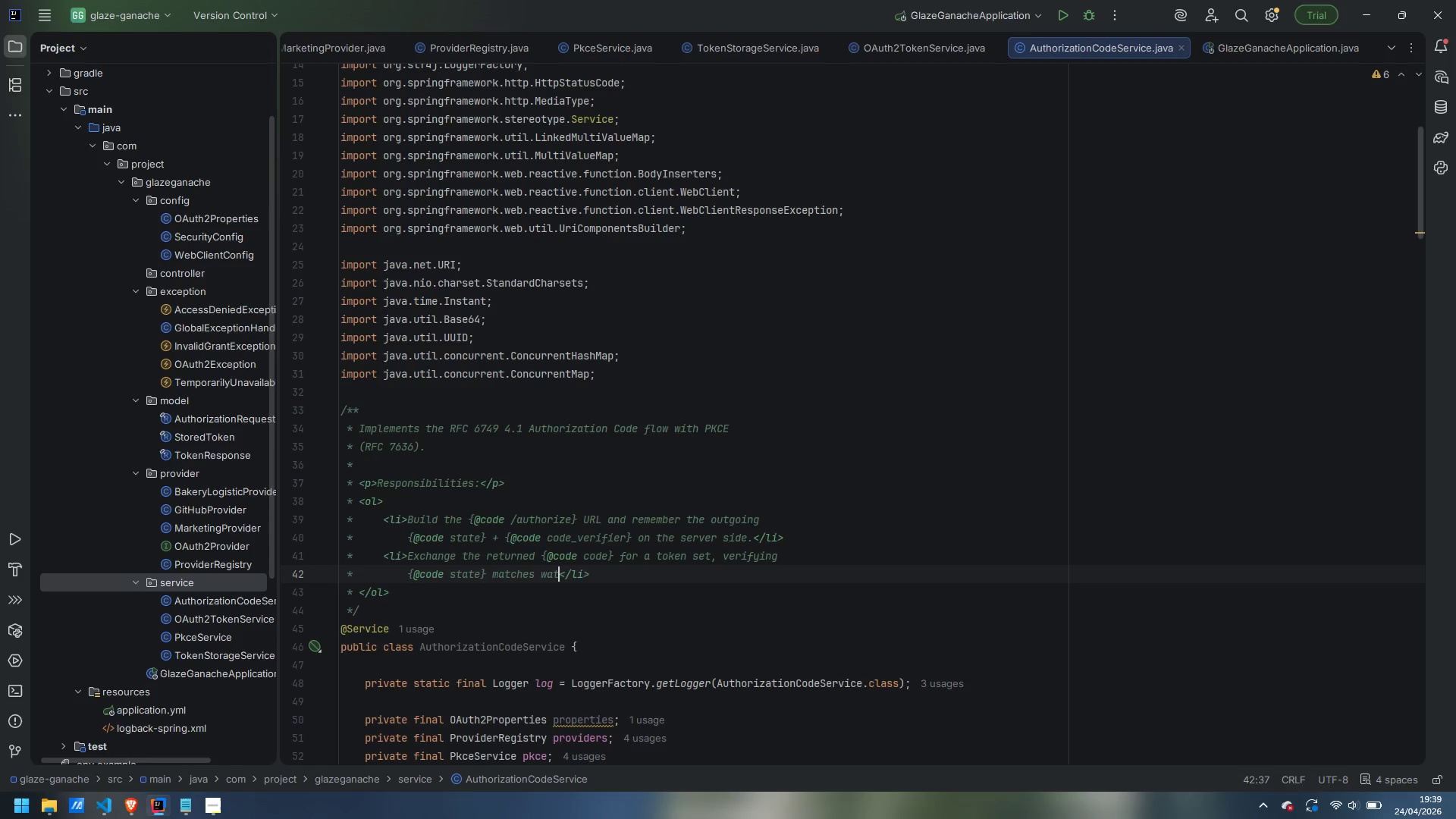 
key(Control+ControlLeft)
 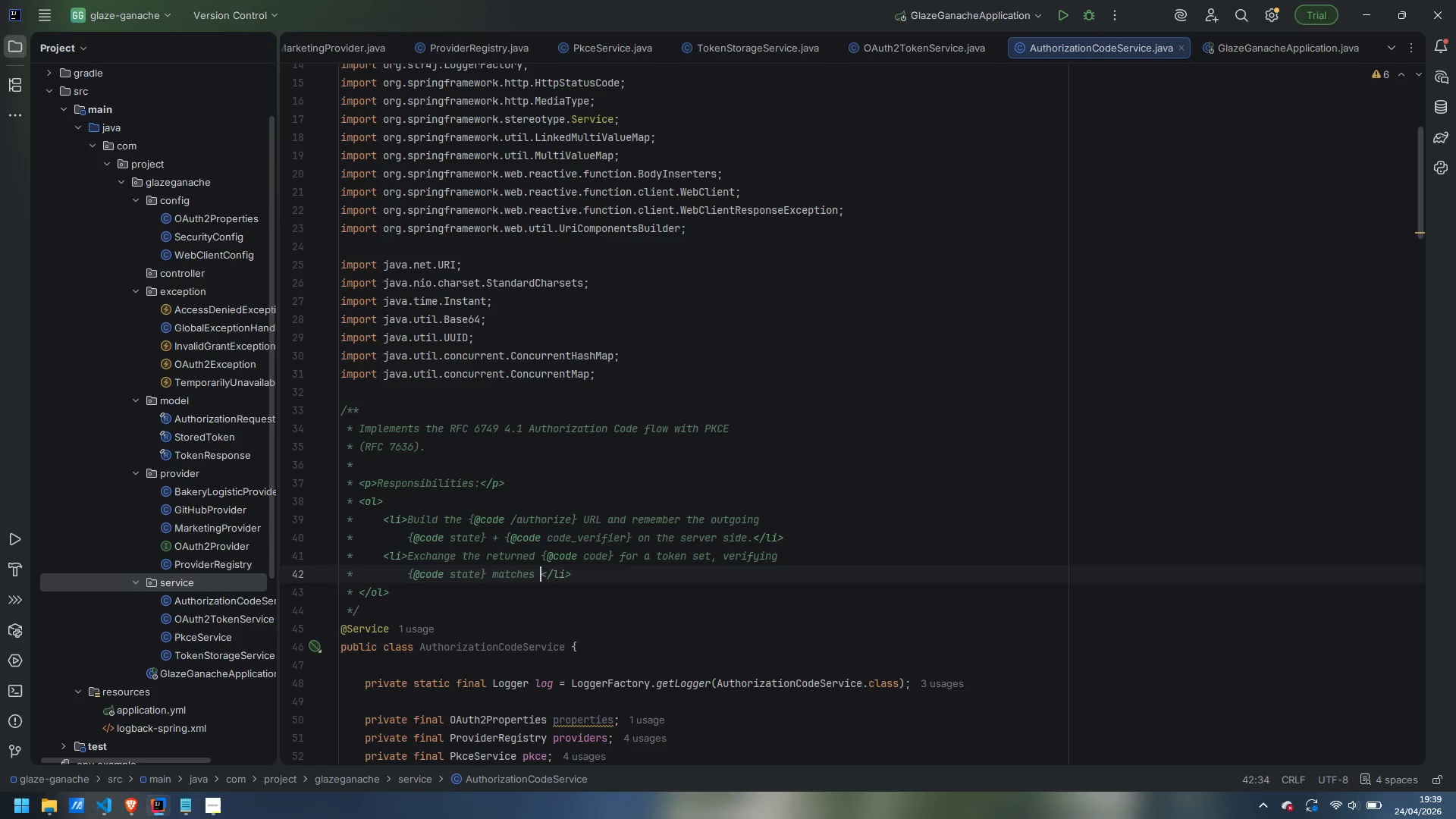 
key(Control+Backspace)
 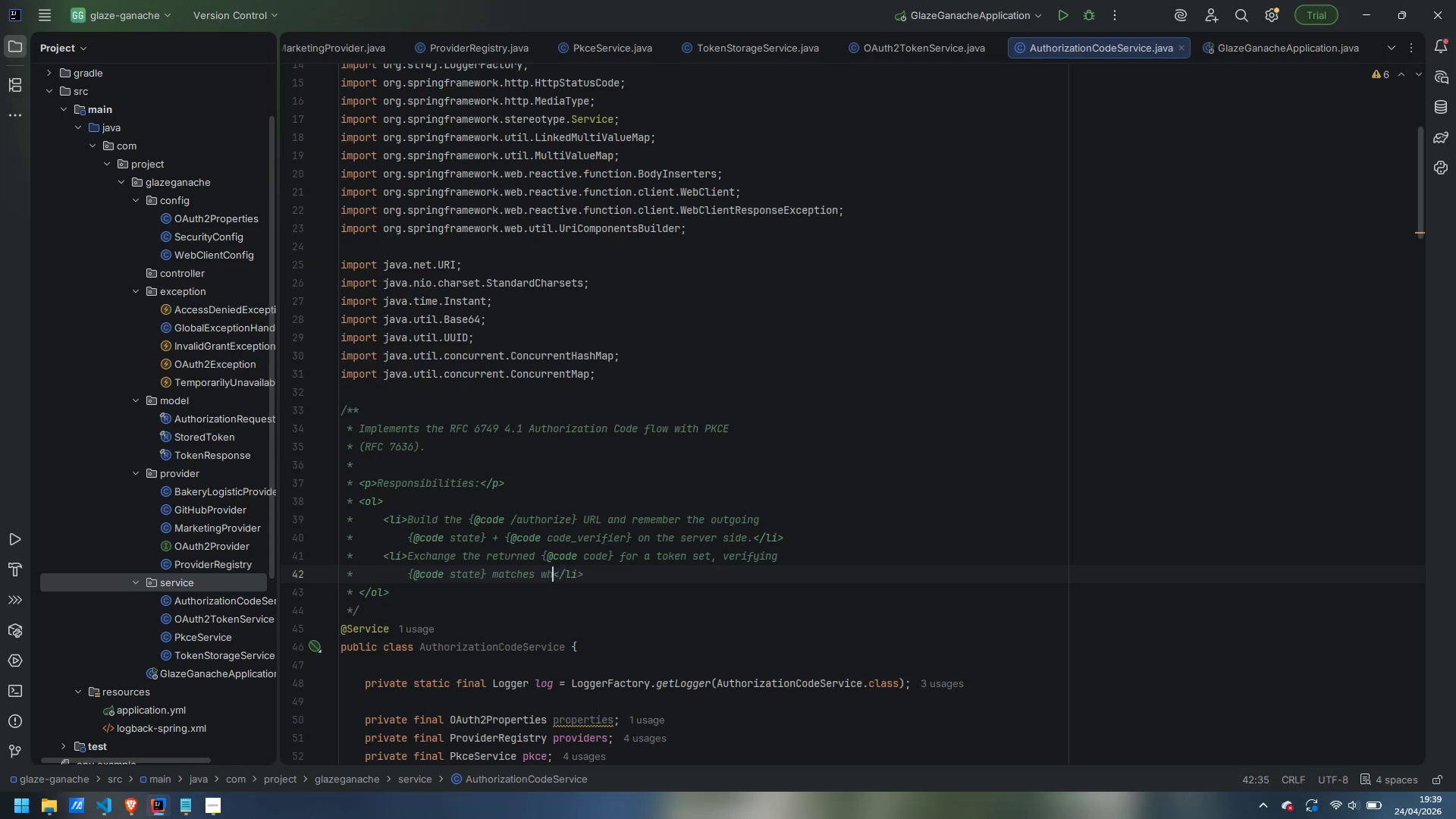 
type(what we stored.)
 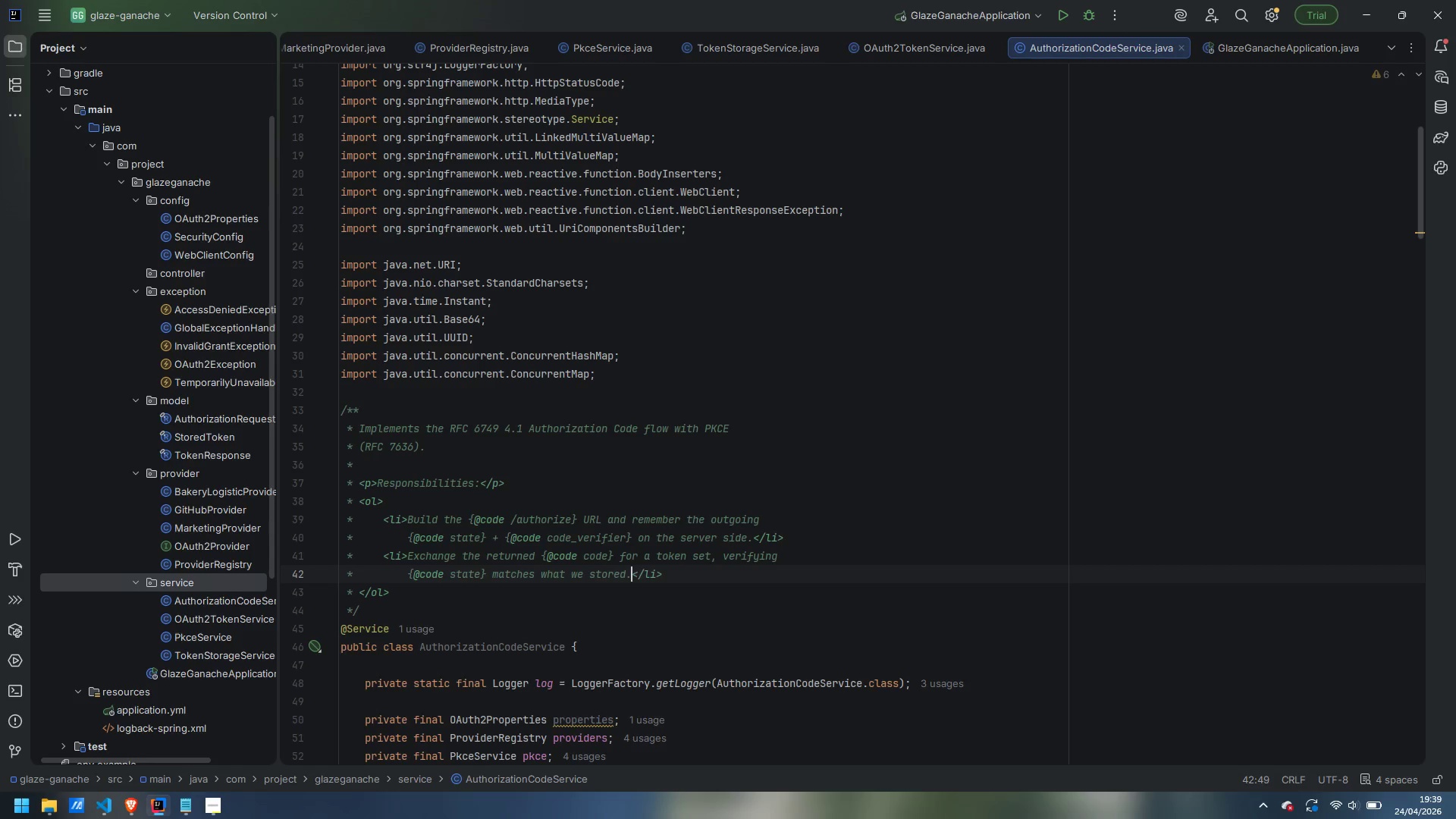 
key(Control+ArrowRight)
 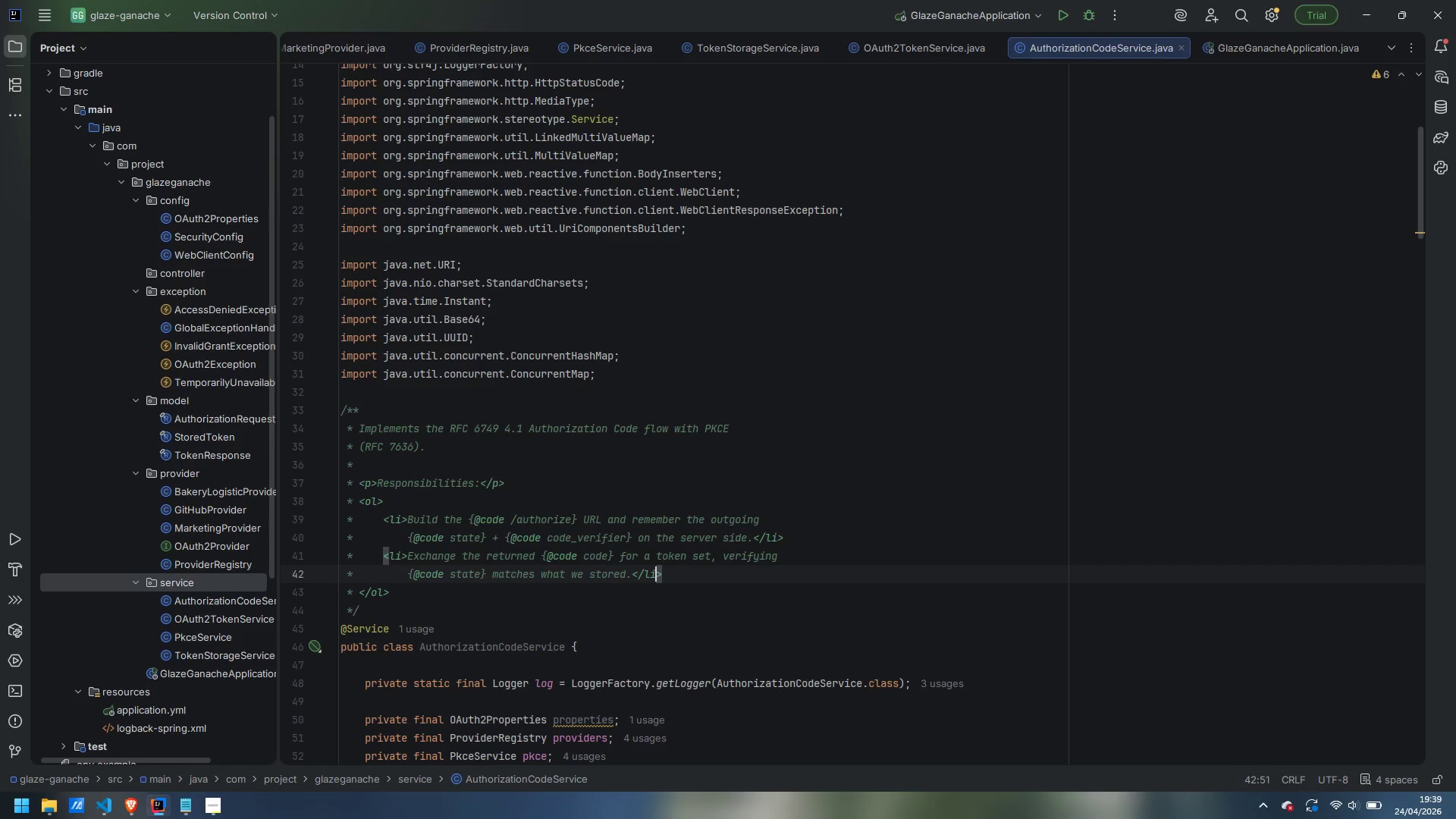 
key(Control+ArrowRight)
 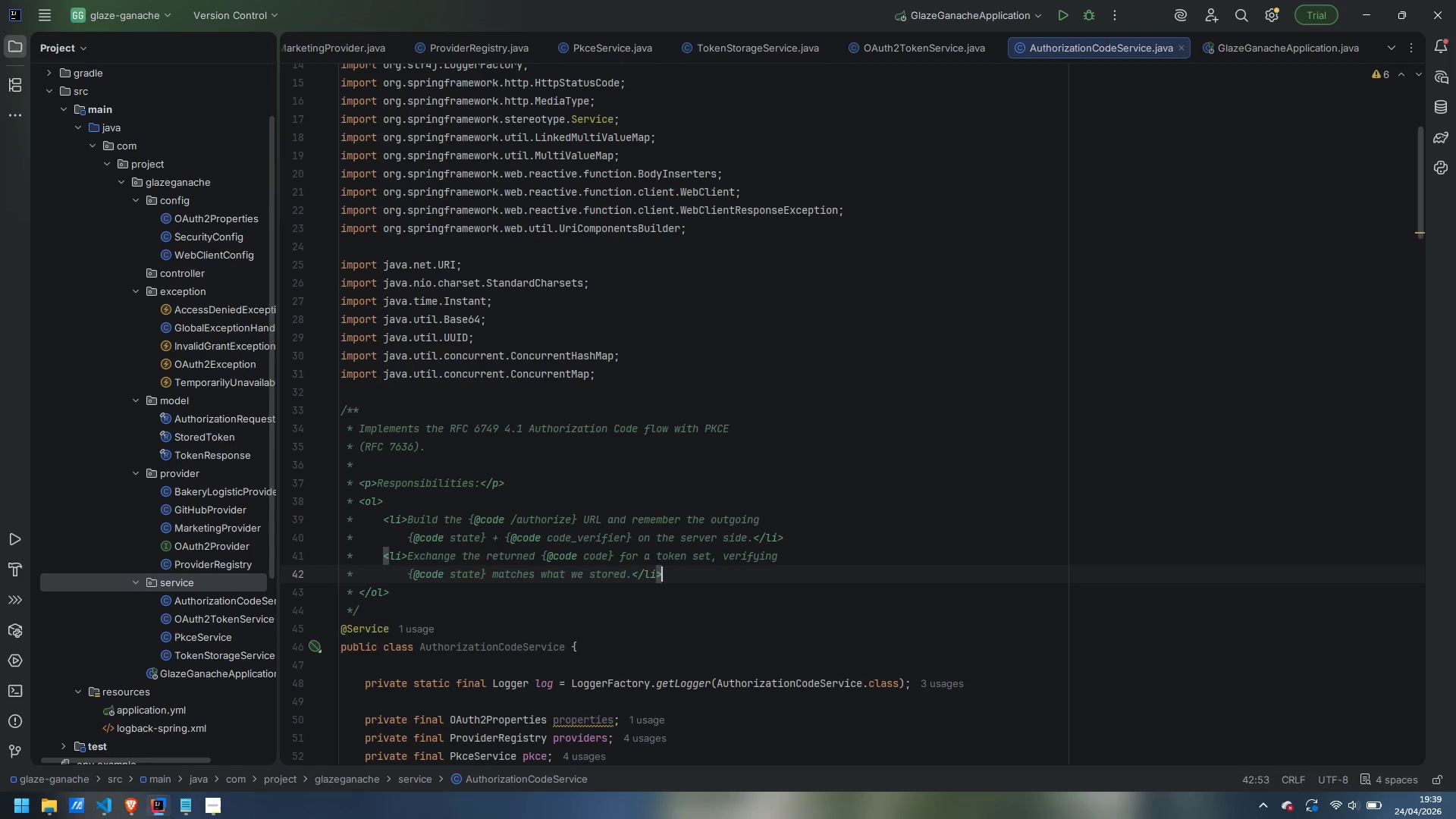 
key(ArrowRight)
 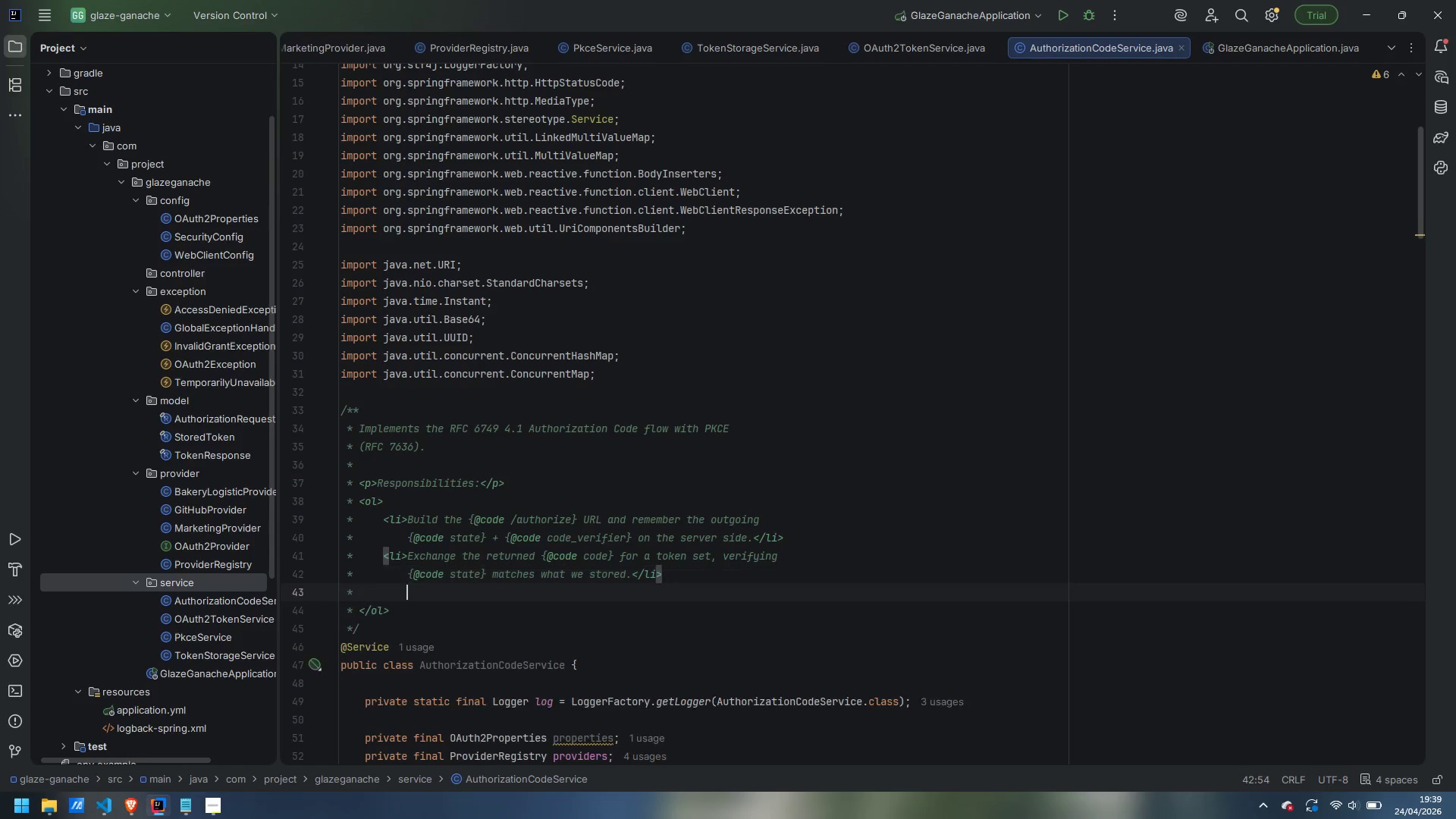 
key(Enter)
 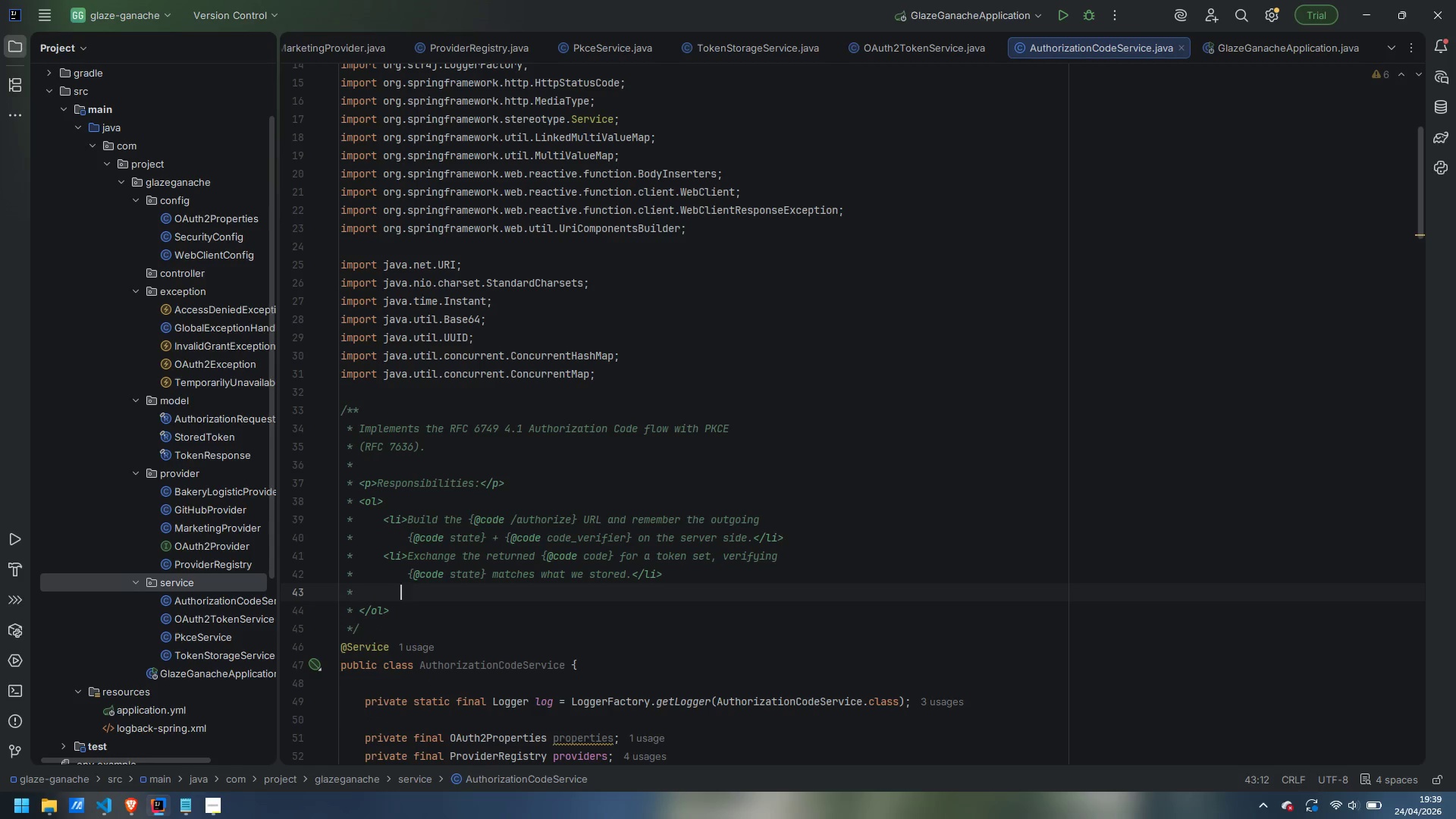 
key(Backspace)
key(Backspace)
key(Backspace)
key(Backspace)
type(<li>Refresh an access token using a rotating refresdh)
key(Backspace)
key(Backspace)
type(h token.)
 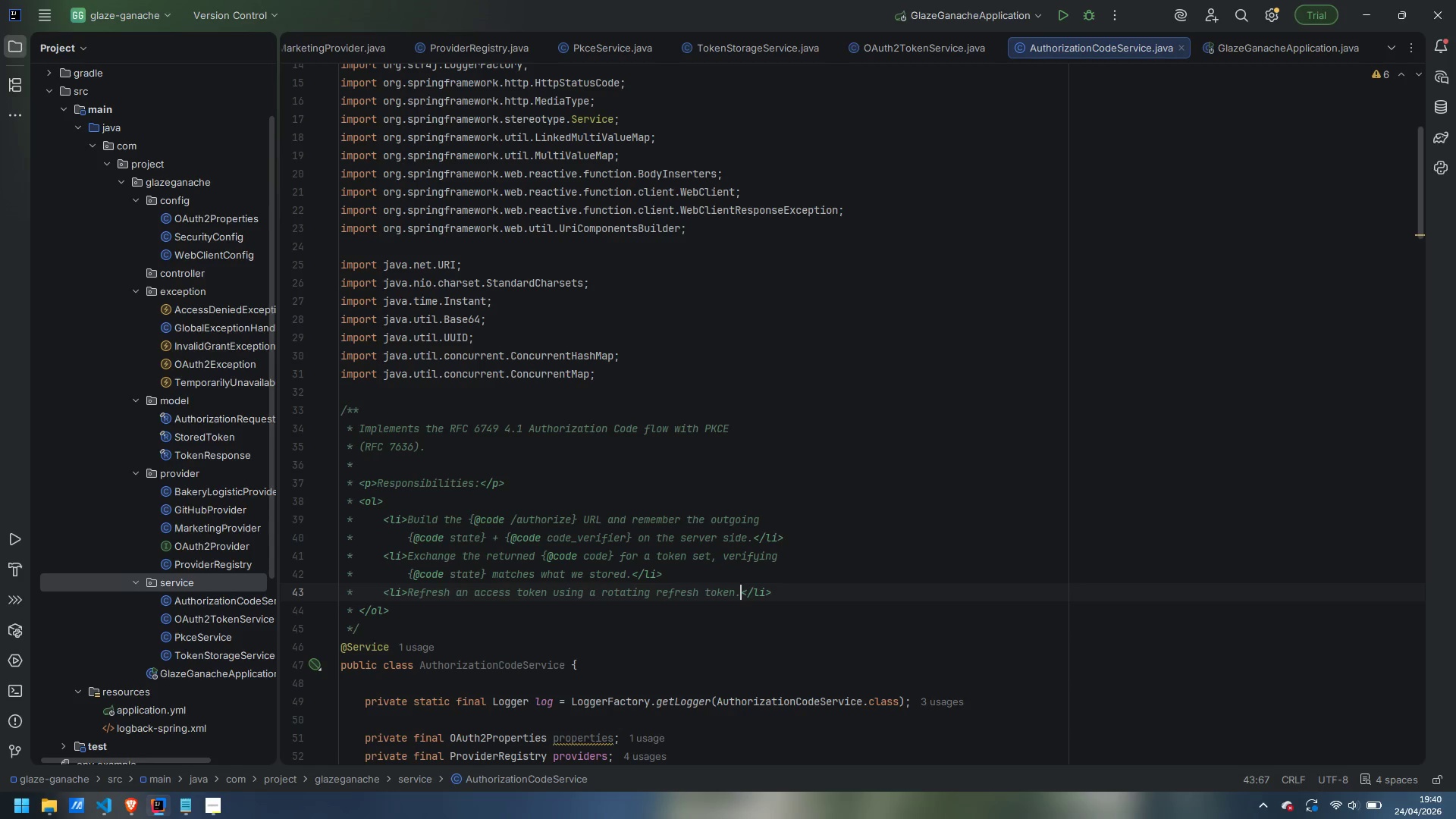 
scroll: coordinate [623, 538], scroll_direction: down, amount: 9.0
 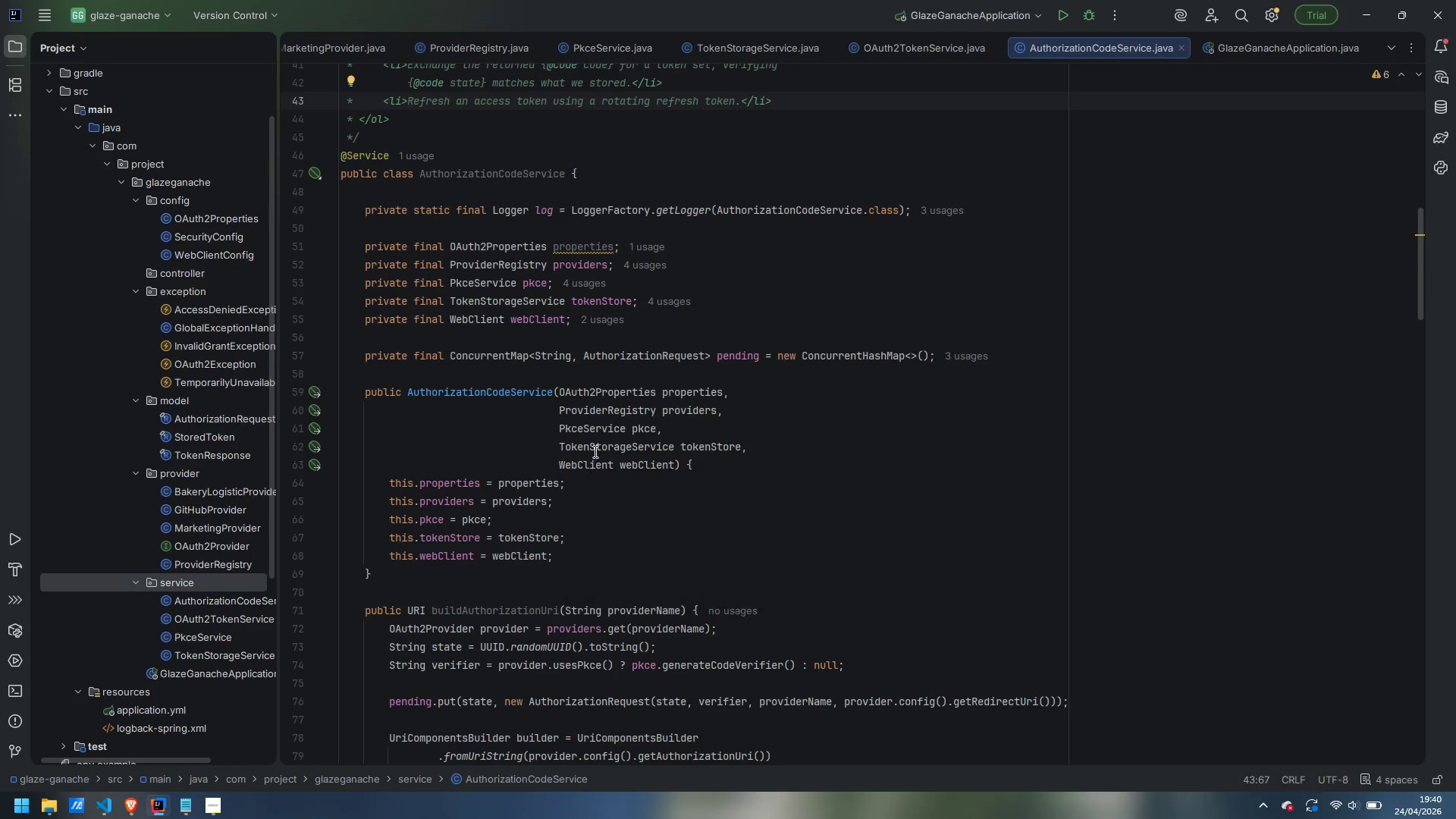 
wait(7.06)
 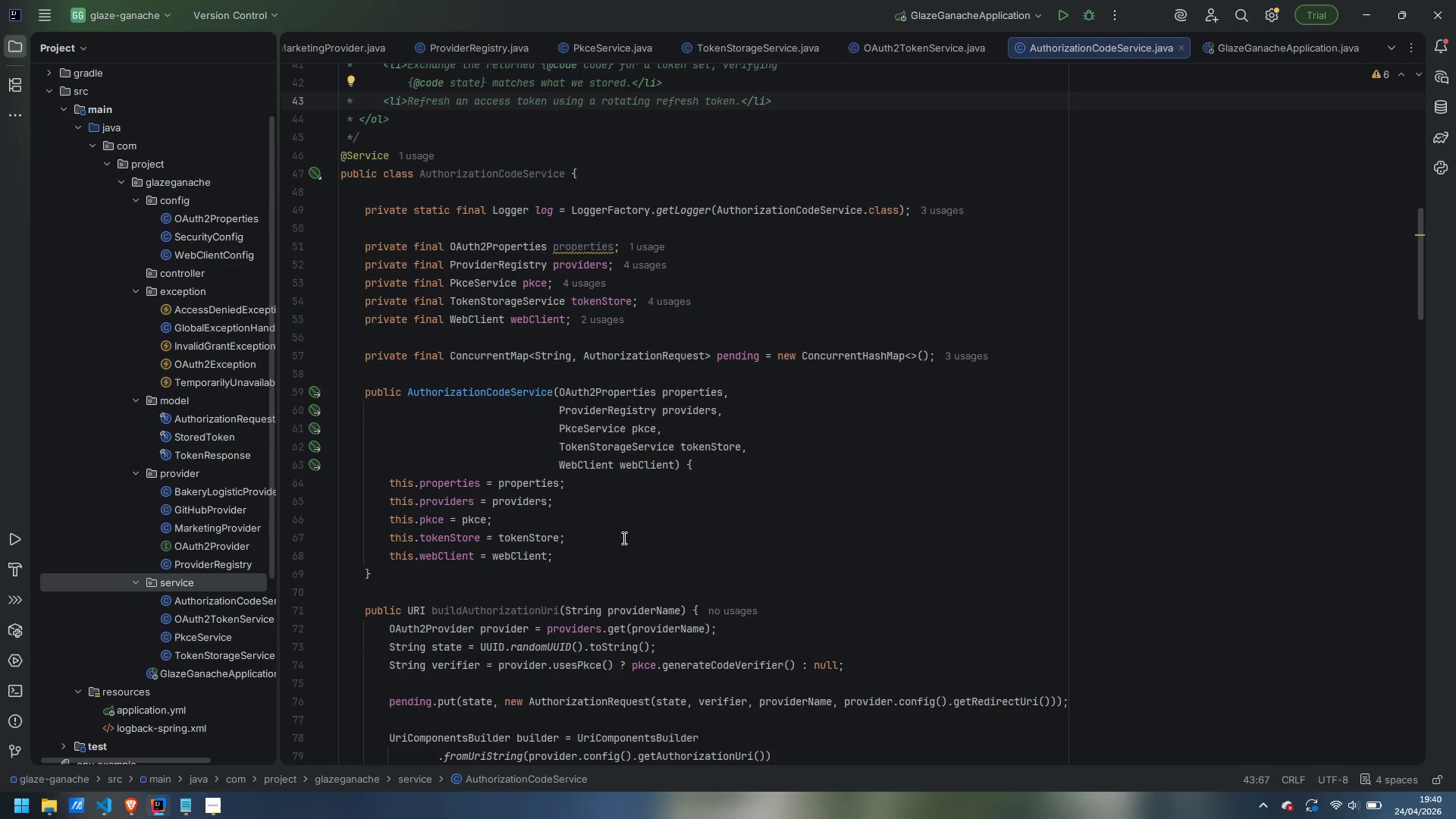 
mouse_move([608, 391])
 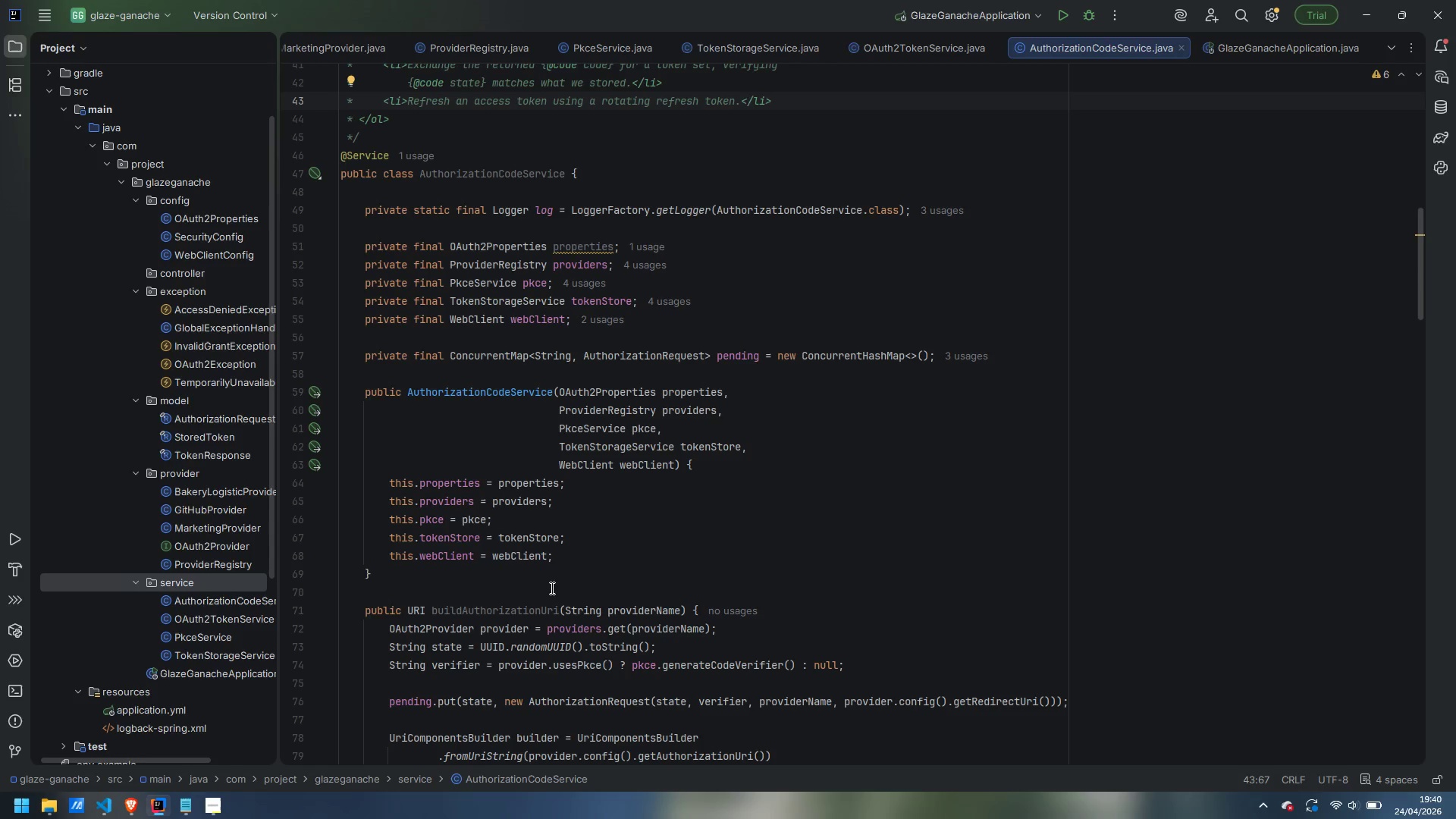 
left_click([550, 588])
 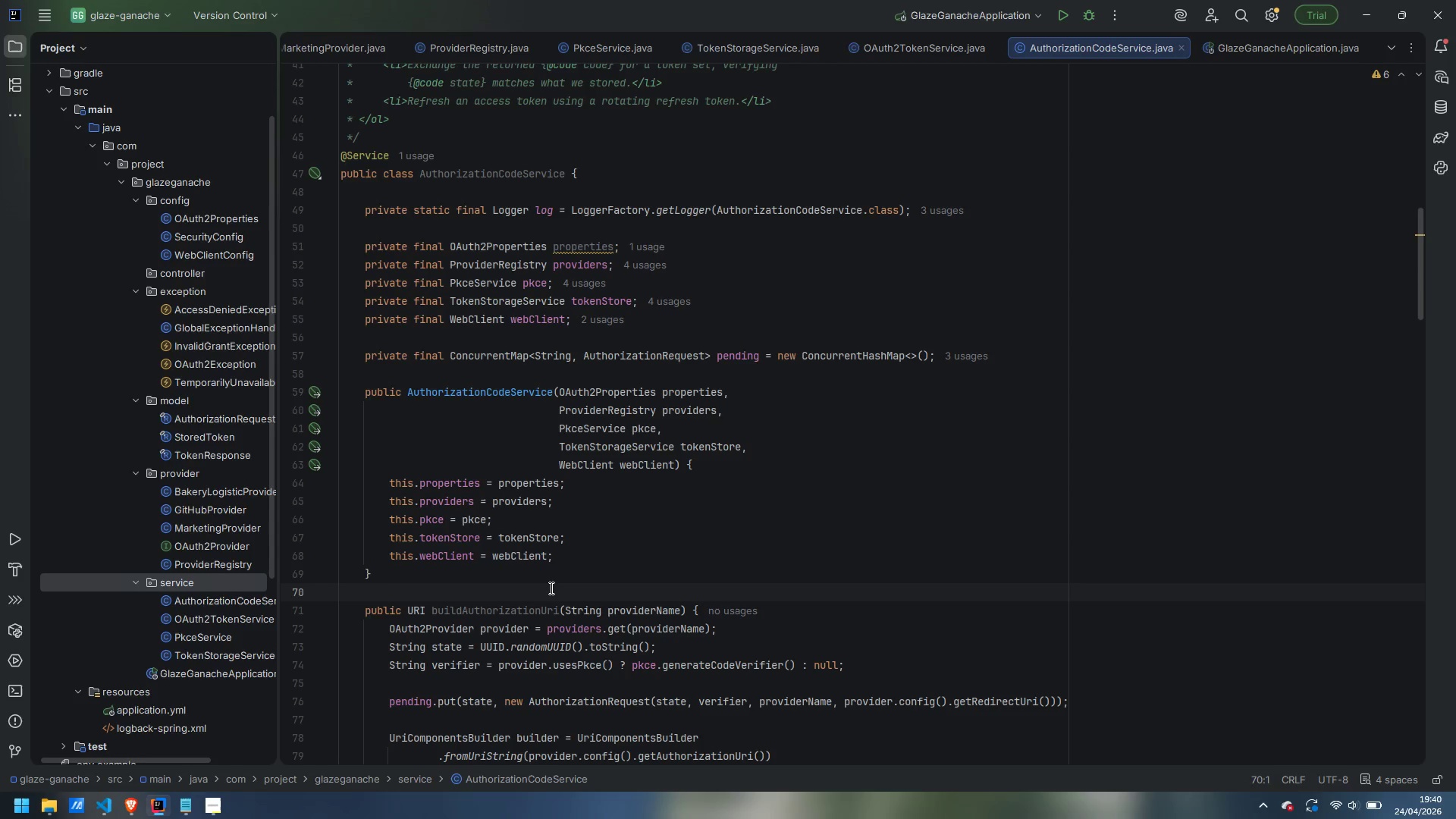 
key(Enter)
 